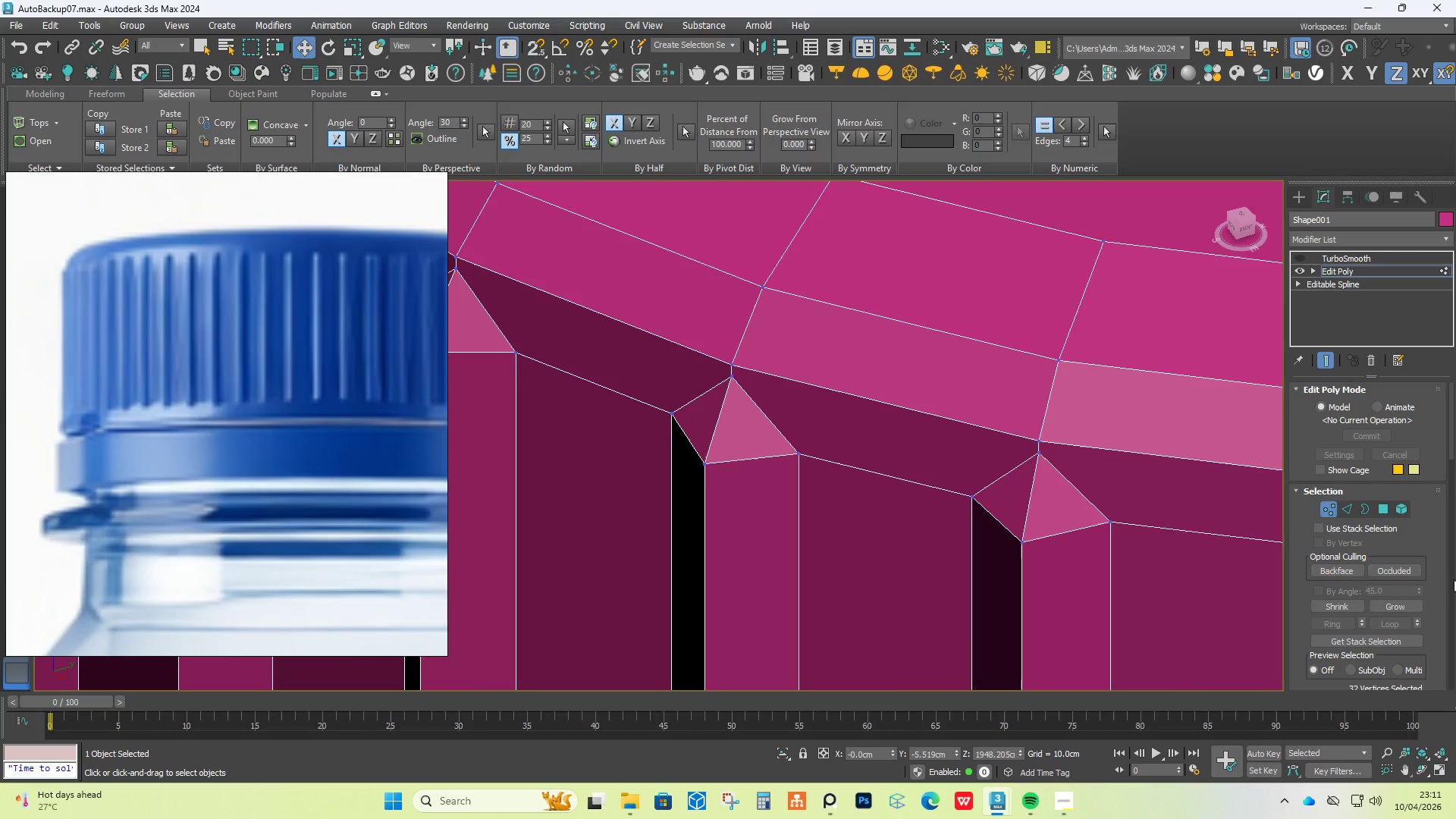 
left_click([1393, 618])
 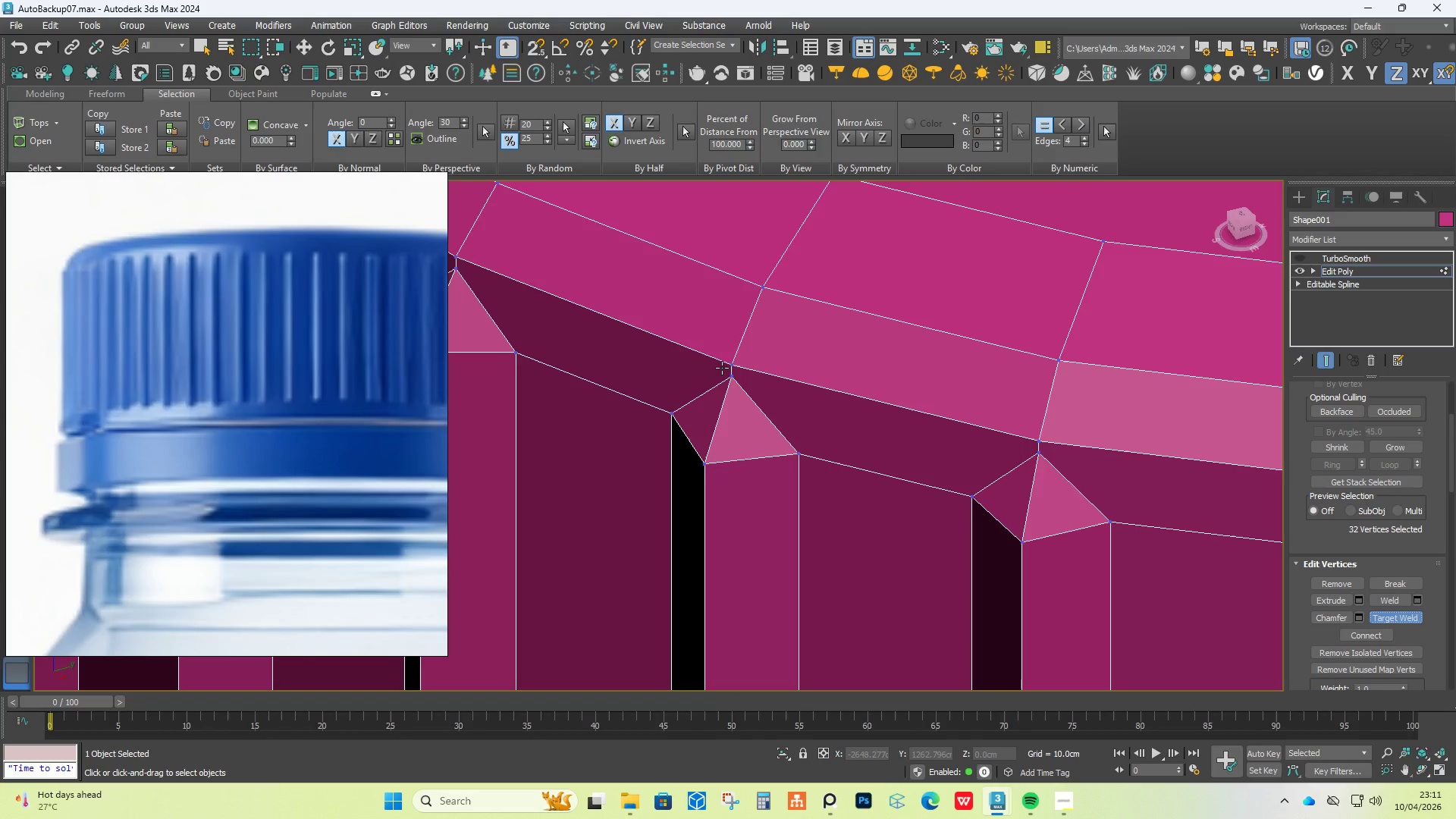 
scroll: coordinate [1392, 616], scroll_direction: down, amount: 7.0
 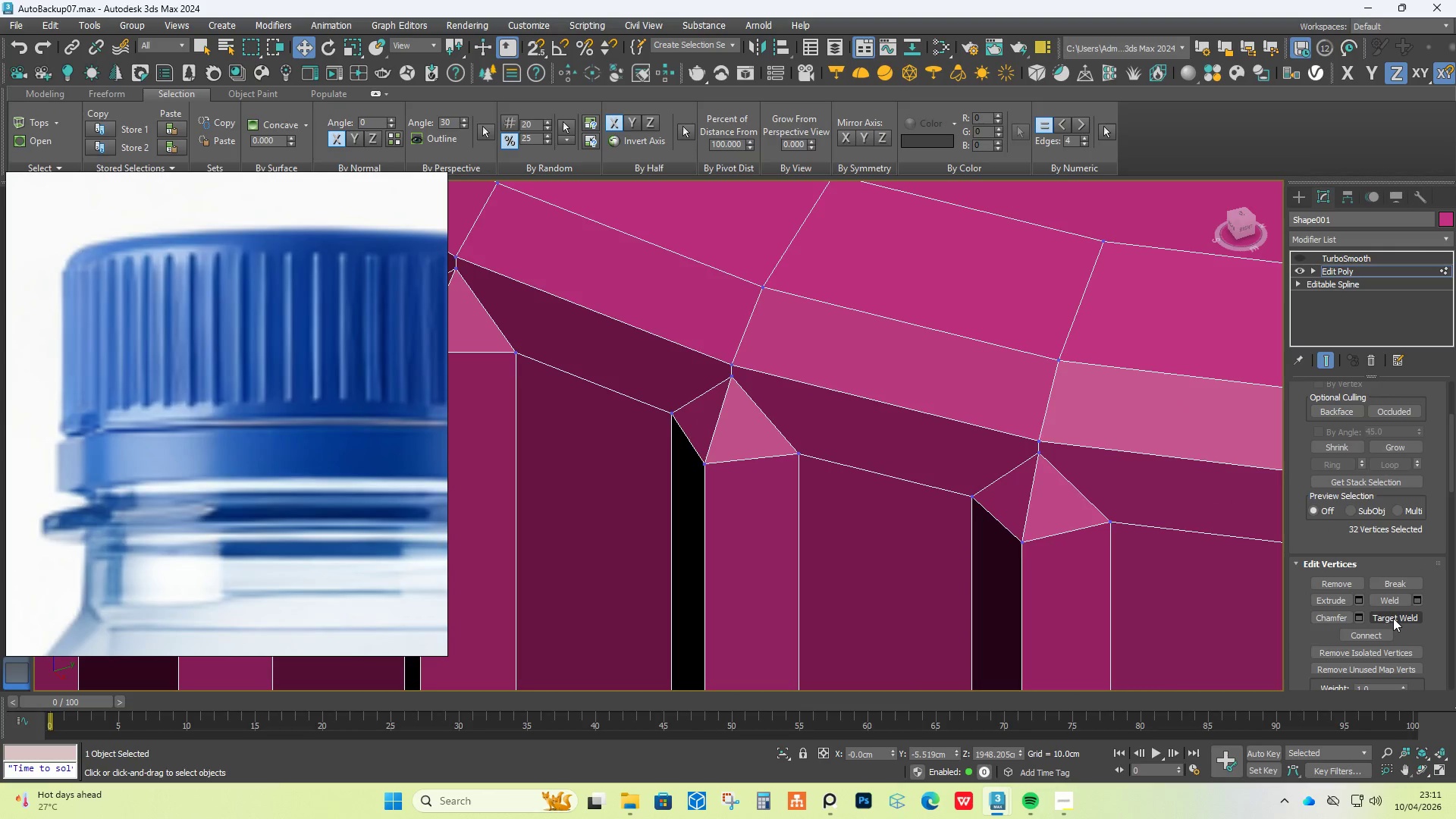 
left_click([730, 364])
 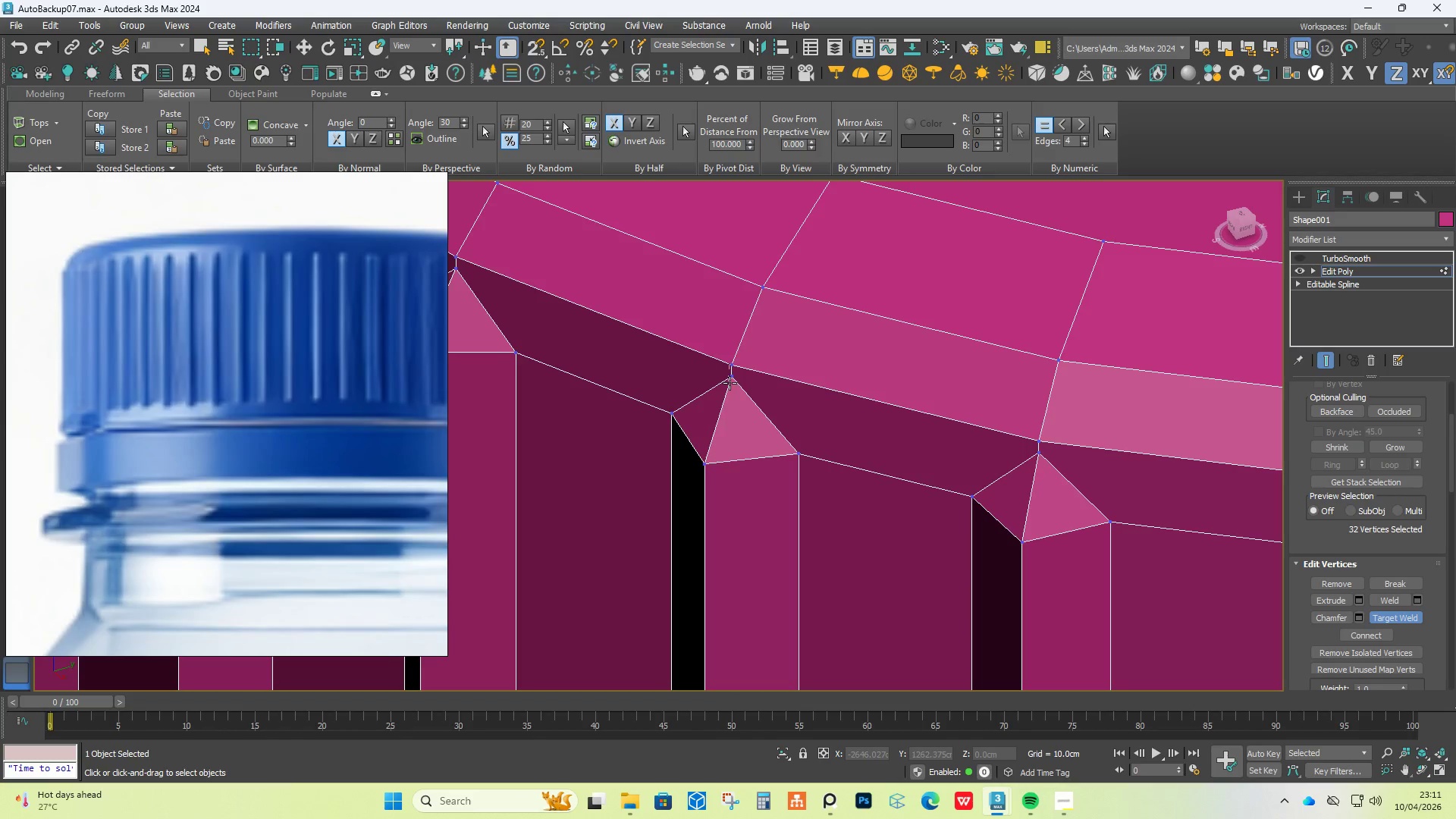 
left_click([730, 383])
 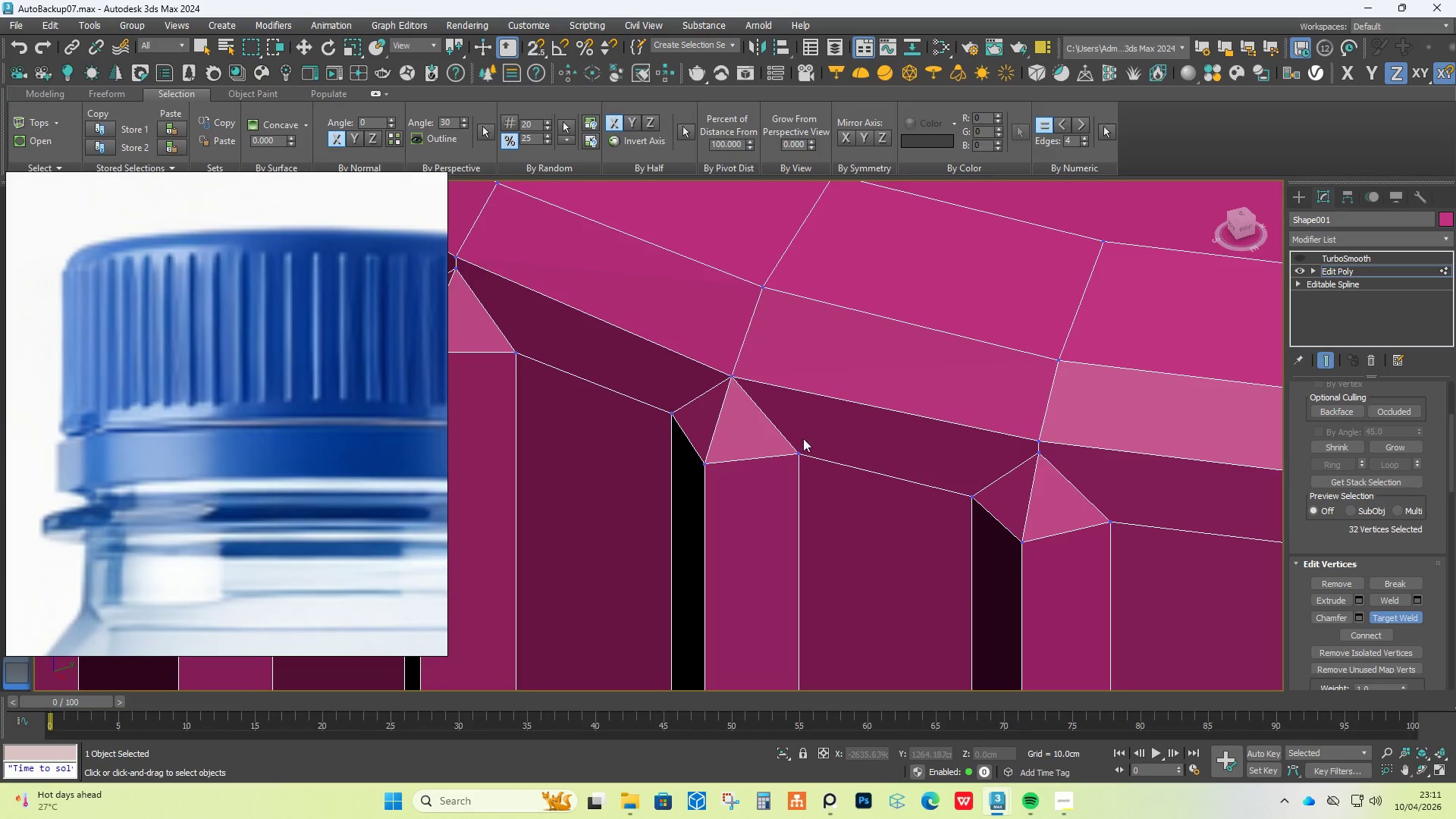 
key(Alt+AltLeft)
 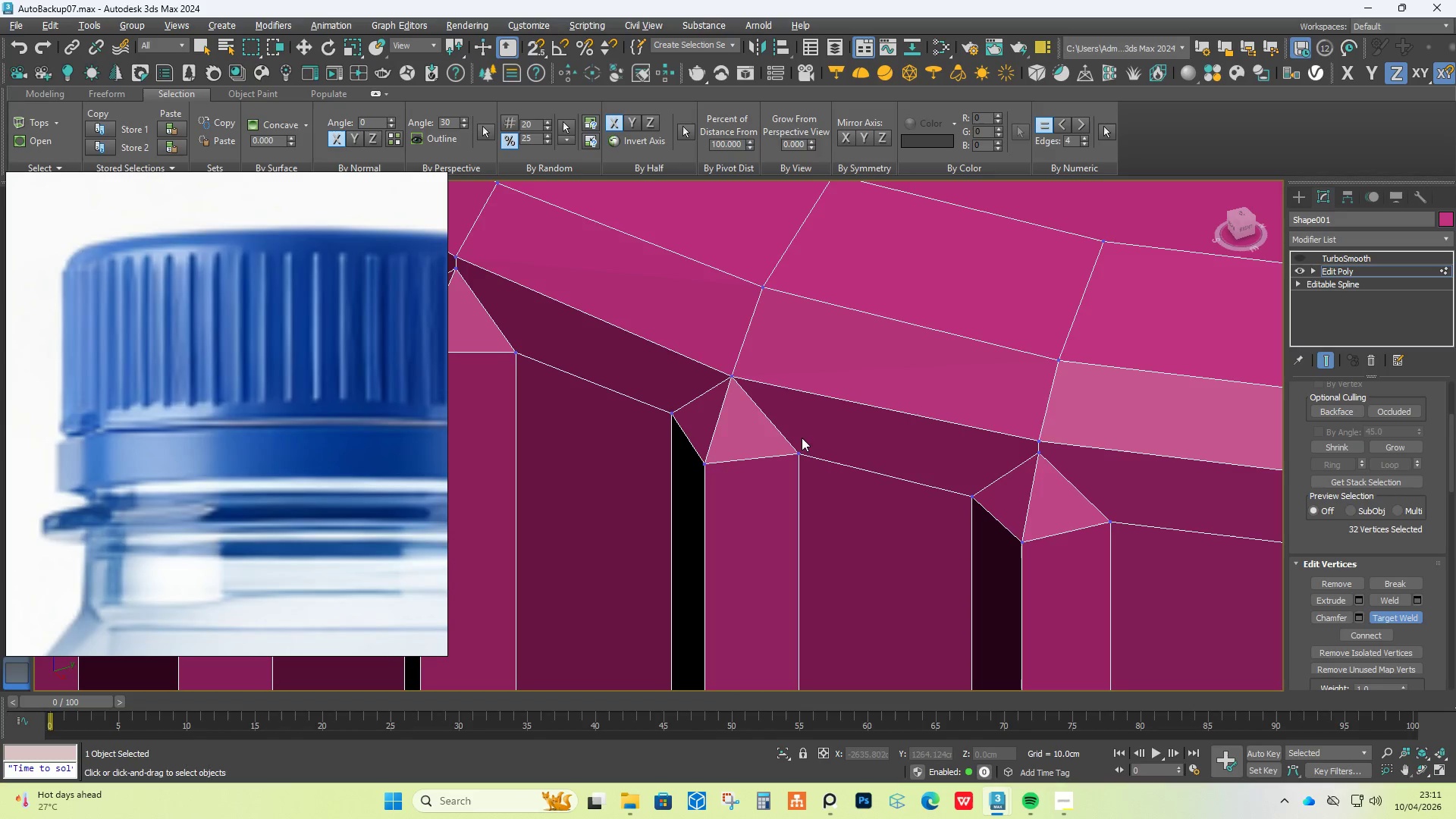 
key(Alt+1)
 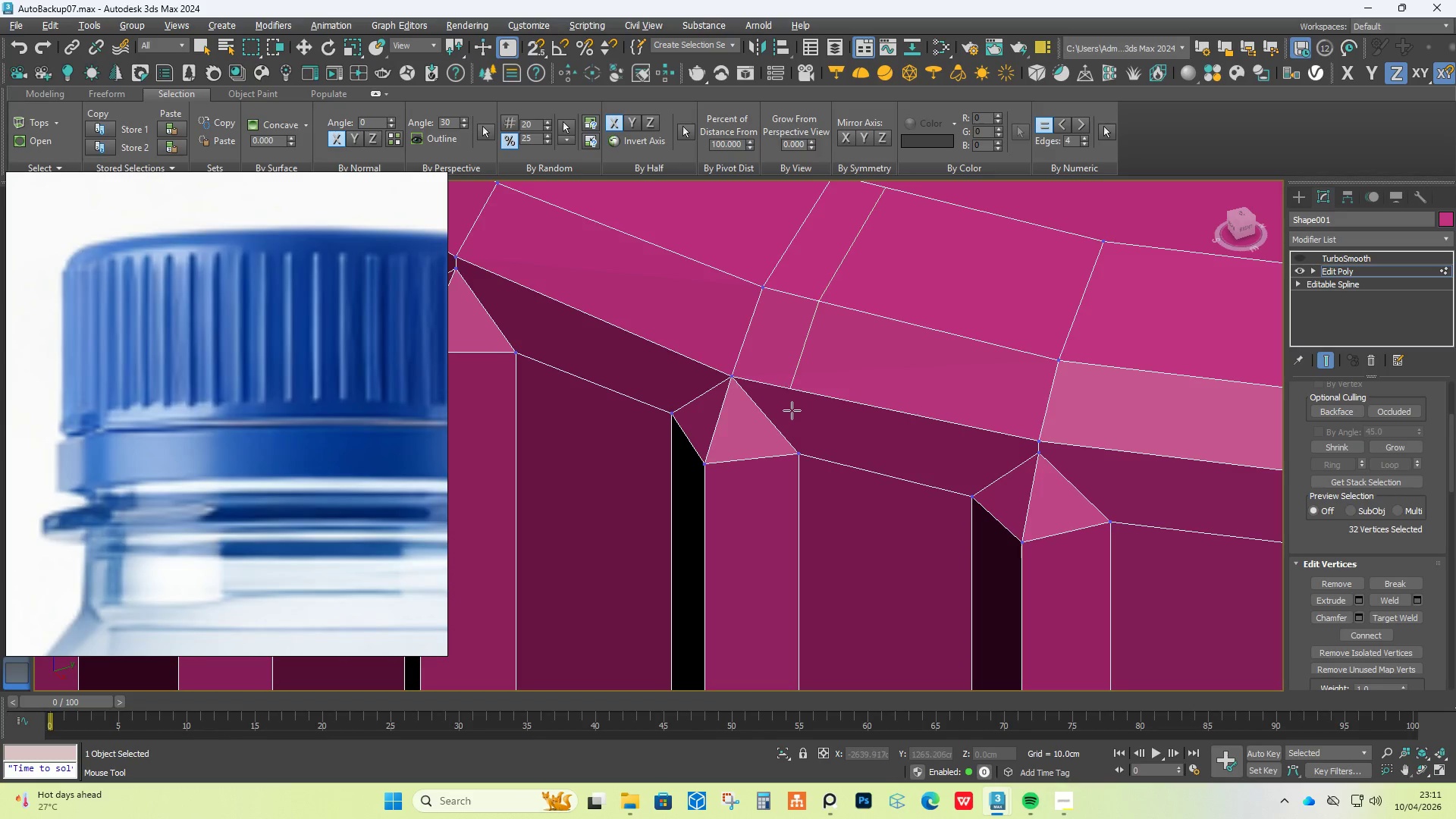 
key(Control+Z)
 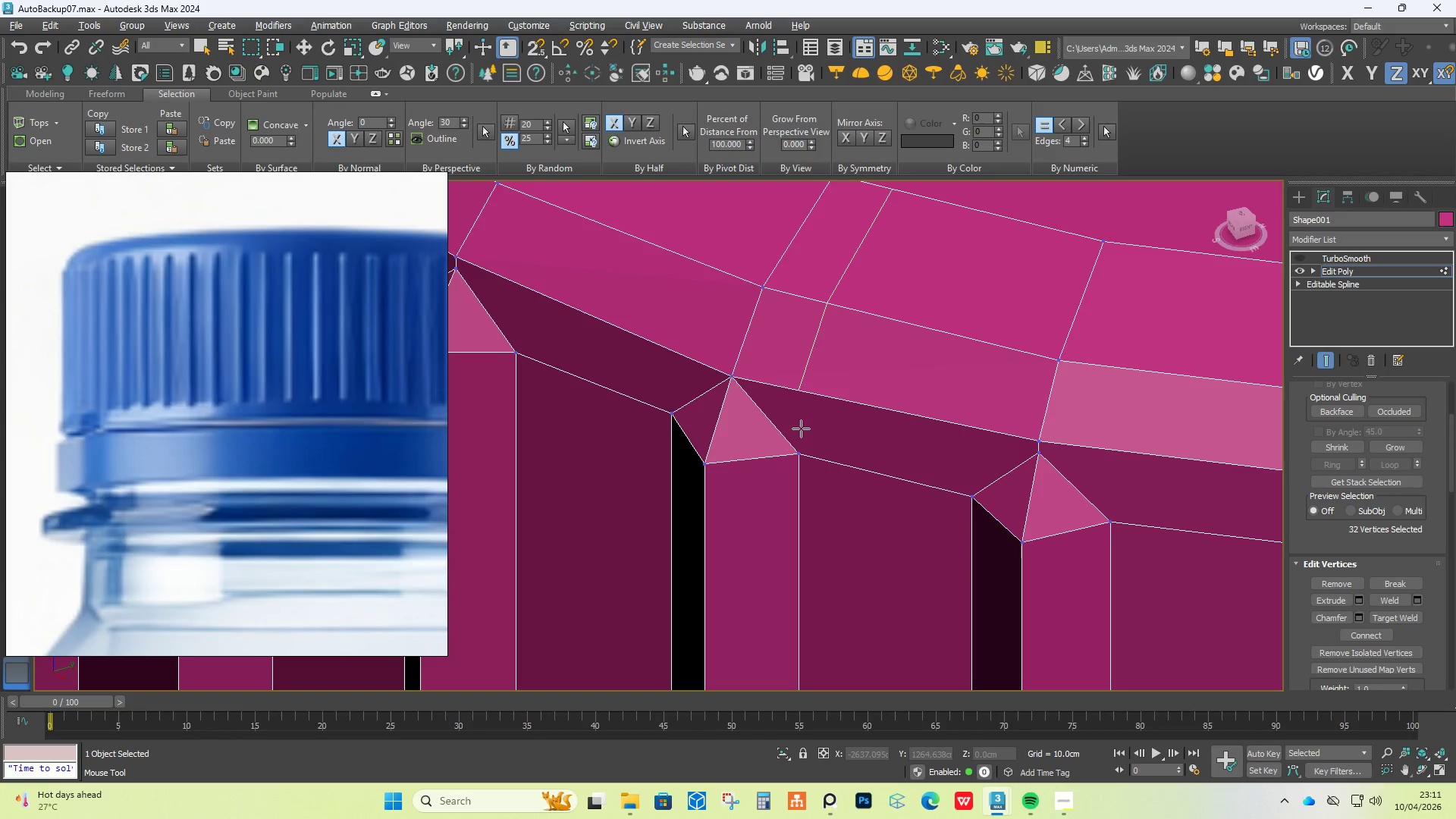 
key(Control+Z)
 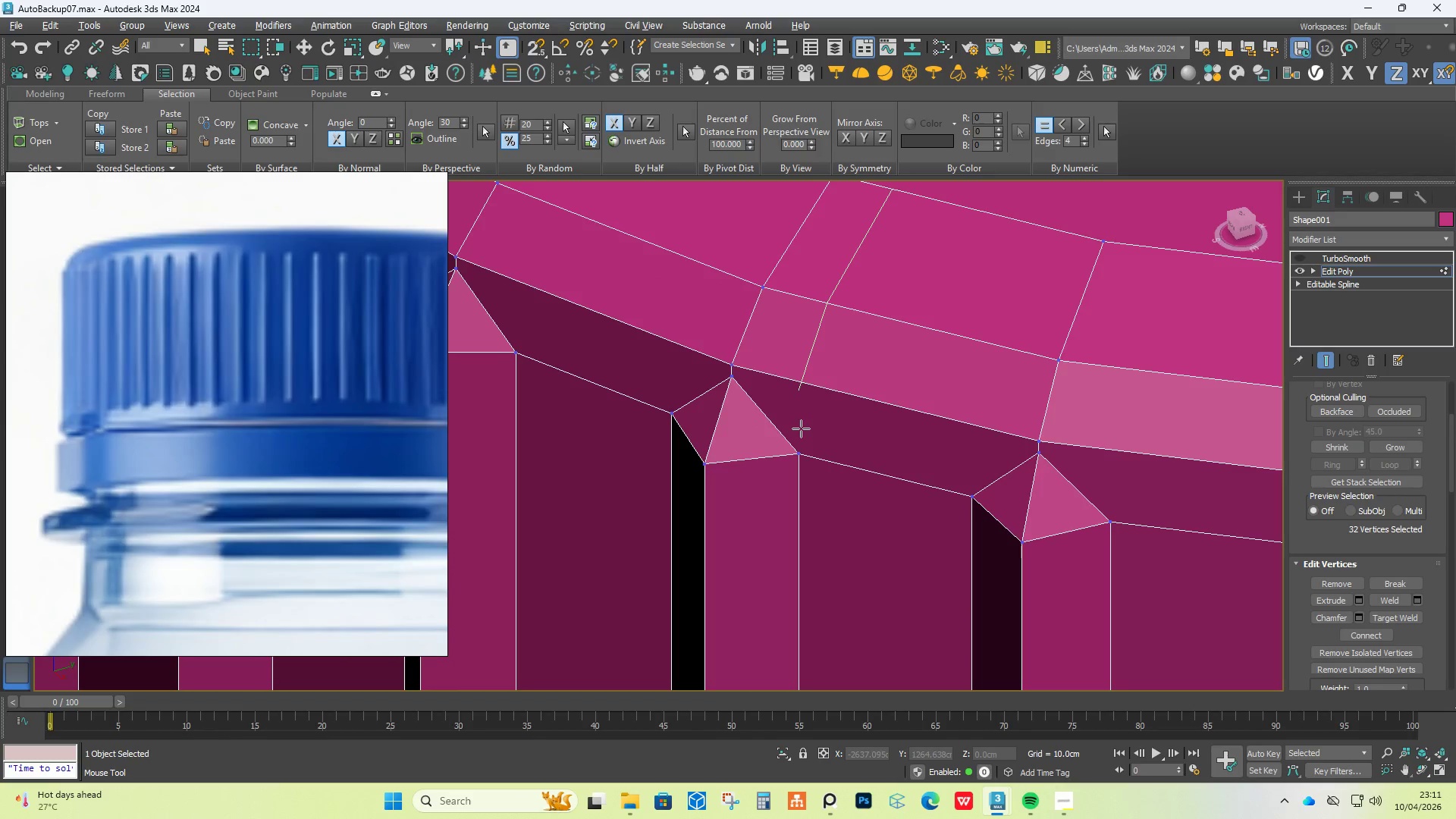 
right_click([800, 428])
 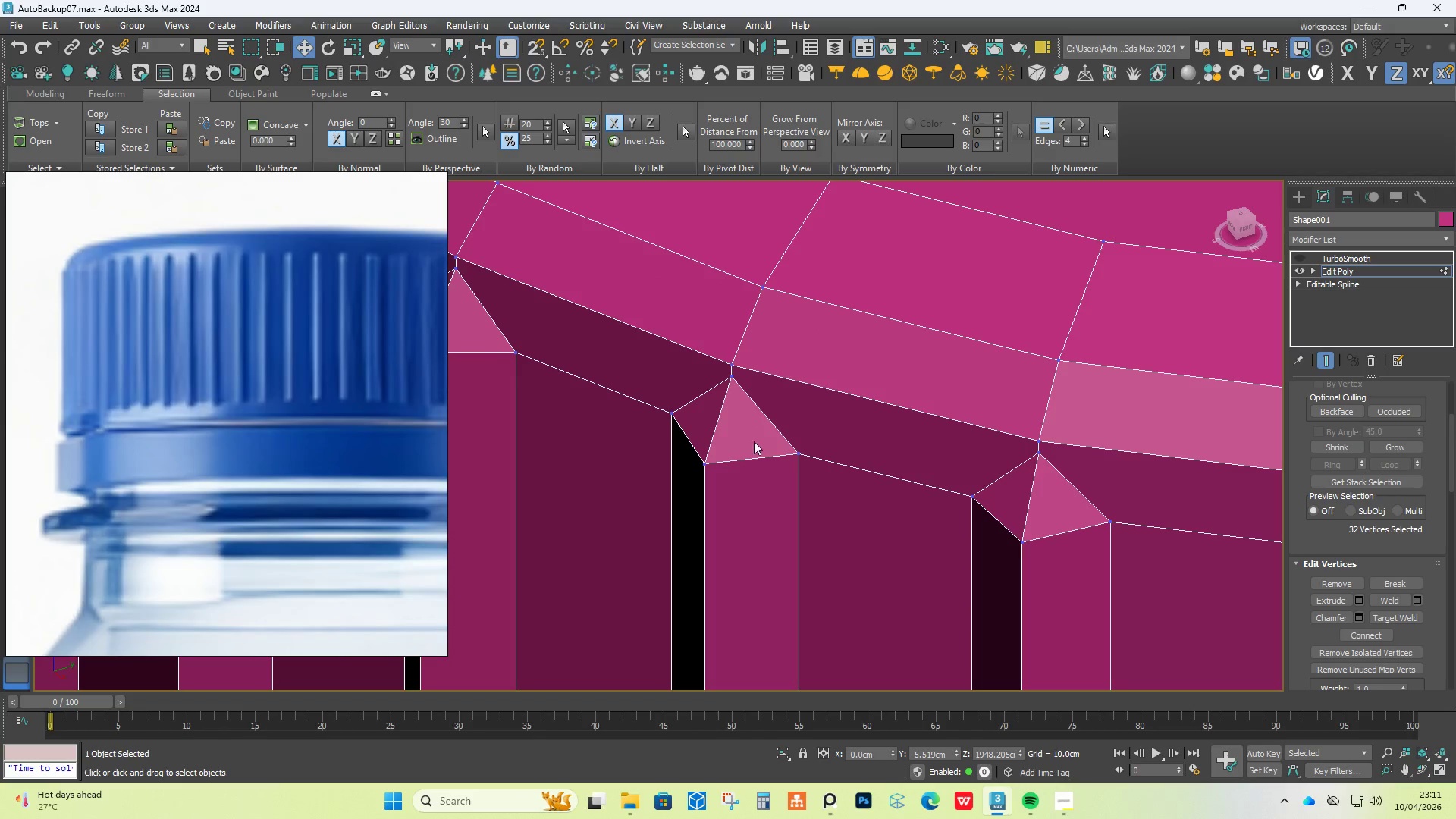 
scroll: coordinate [696, 503], scroll_direction: down, amount: 5.0
 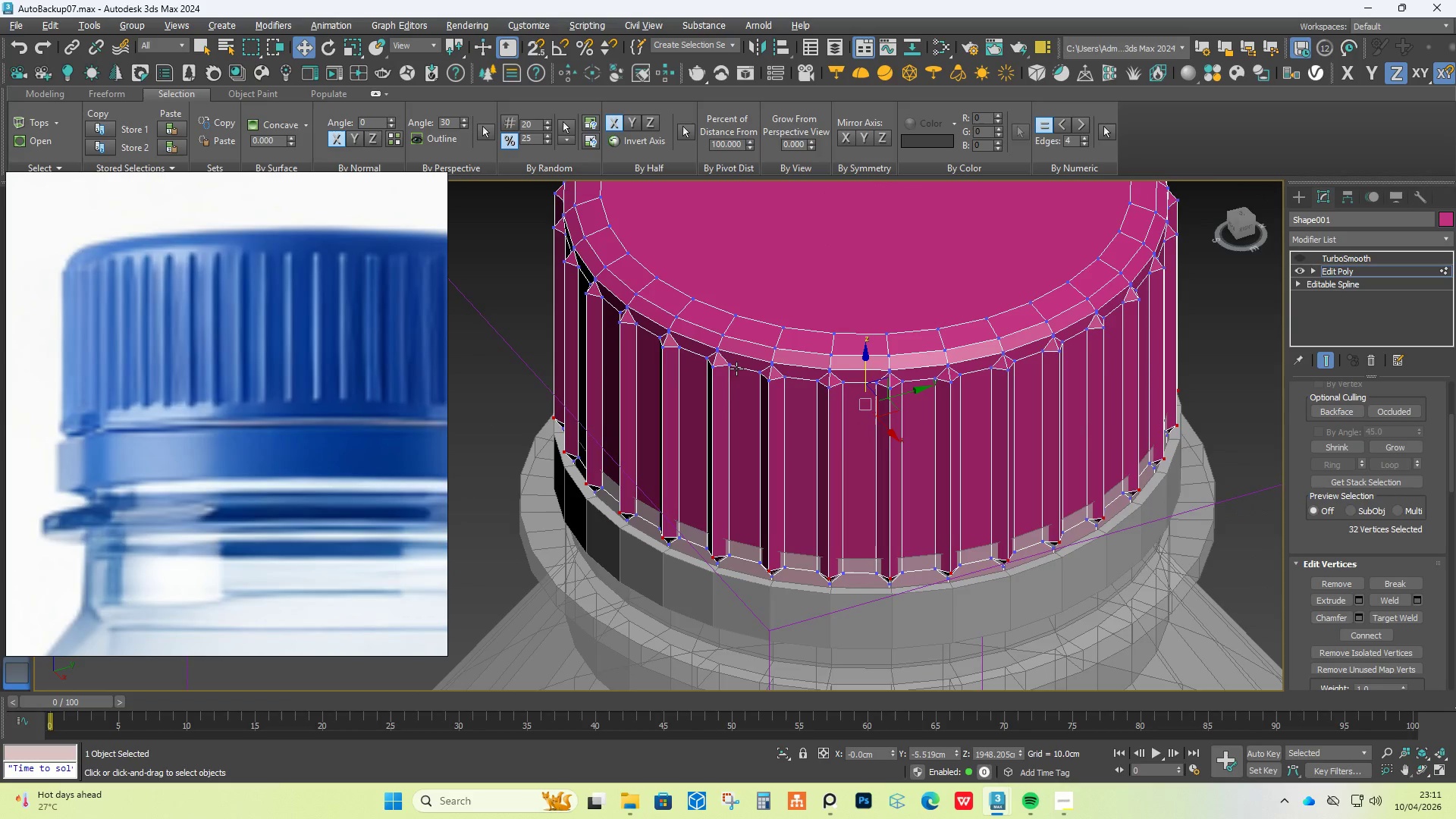 
hold_key(key=AltLeft, duration=1.01)
 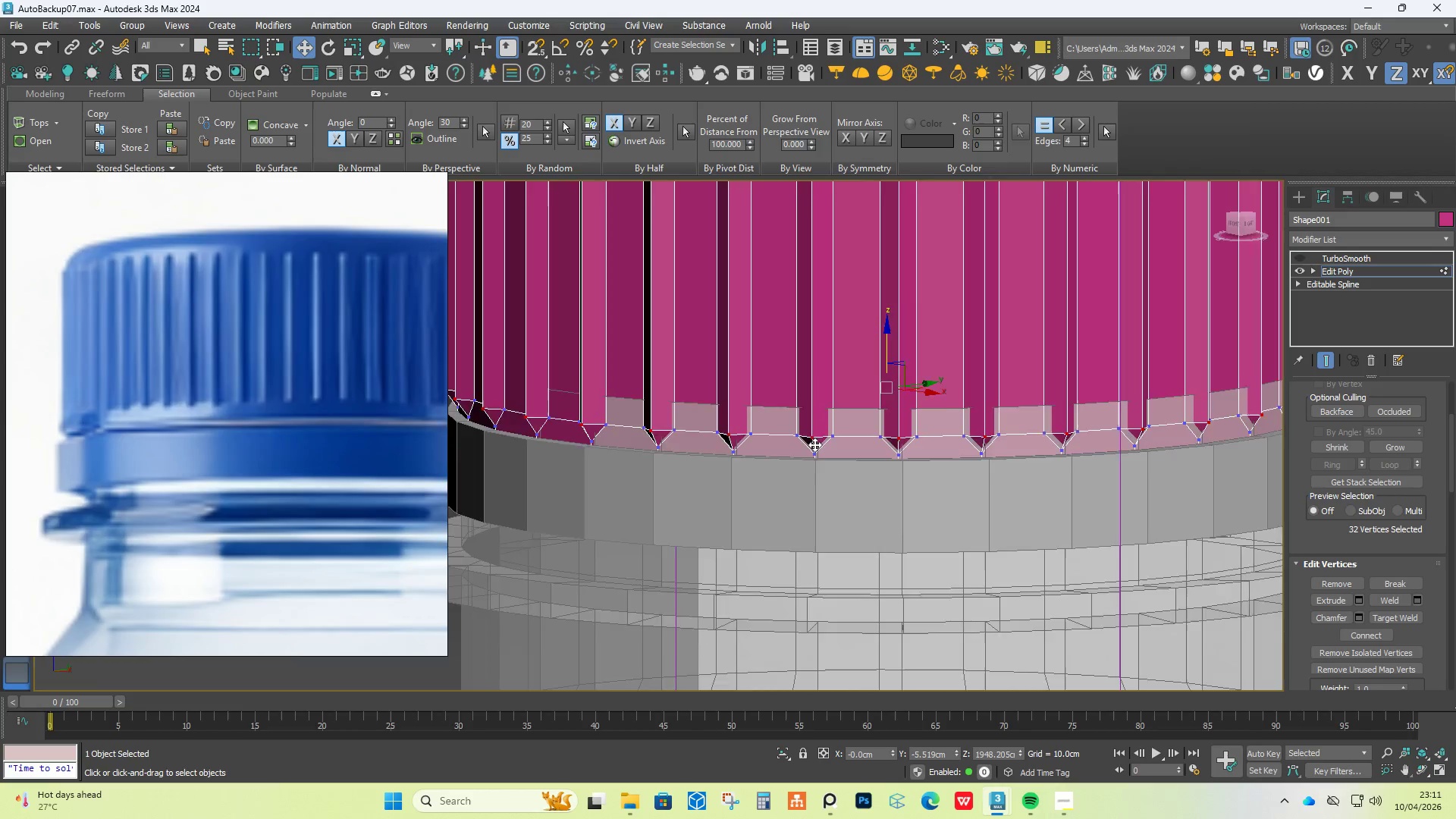 
scroll: coordinate [819, 450], scroll_direction: up, amount: 6.0
 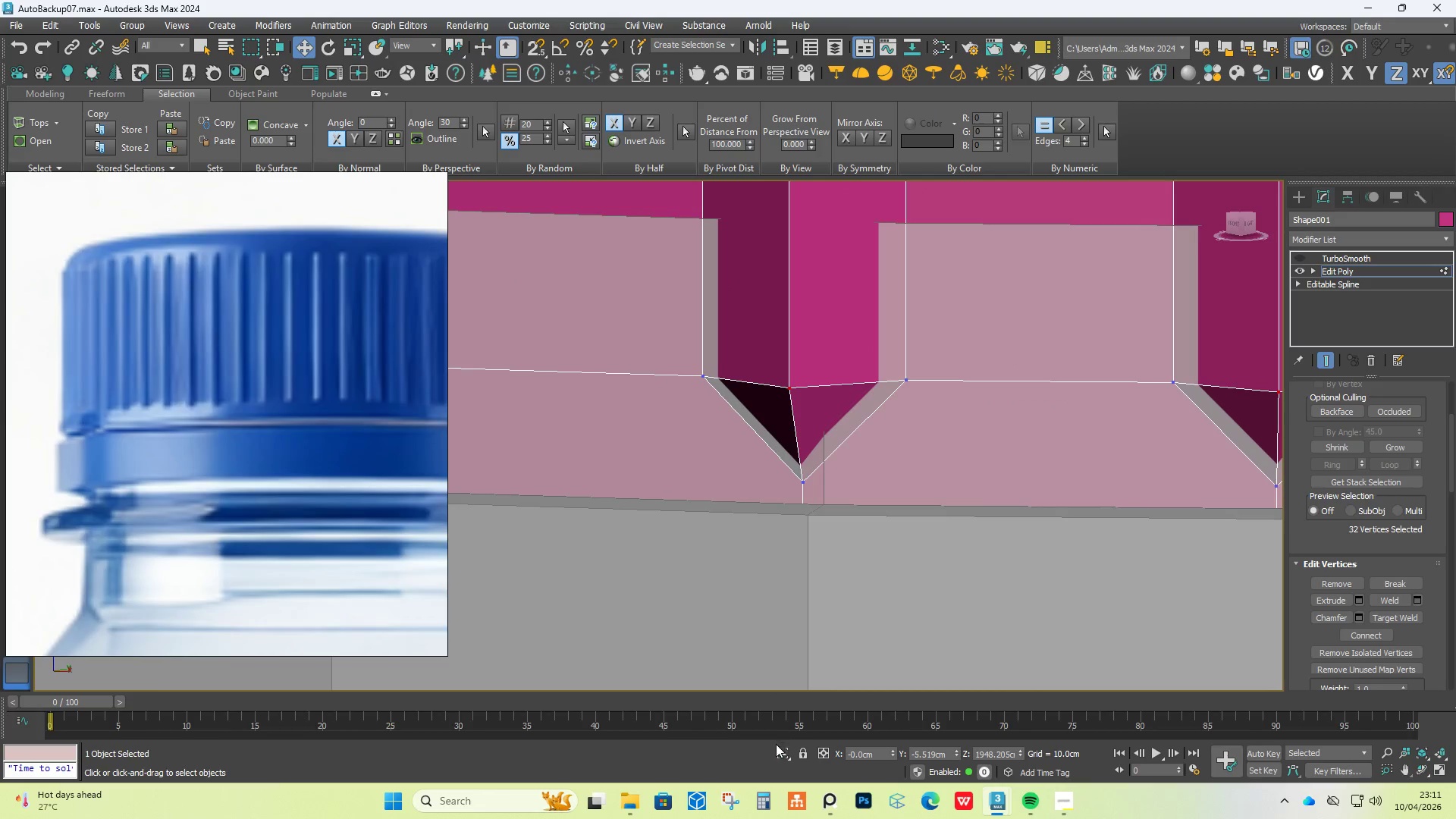 
left_click_drag(start_coordinate=[789, 752], to_coordinate=[790, 755])
 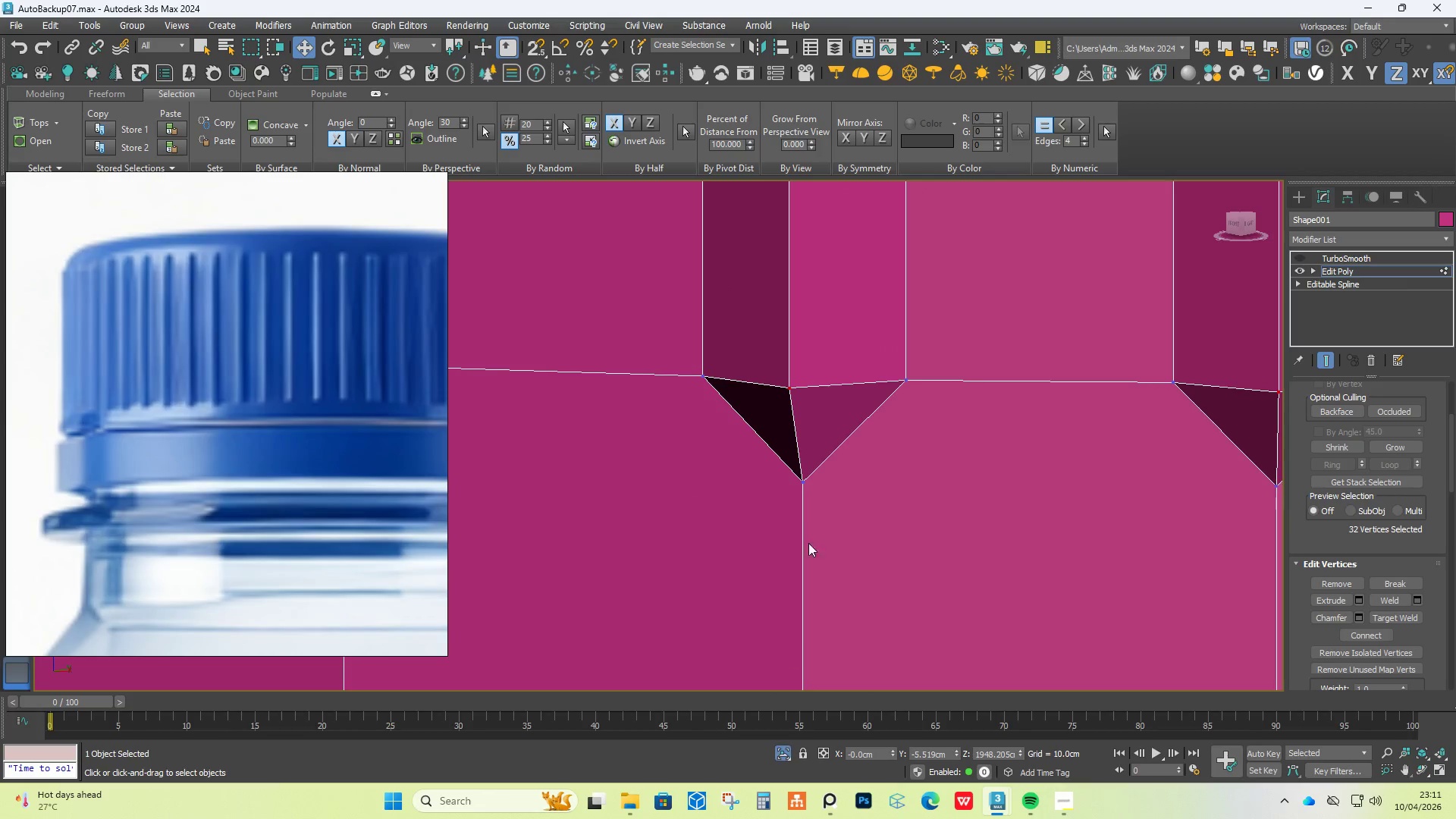 
scroll: coordinate [809, 519], scroll_direction: down, amount: 7.0
 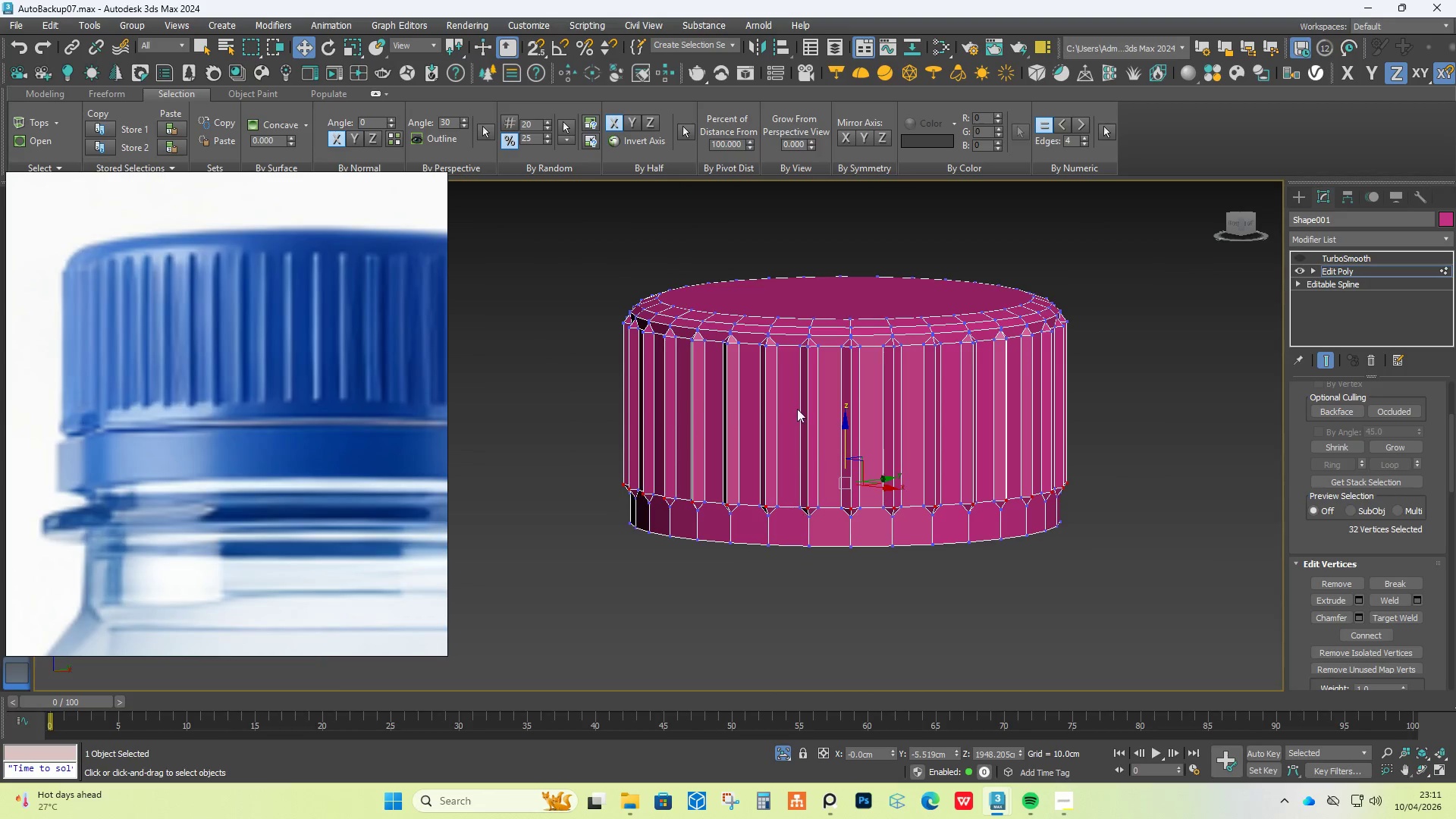 
scroll: coordinate [799, 384], scroll_direction: up, amount: 3.0
 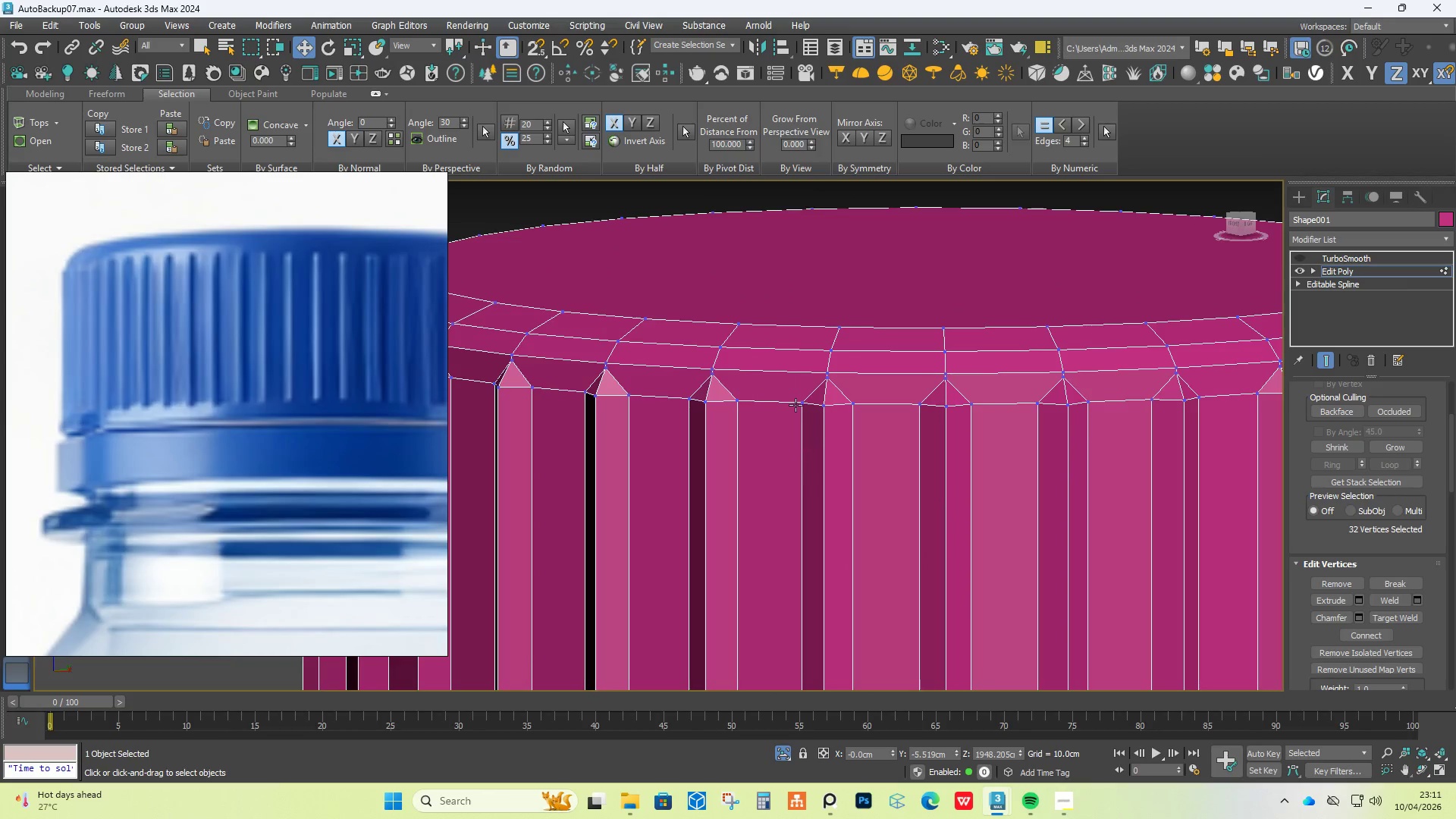 
key(Alt+C)
 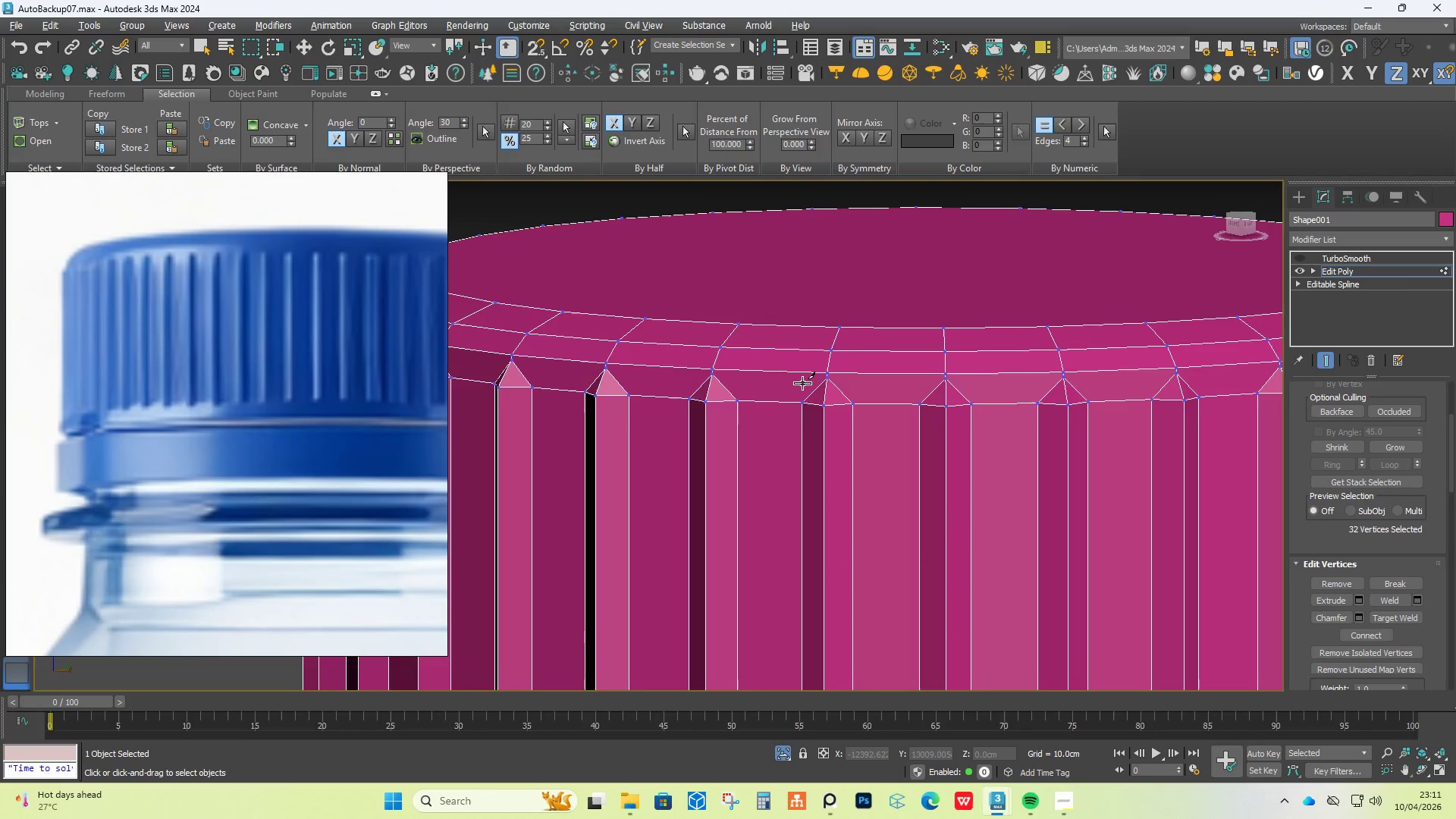 
scroll: coordinate [852, 367], scroll_direction: up, amount: 8.0
 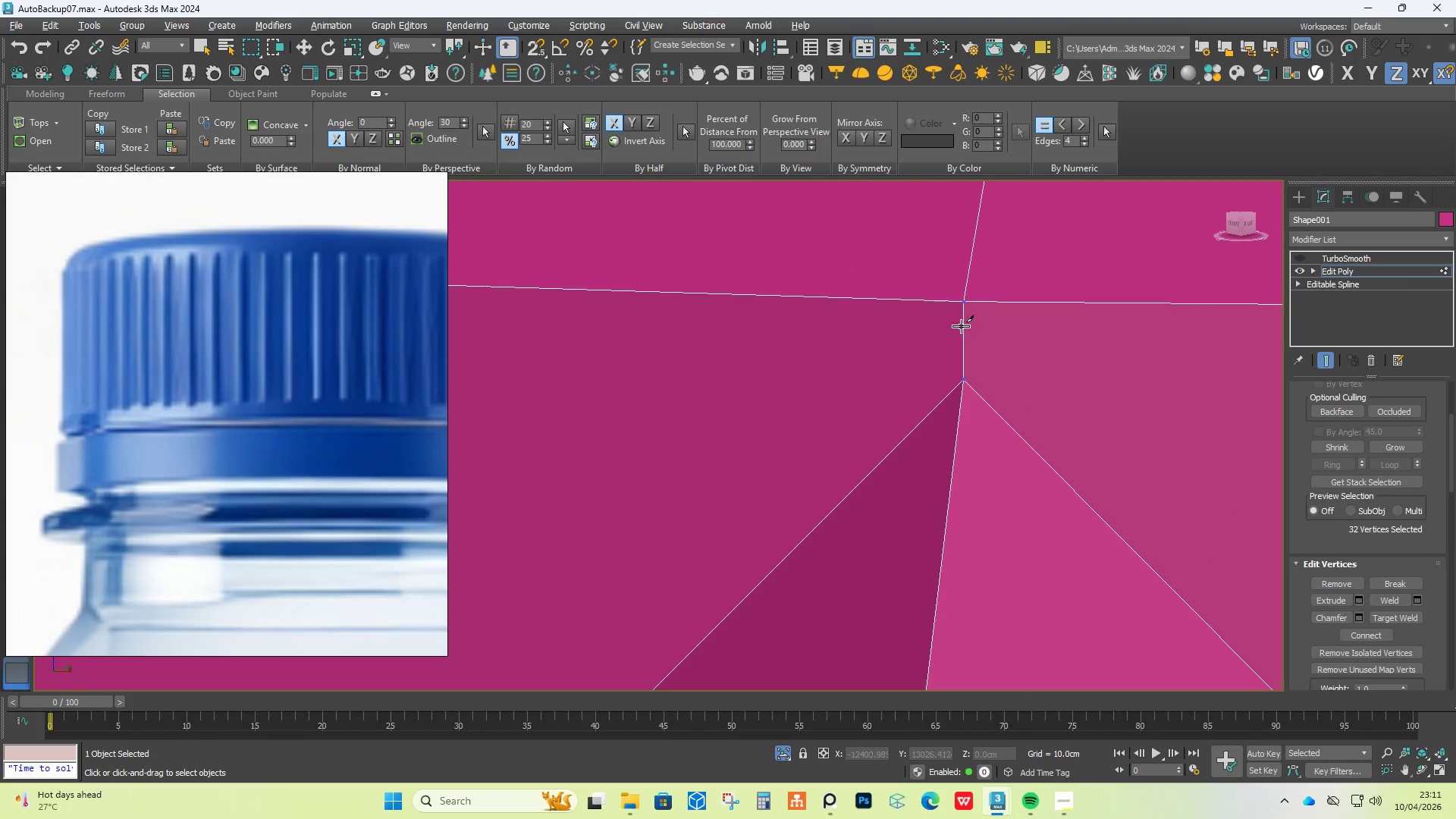 
left_click([963, 333])
 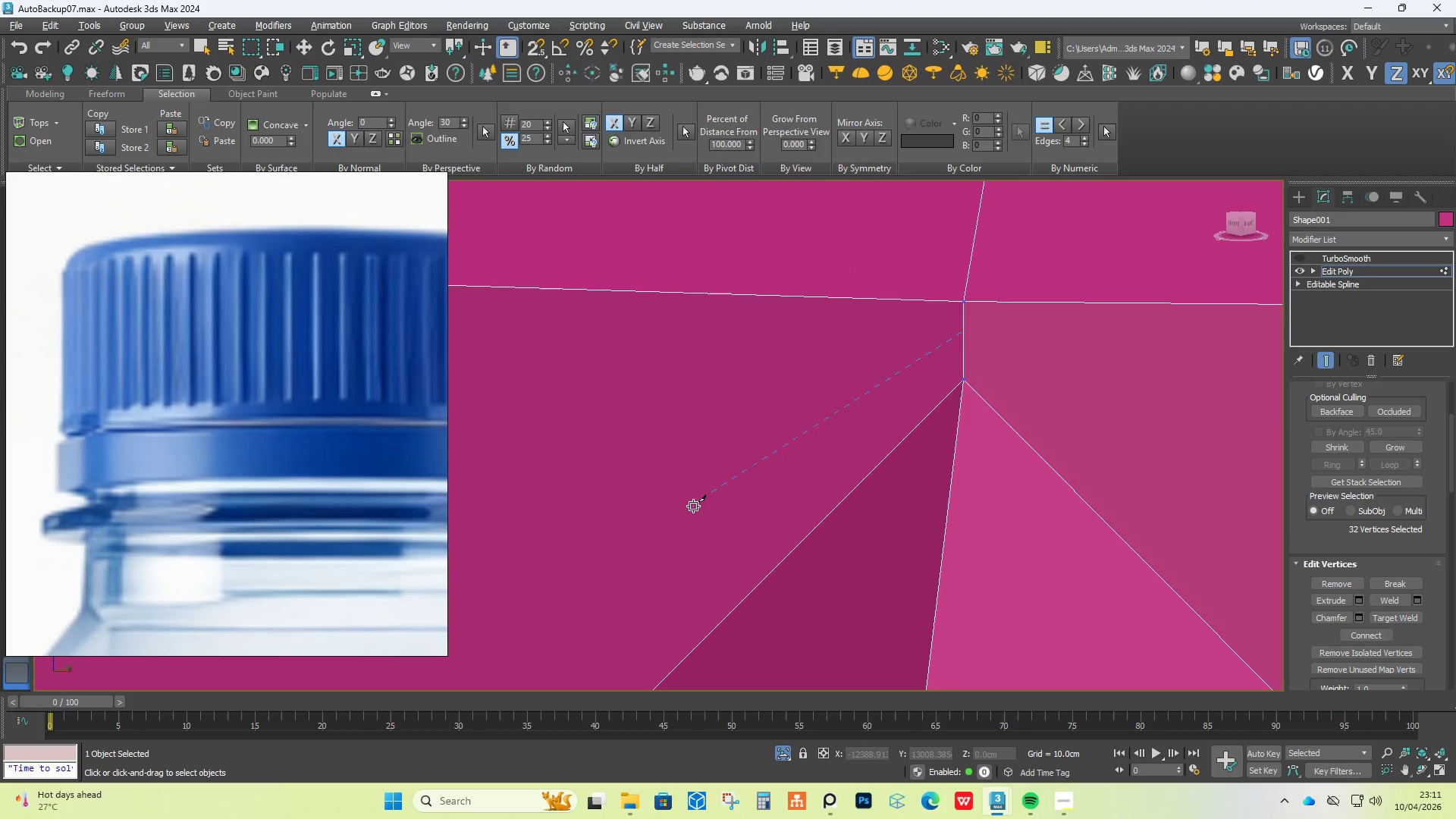 
scroll: coordinate [664, 545], scroll_direction: down, amount: 3.0
 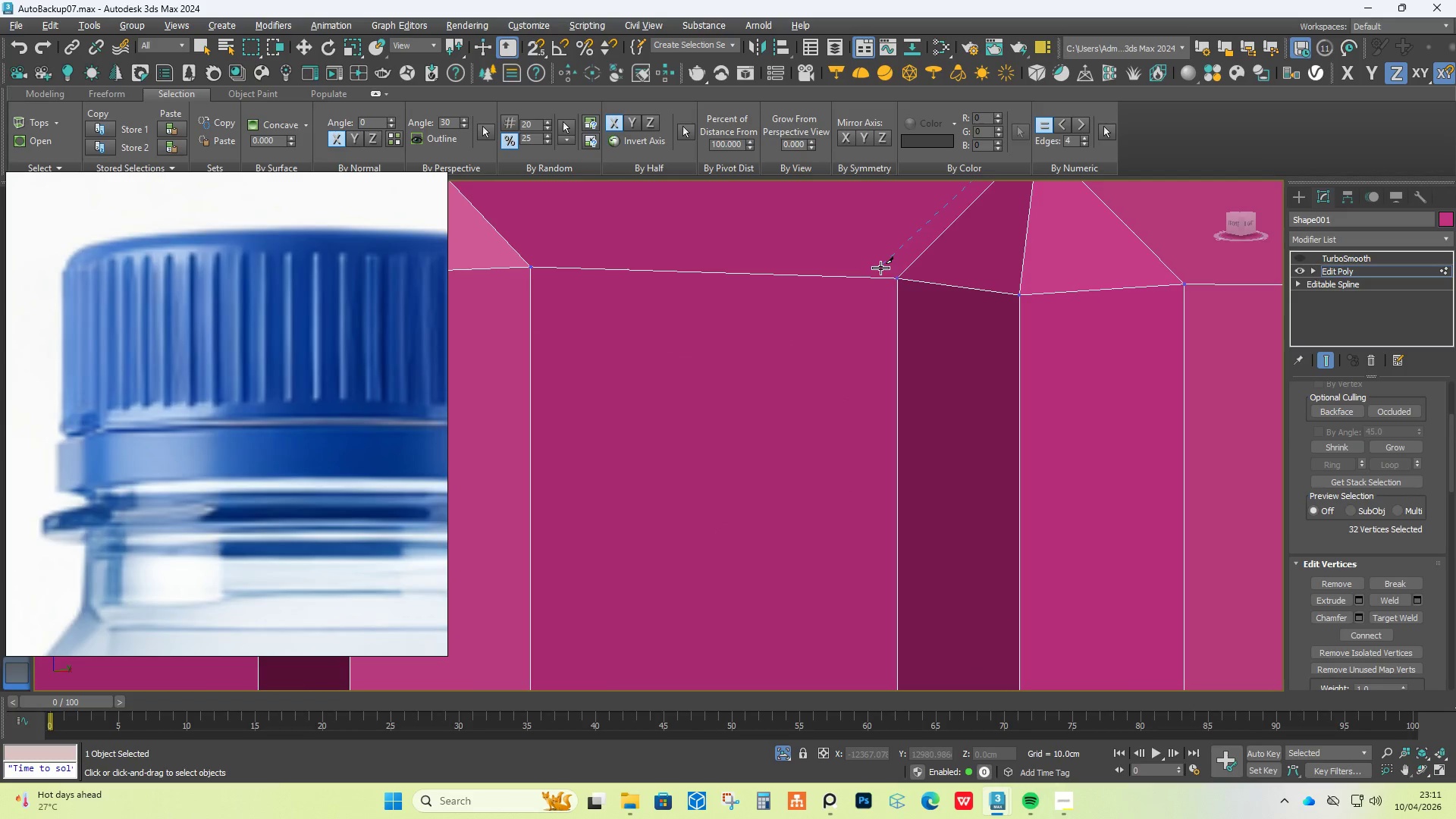 
left_click([868, 276])
 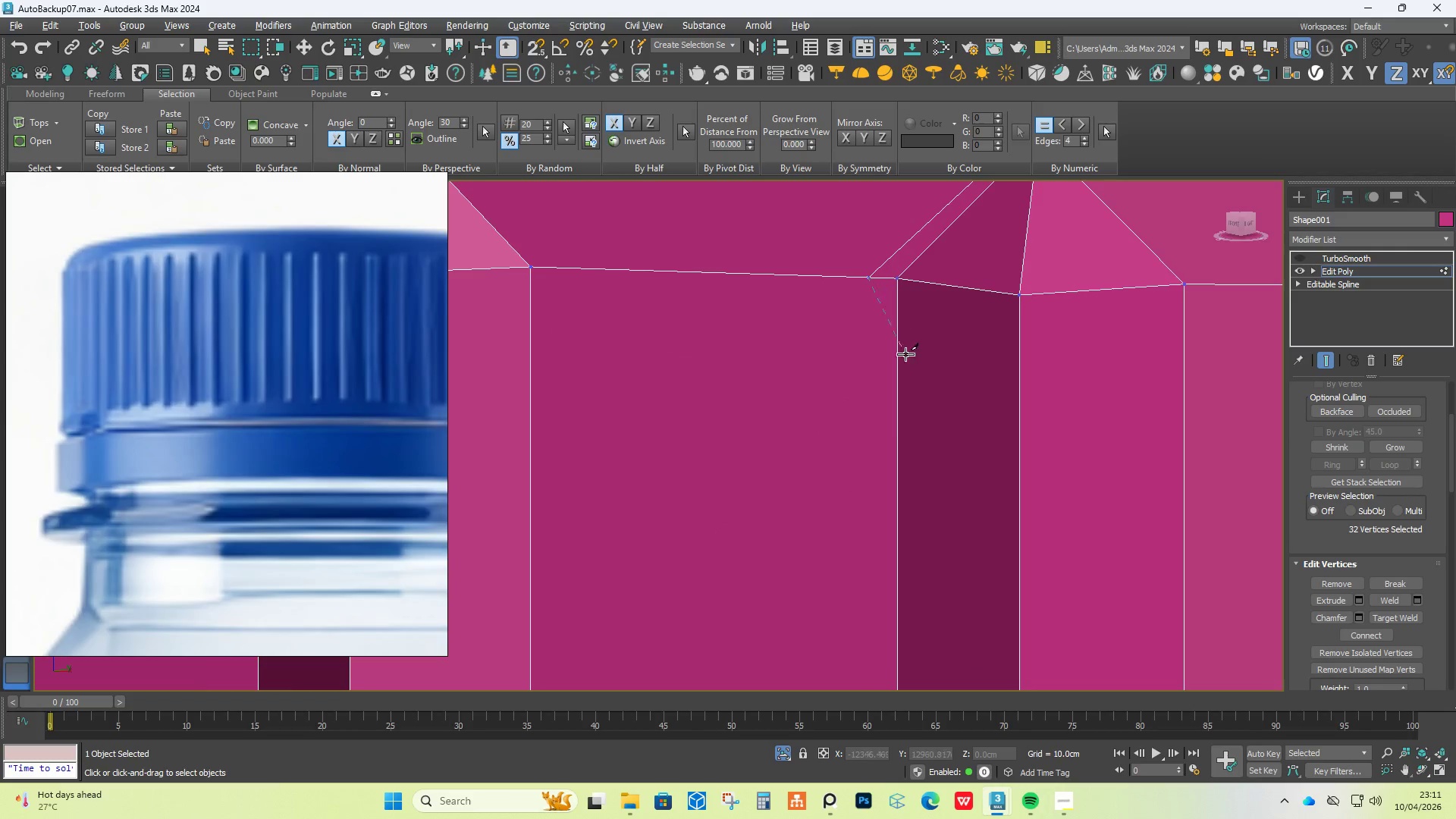 
scroll: coordinate [847, 561], scroll_direction: down, amount: 4.0
 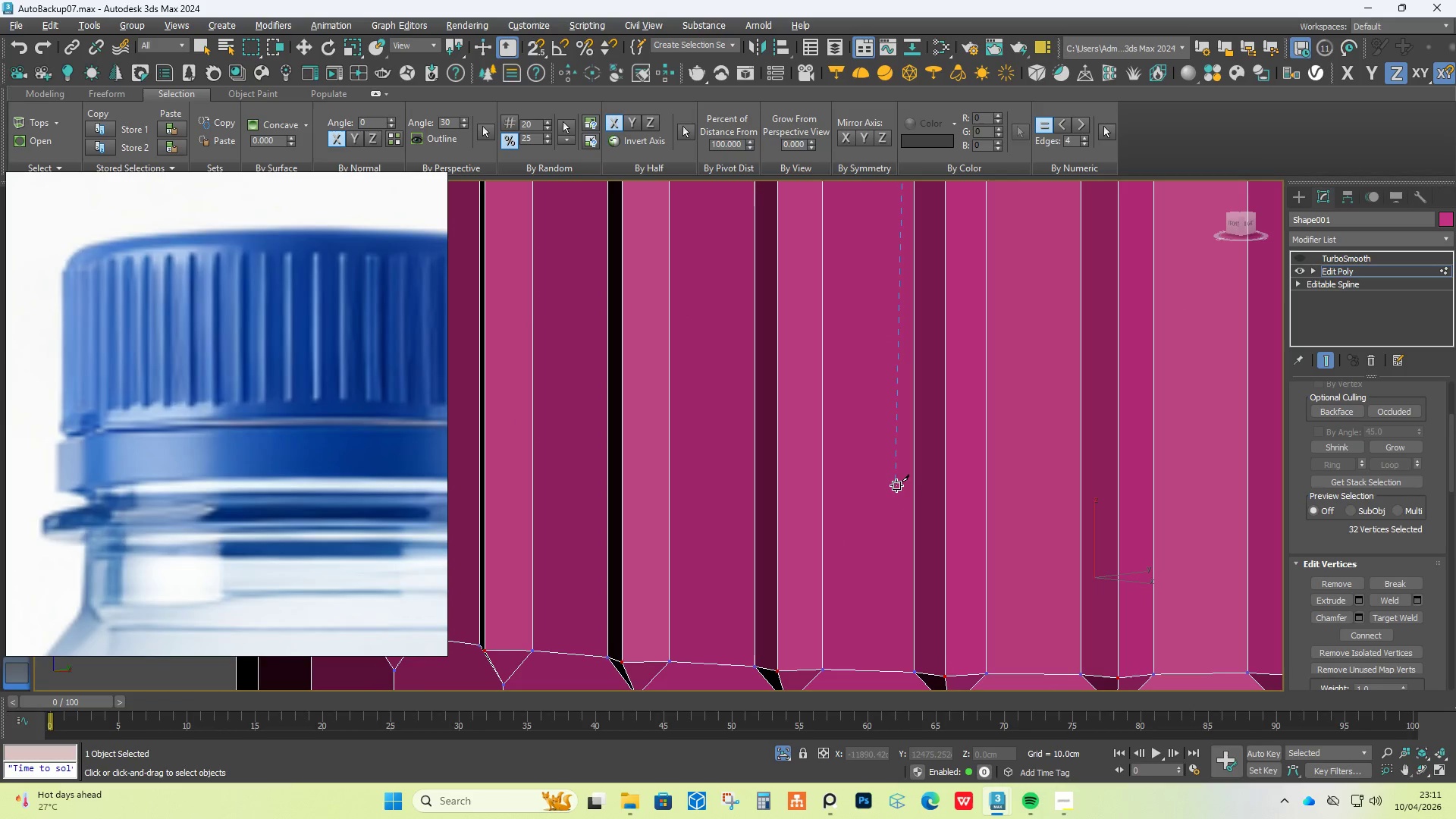 
right_click([904, 489])
 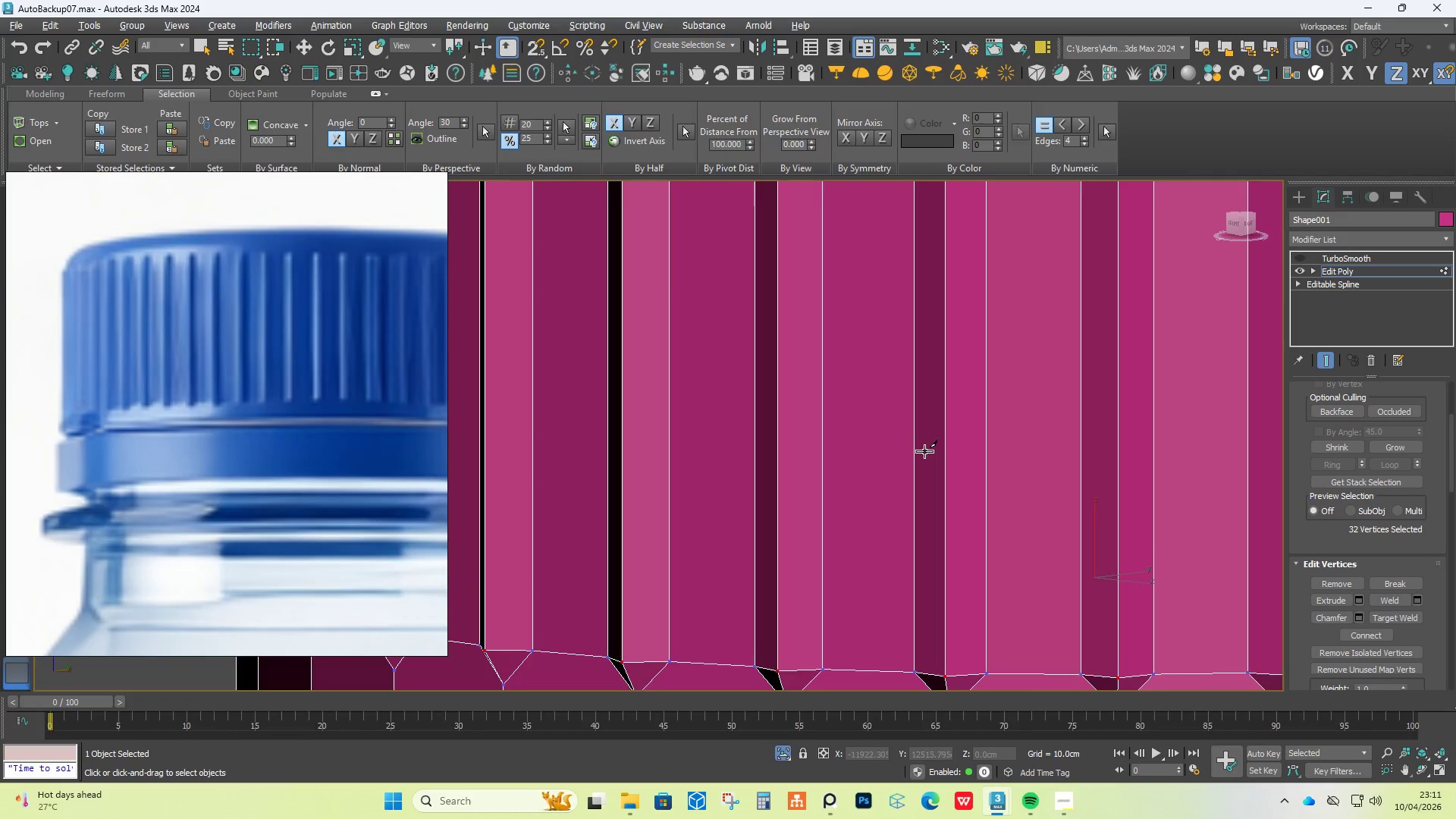 
scroll: coordinate [924, 451], scroll_direction: down, amount: 4.0
 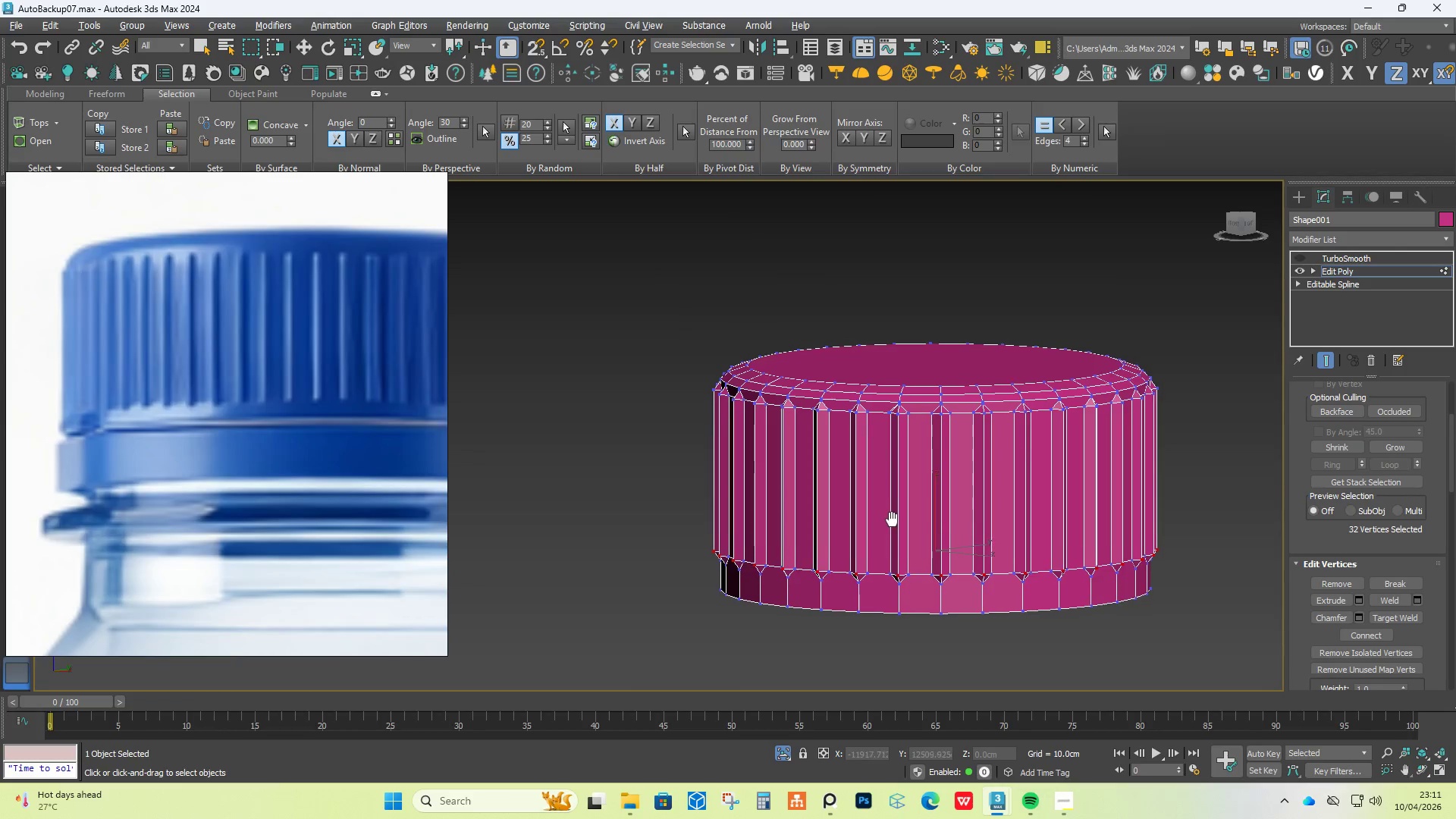 
right_click([975, 491])
 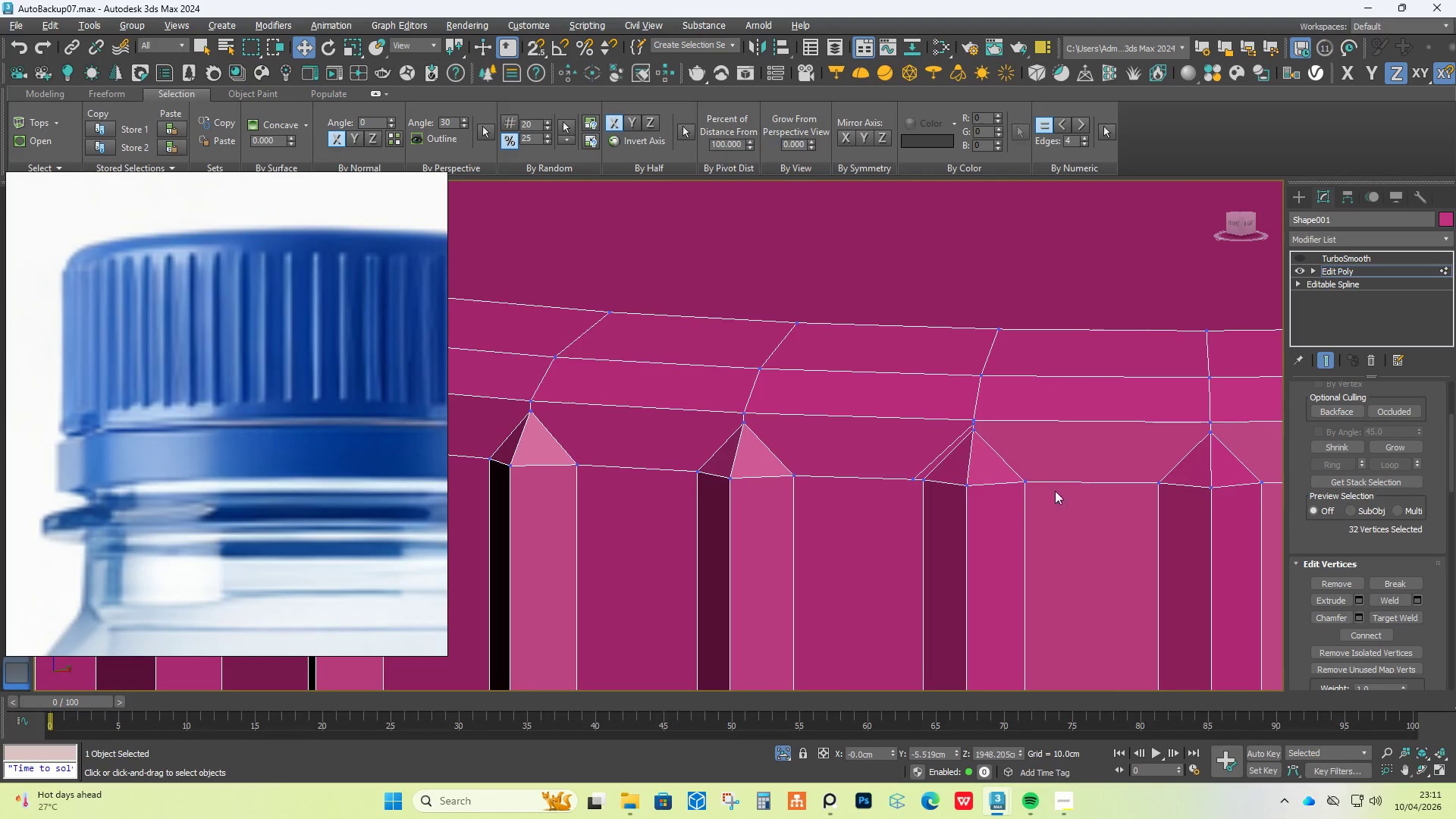 
scroll: coordinate [882, 399], scroll_direction: up, amount: 5.0
 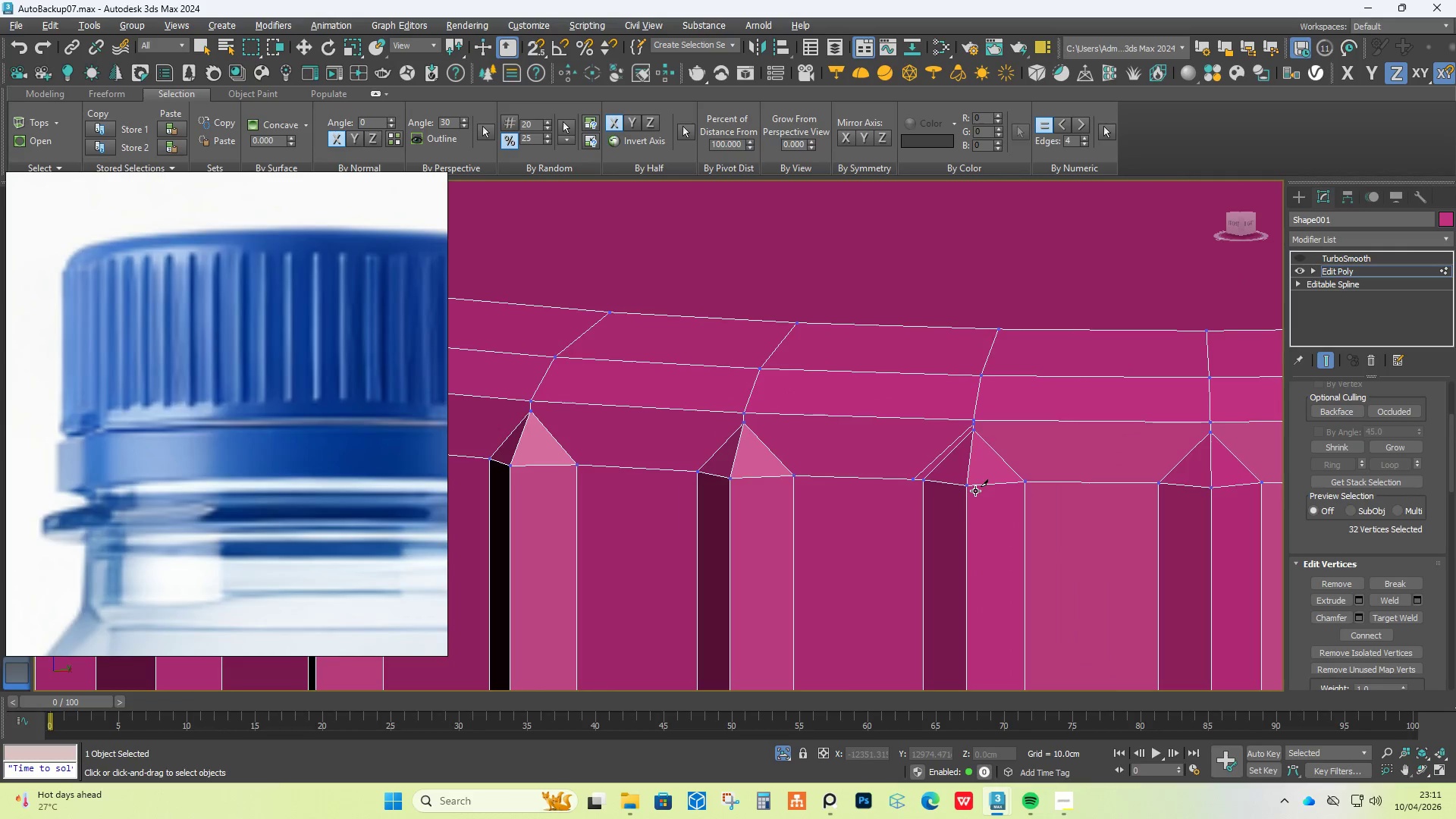 
key(Control+Z)
 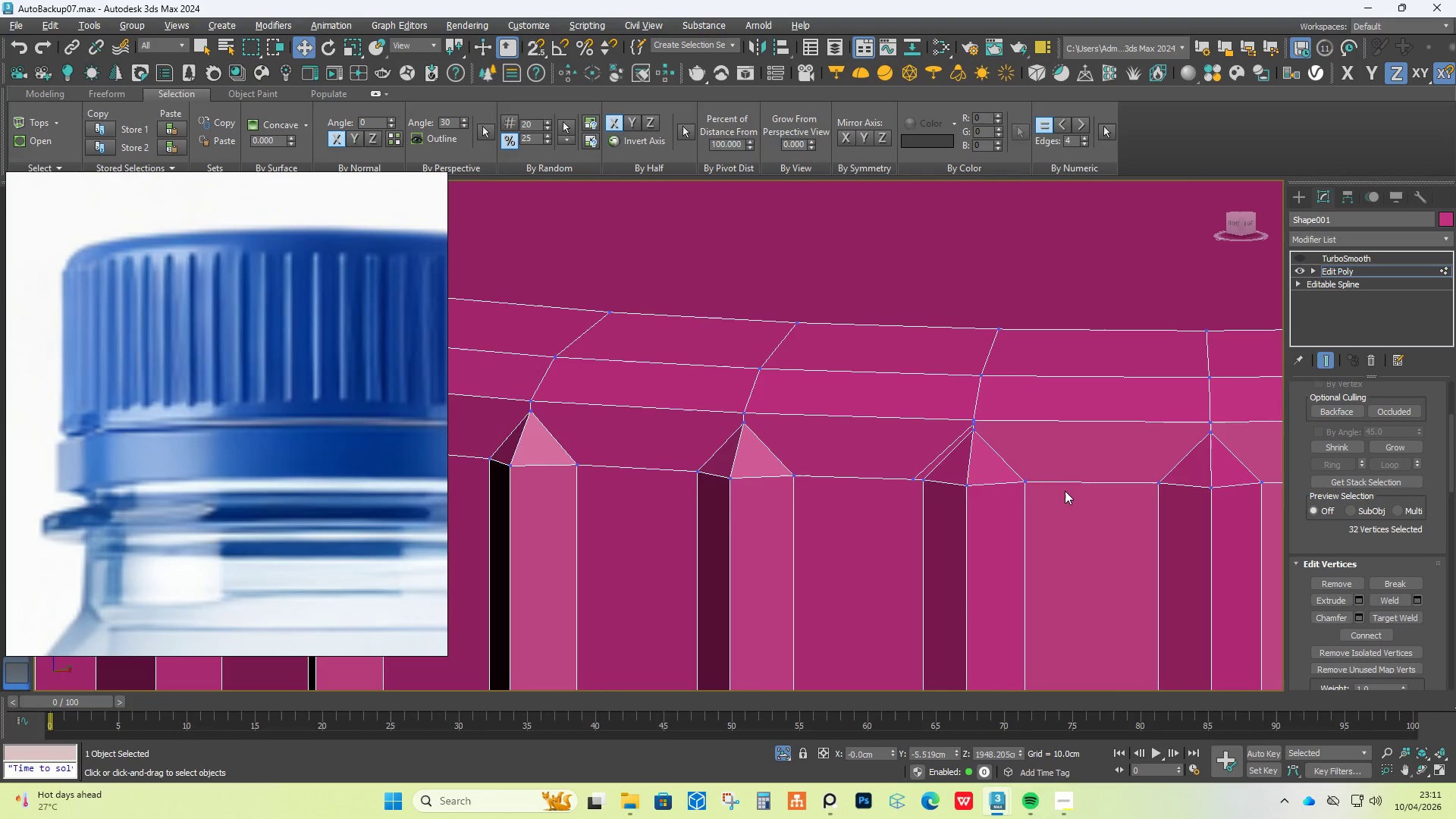 
key(Control+Z)
 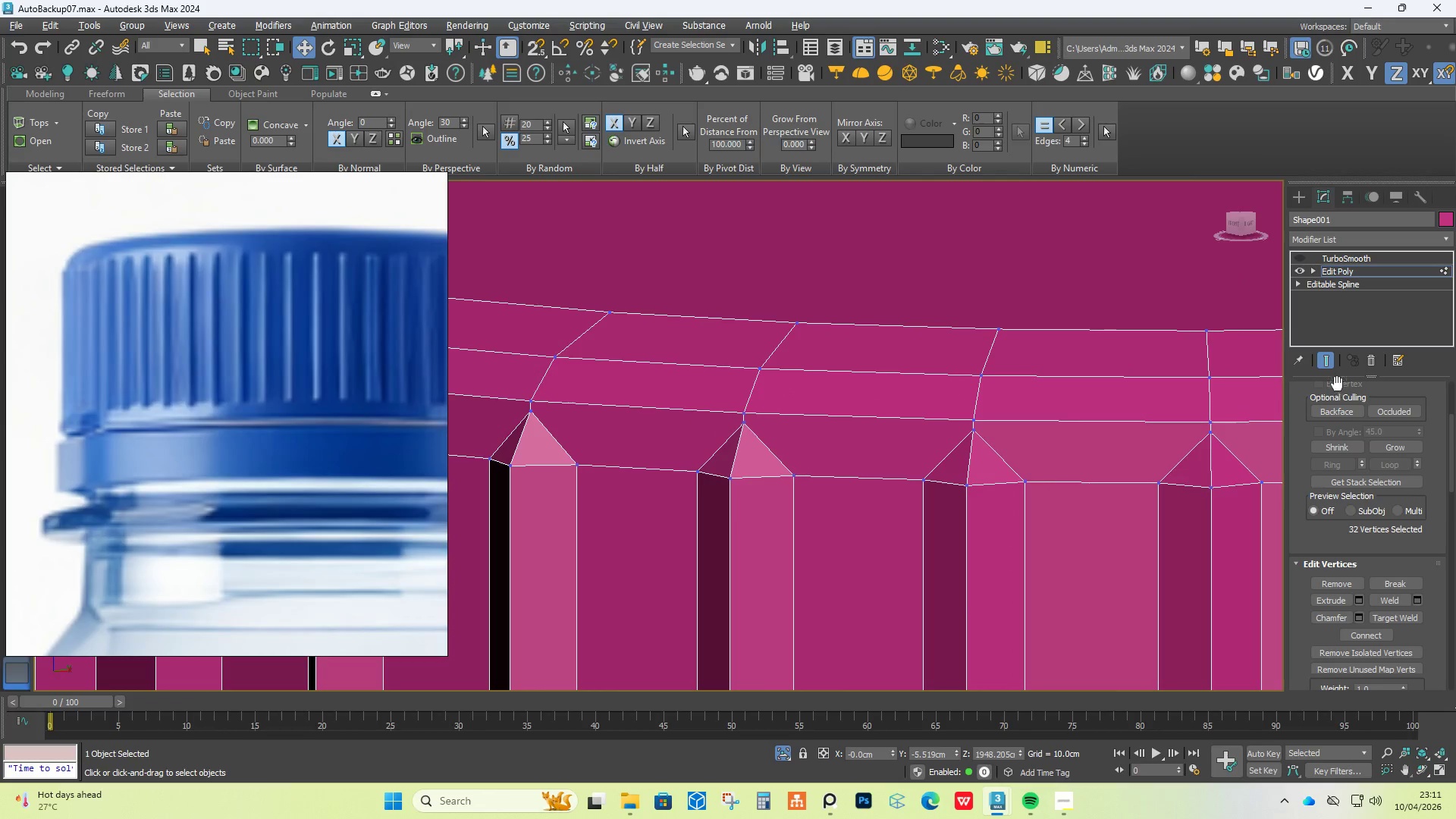 
scroll: coordinate [1363, 468], scroll_direction: up, amount: 7.0
 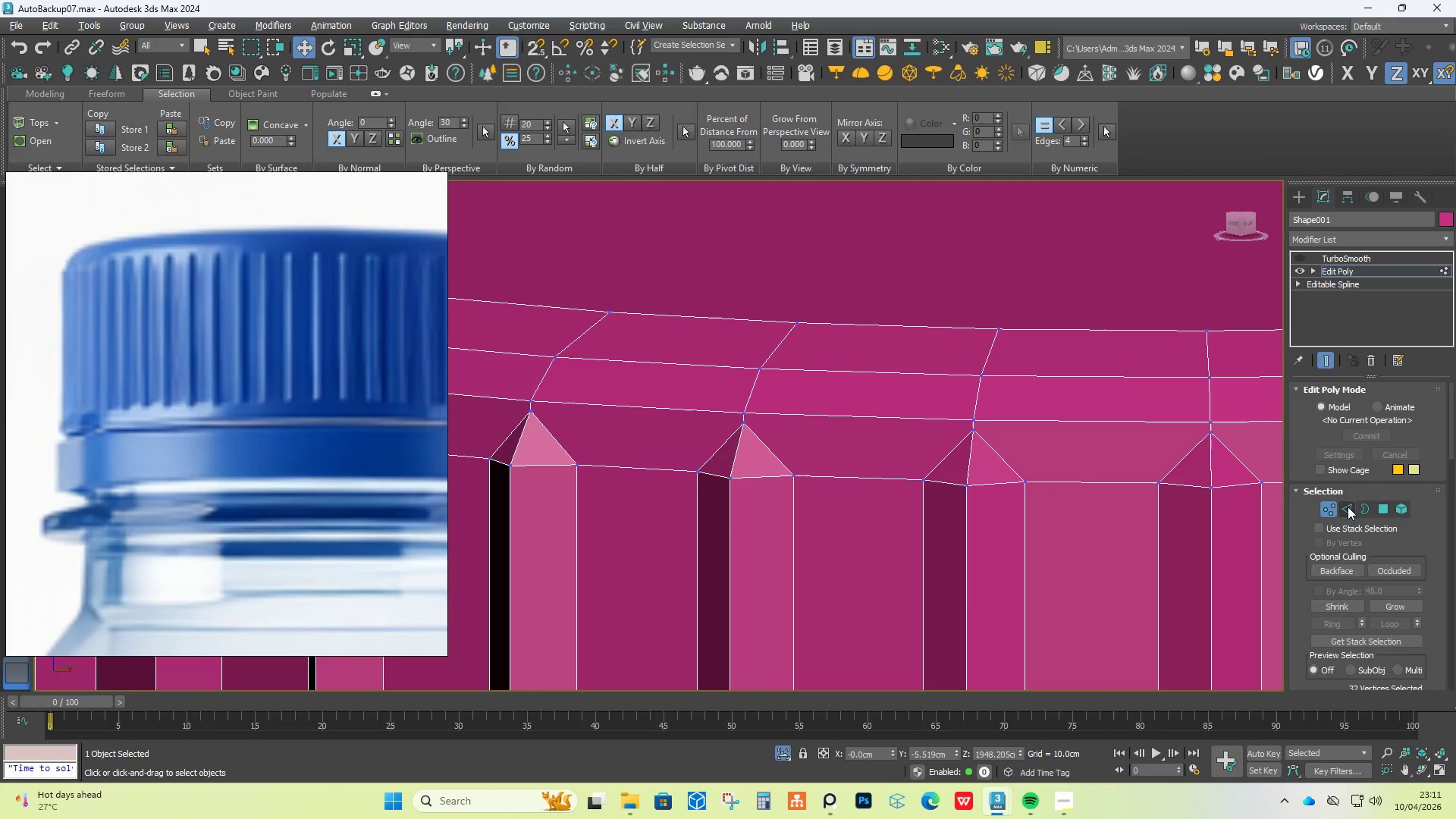 
left_click([1348, 507])
 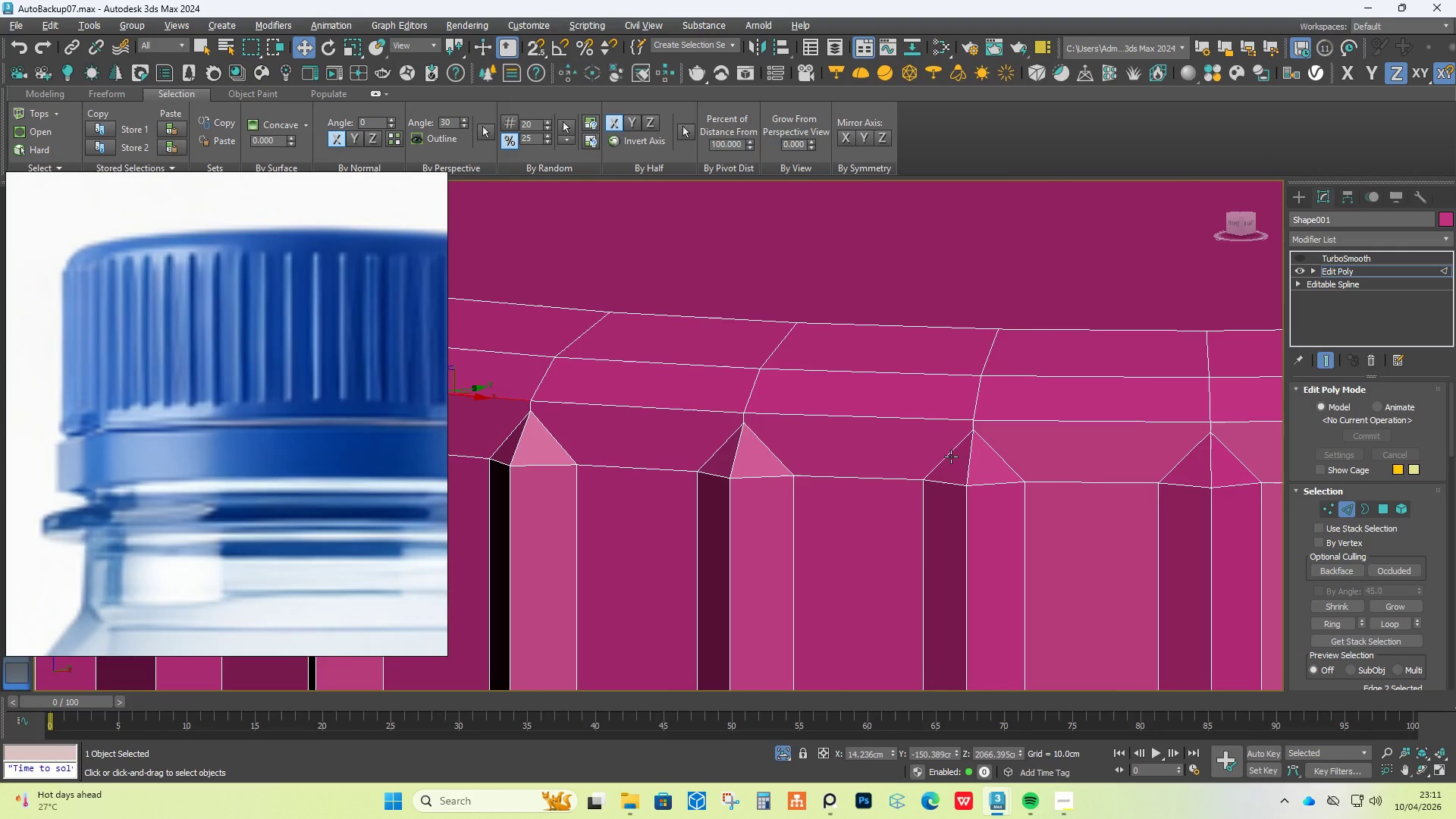 
double_click([951, 457])
 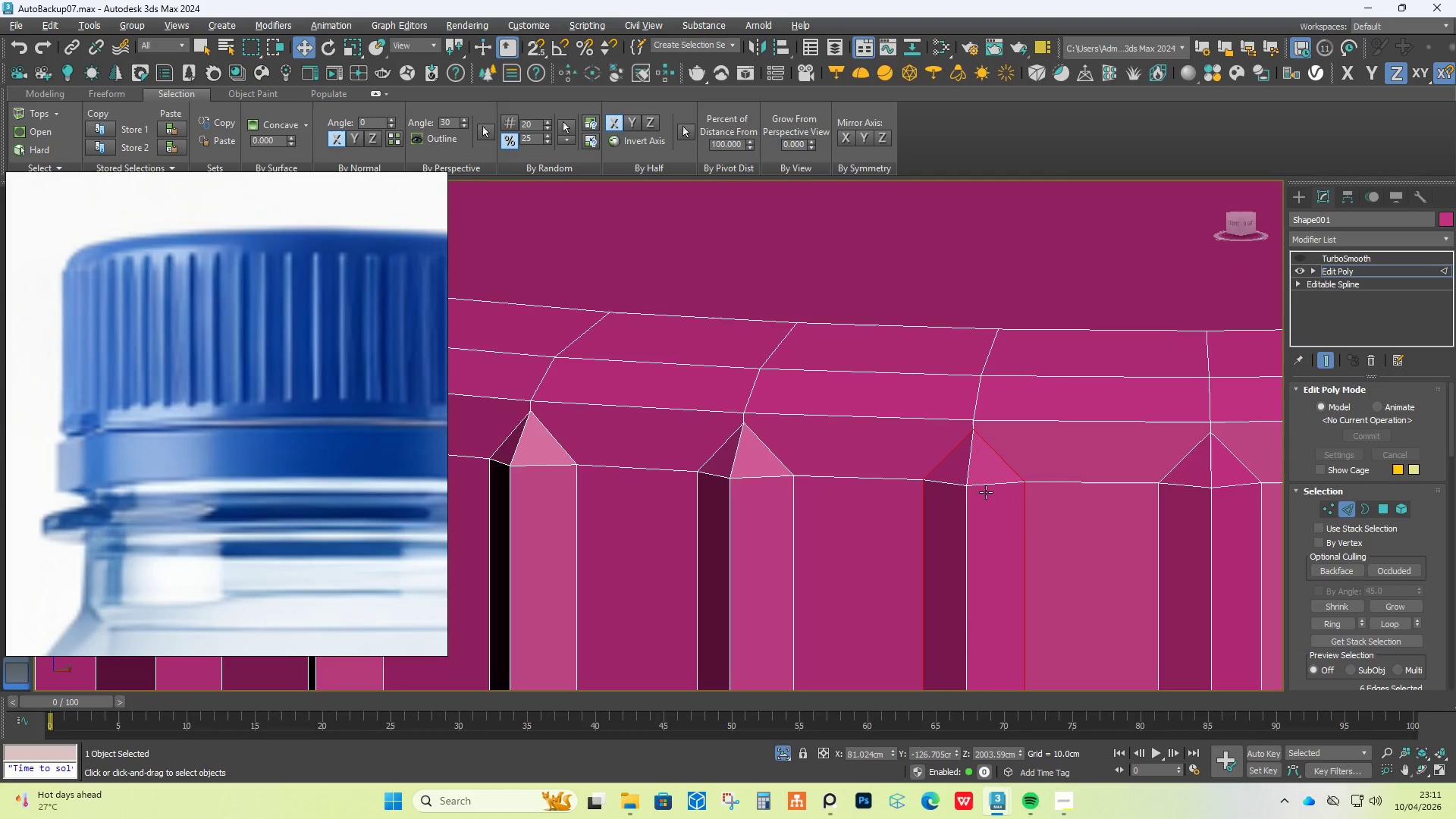 
scroll: coordinate [987, 492], scroll_direction: down, amount: 7.0
 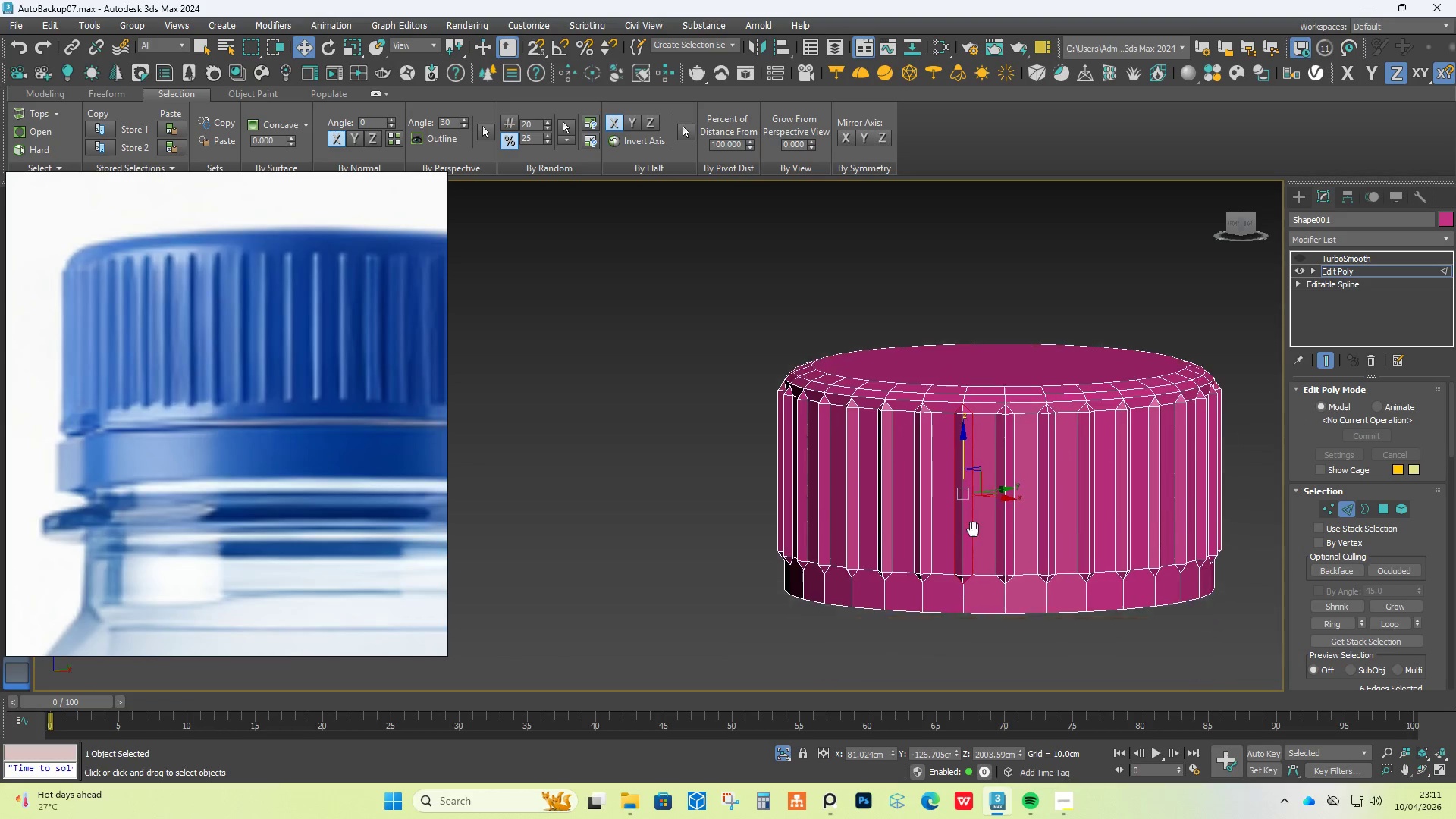 
scroll: coordinate [968, 565], scroll_direction: up, amount: 4.0
 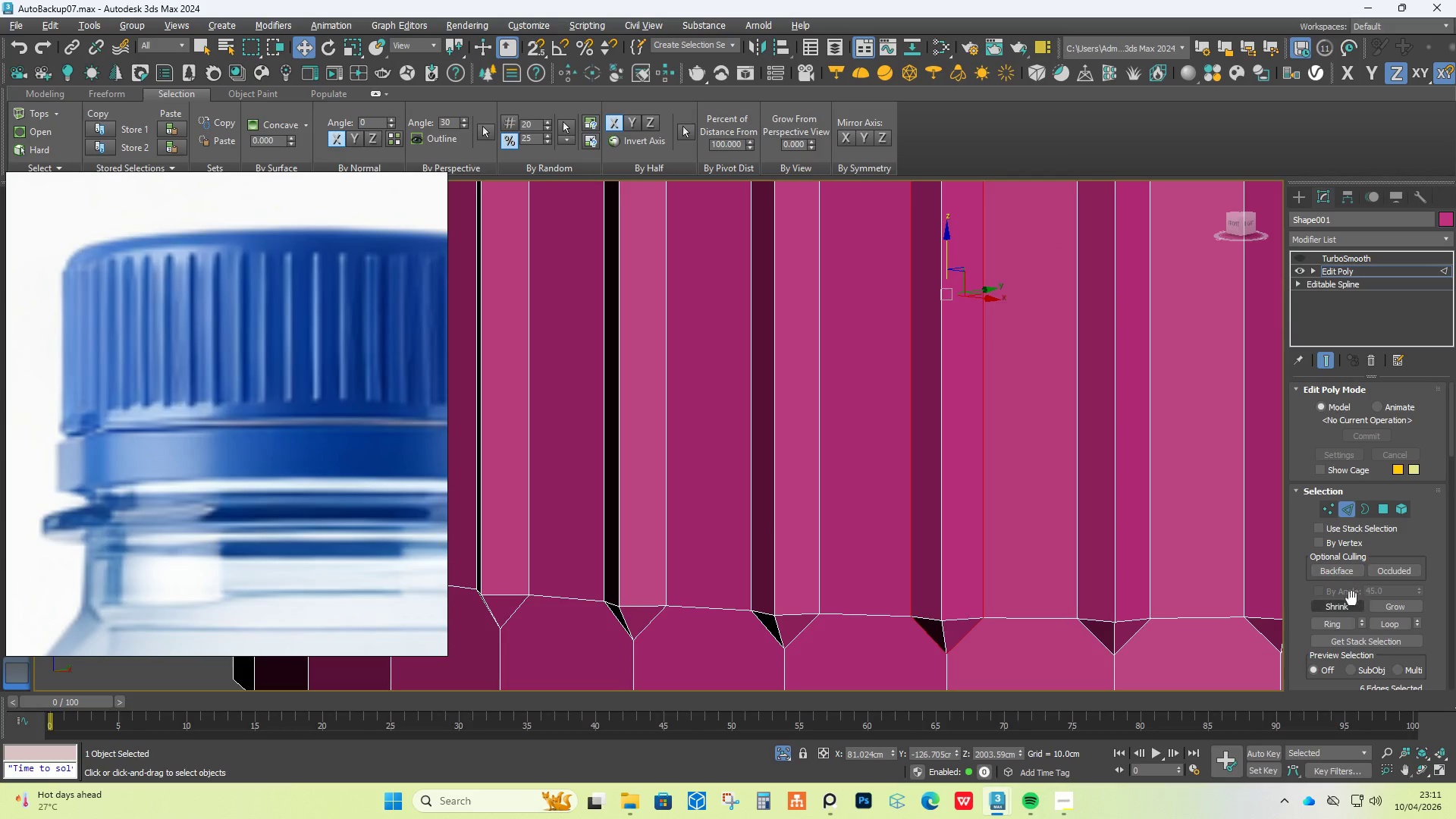 
scroll: coordinate [1355, 586], scroll_direction: down, amount: 7.0
 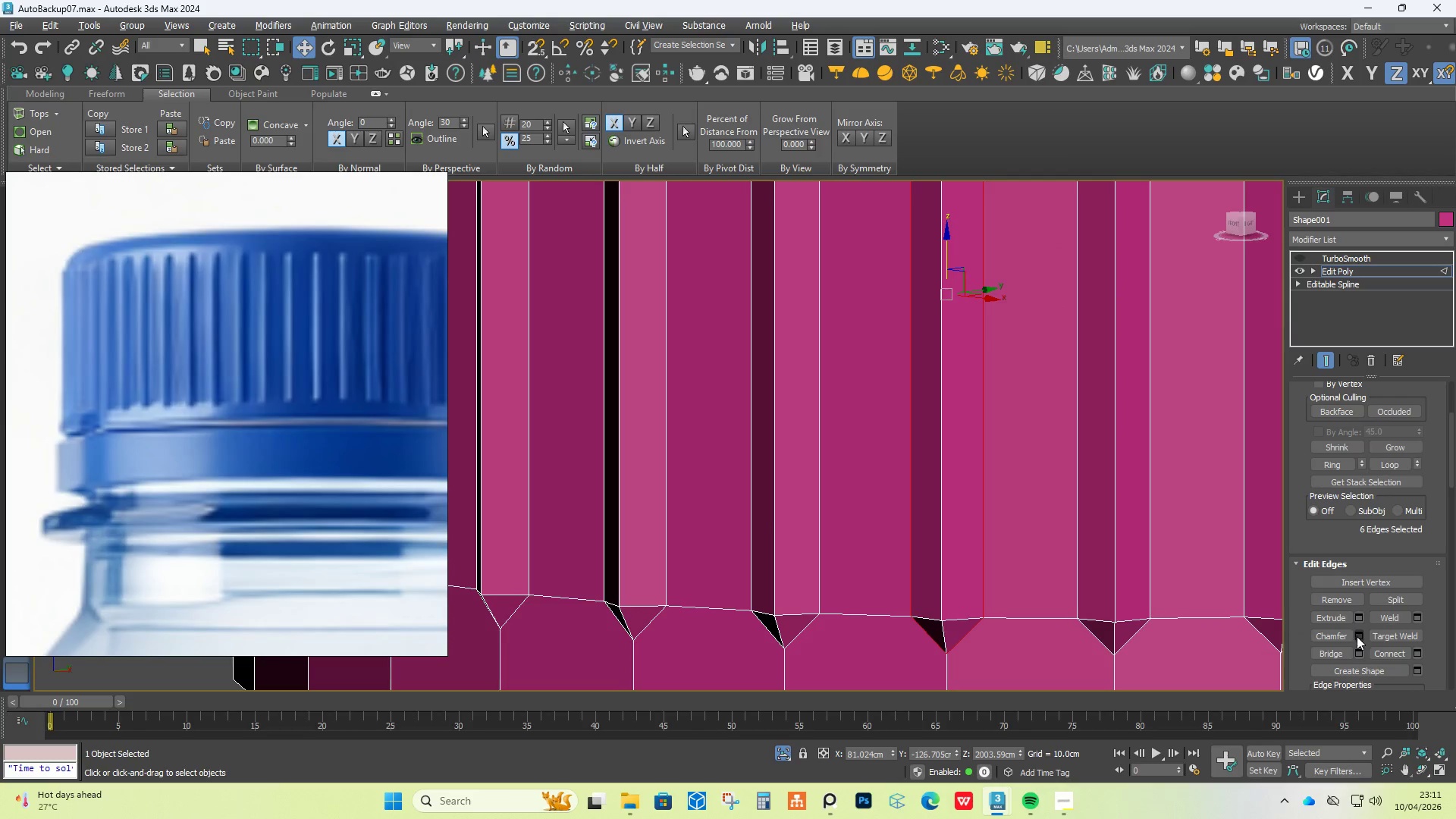 
left_click([1358, 636])
 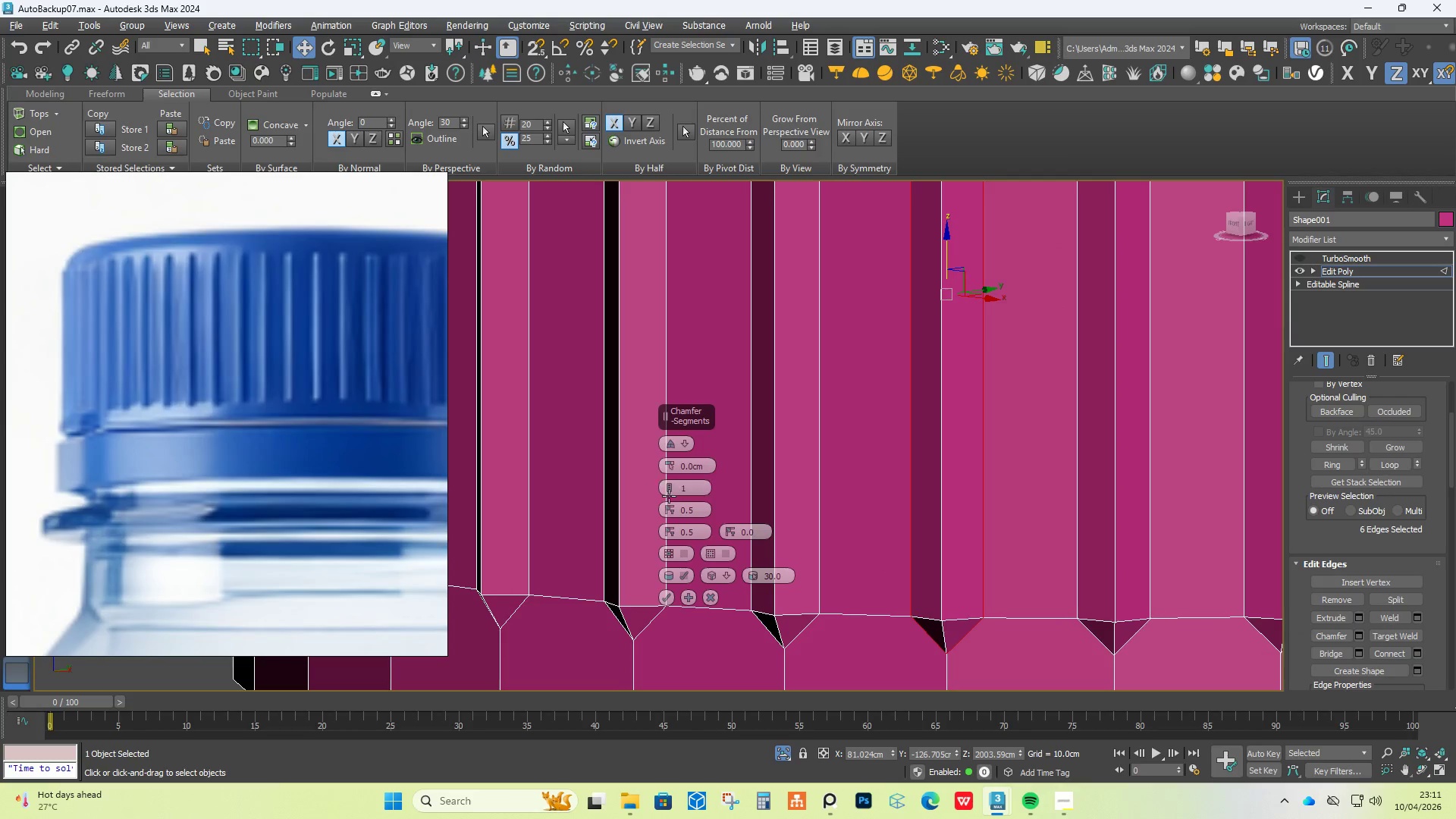 
left_click([668, 491])
 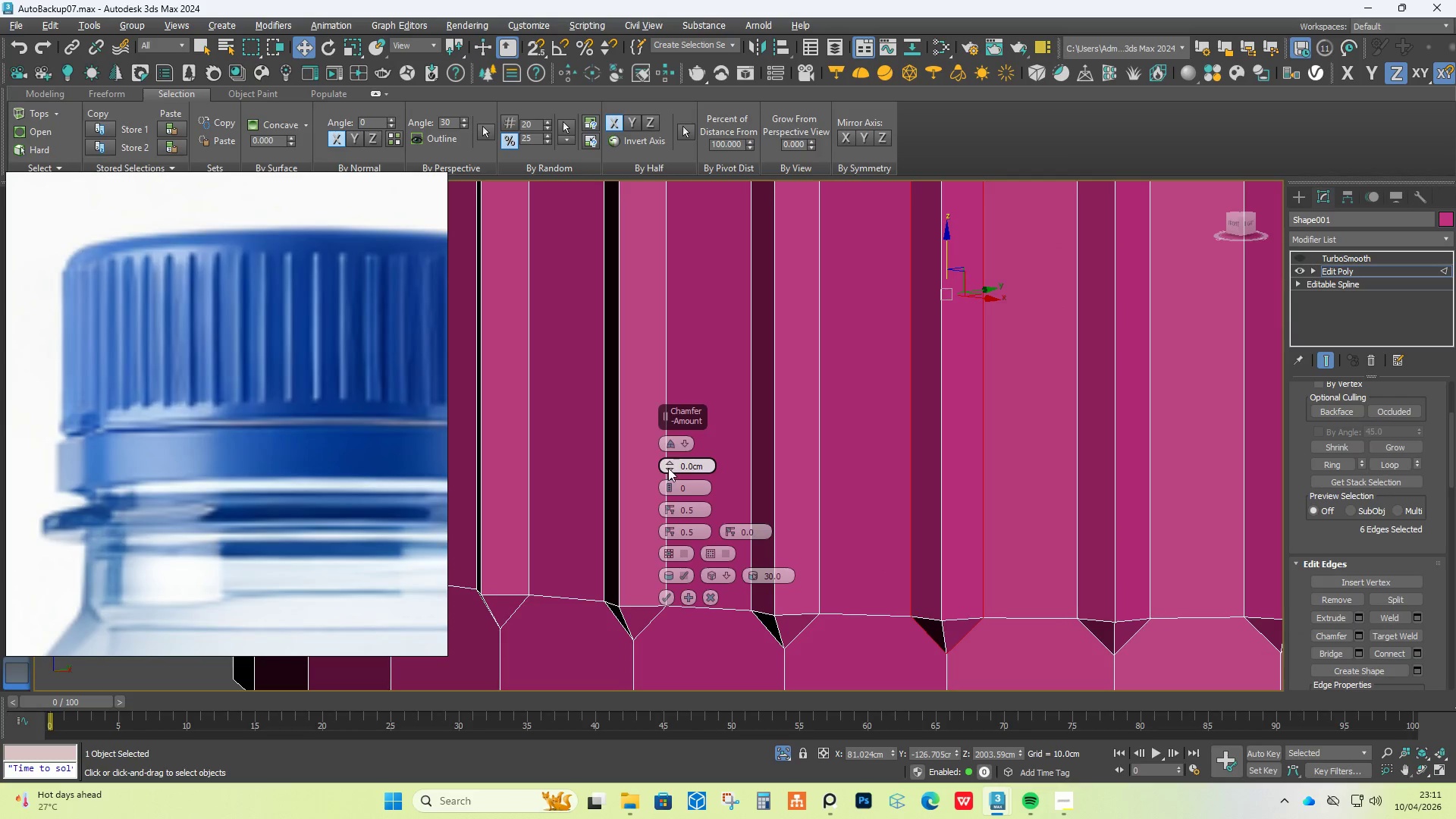 
left_click_drag(start_coordinate=[668, 468], to_coordinate=[670, 463])
 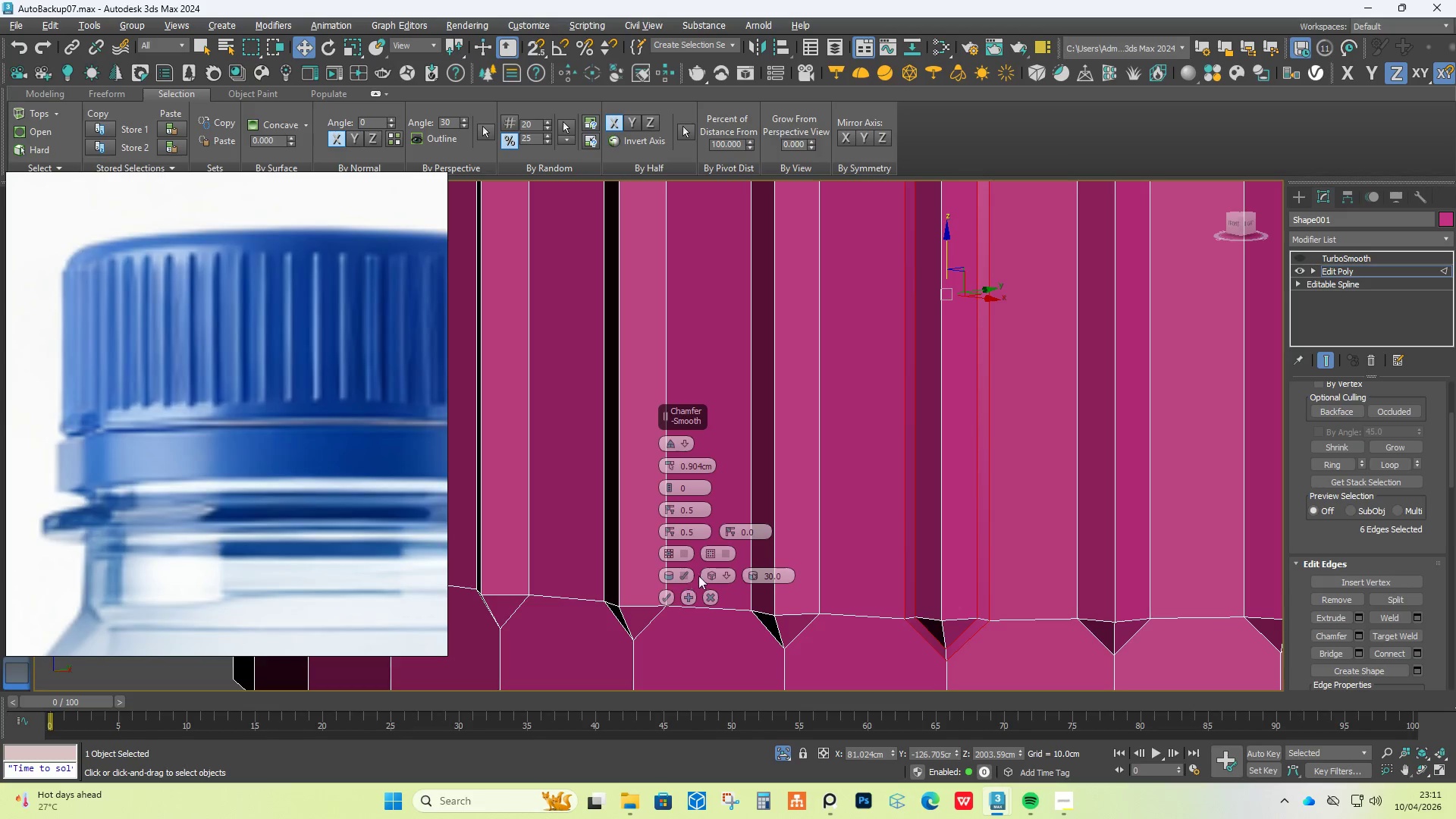 
left_click([724, 574])
 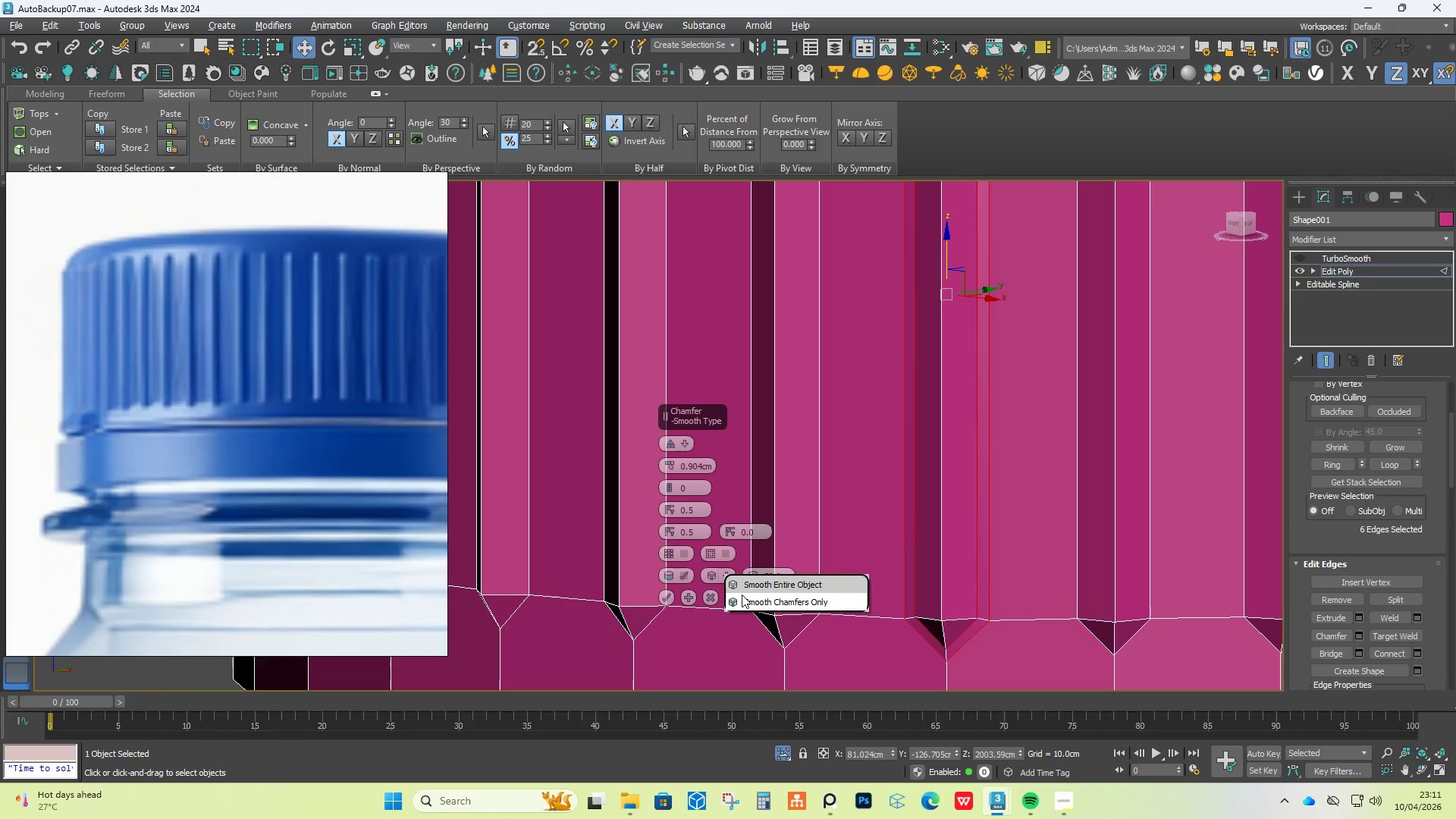 
left_click([744, 595])
 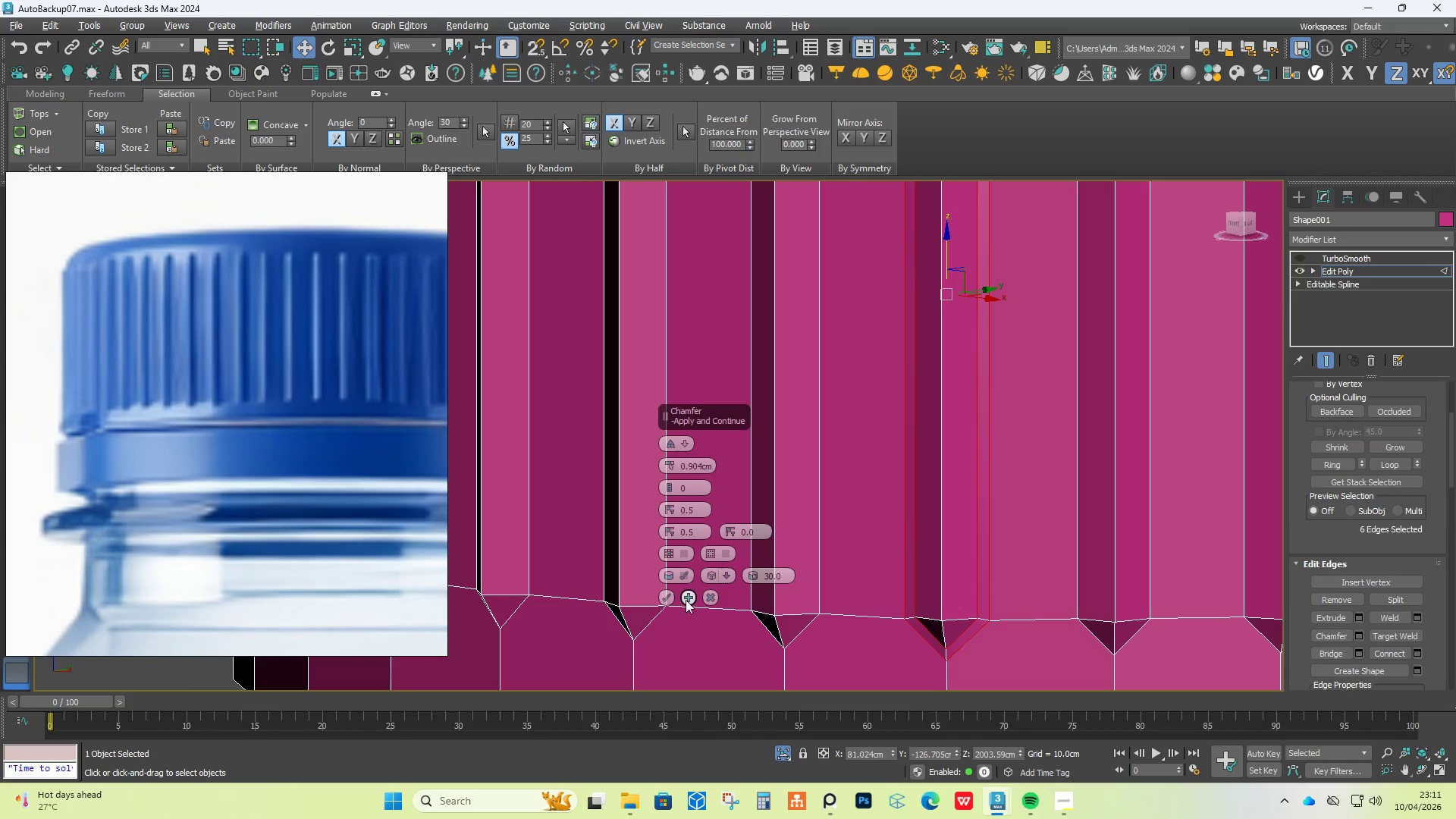 
left_click([667, 598])
 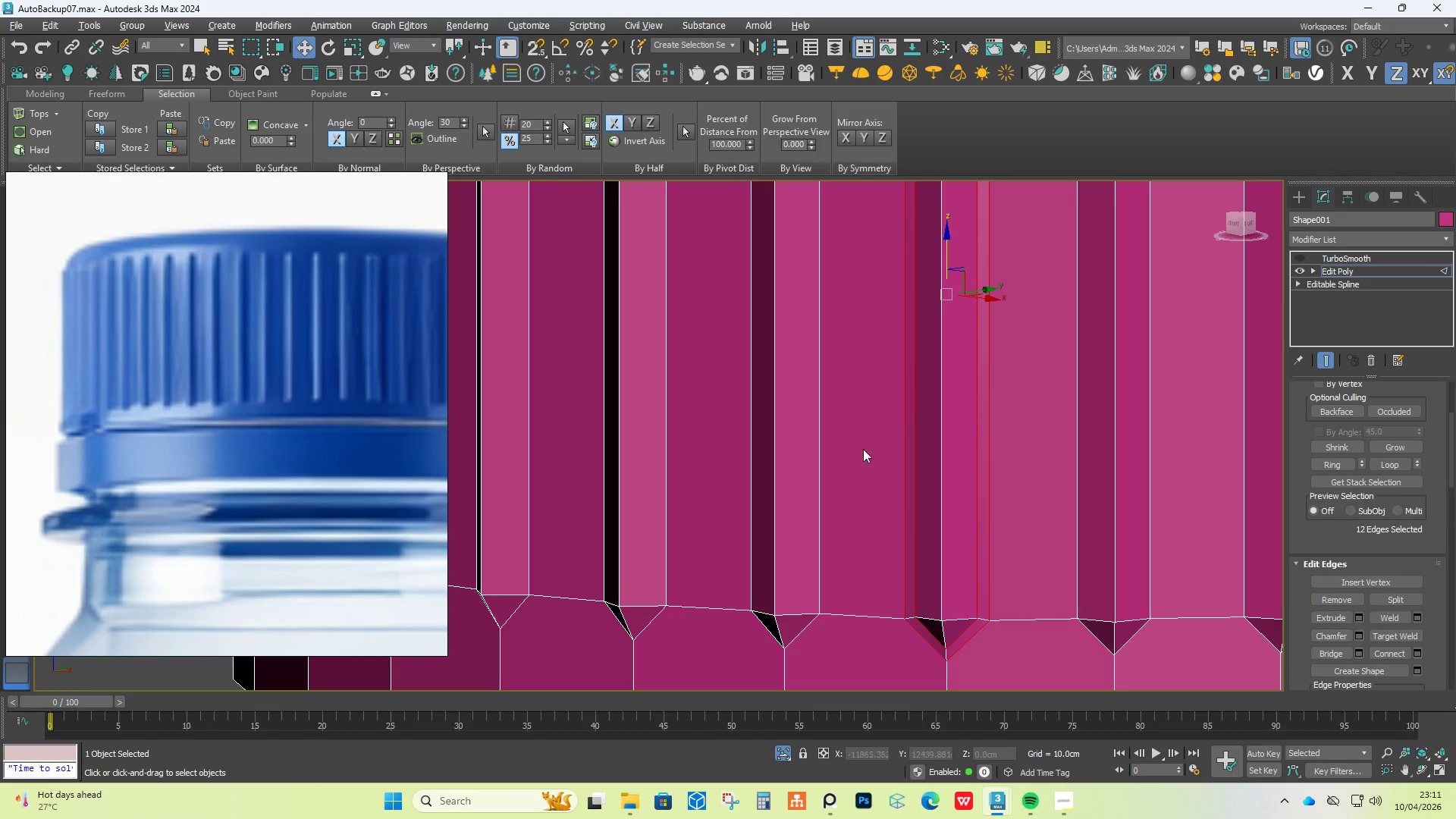 
scroll: coordinate [868, 441], scroll_direction: down, amount: 3.0
 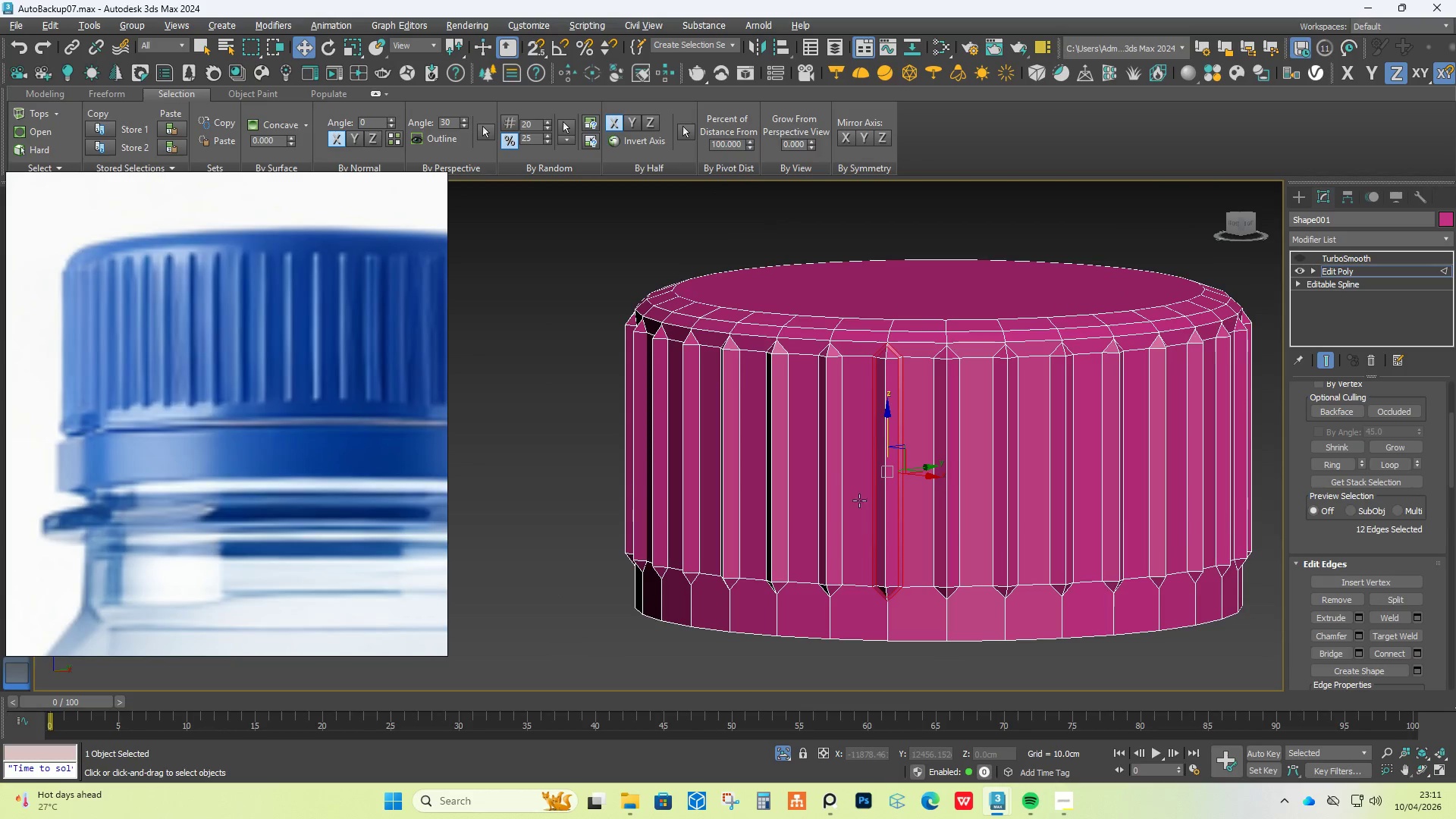 
scroll: coordinate [896, 353], scroll_direction: up, amount: 3.0
 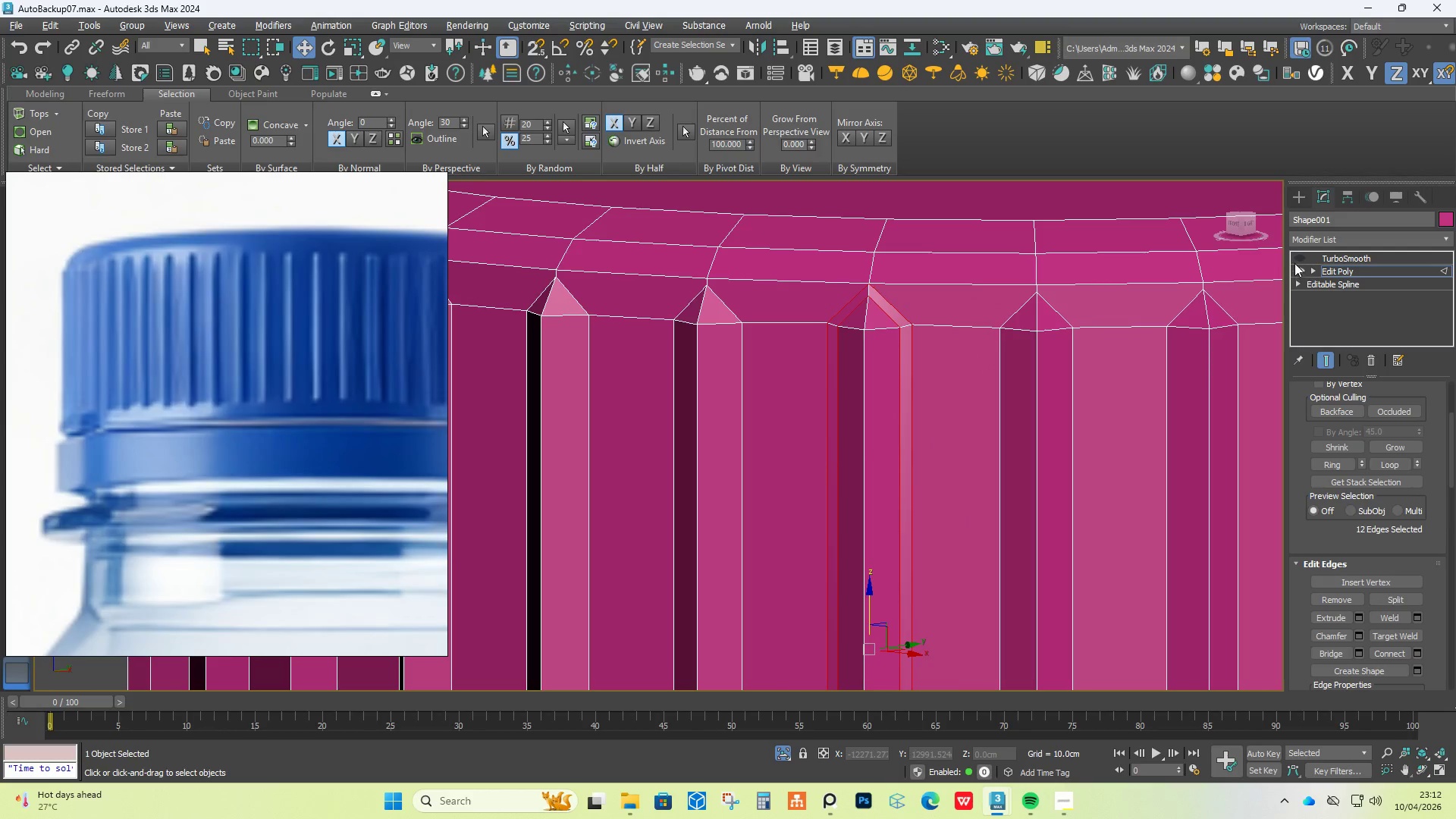 
left_click([1294, 260])
 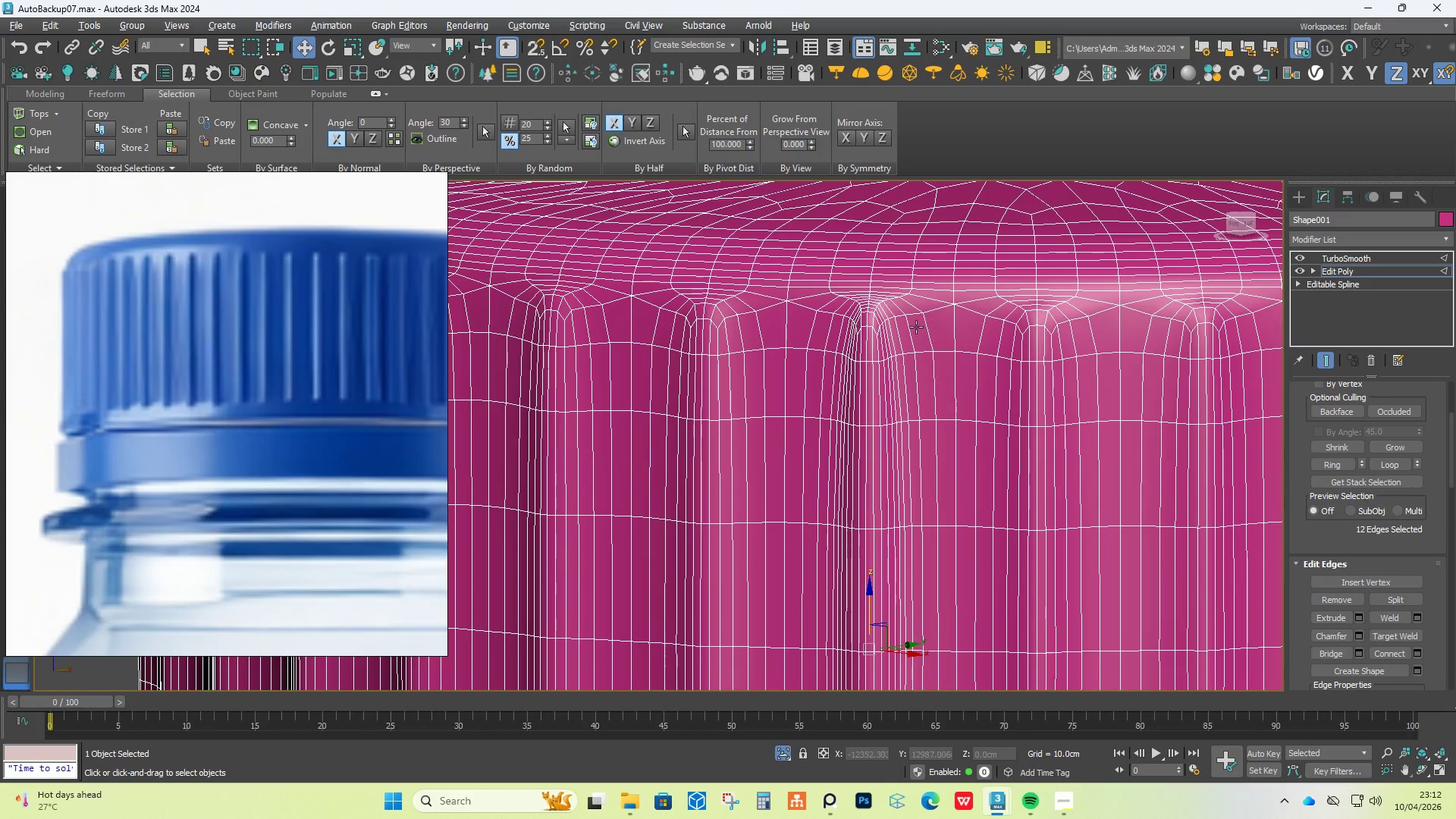 
key(F4)
 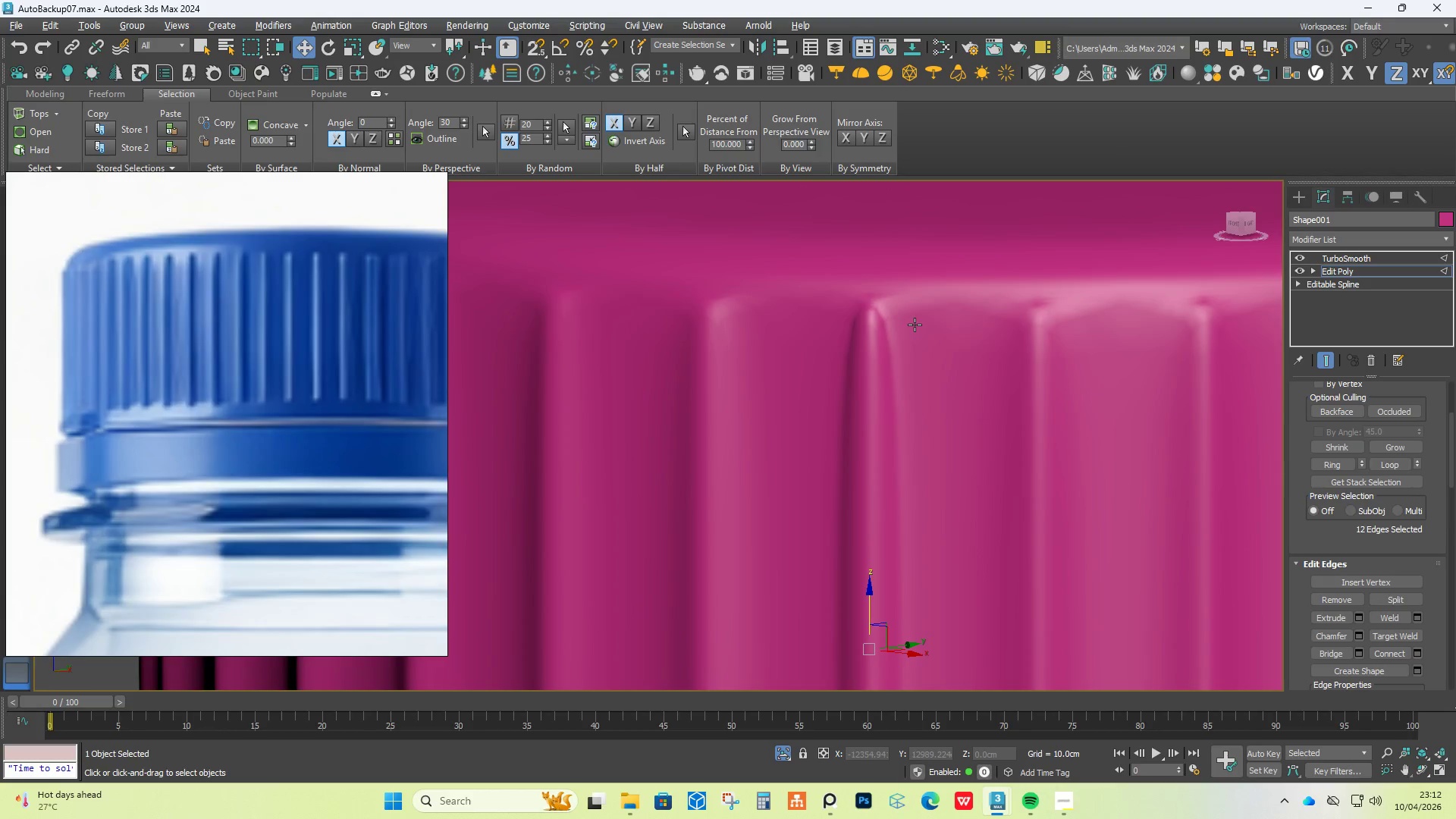 
scroll: coordinate [915, 325], scroll_direction: down, amount: 3.0
 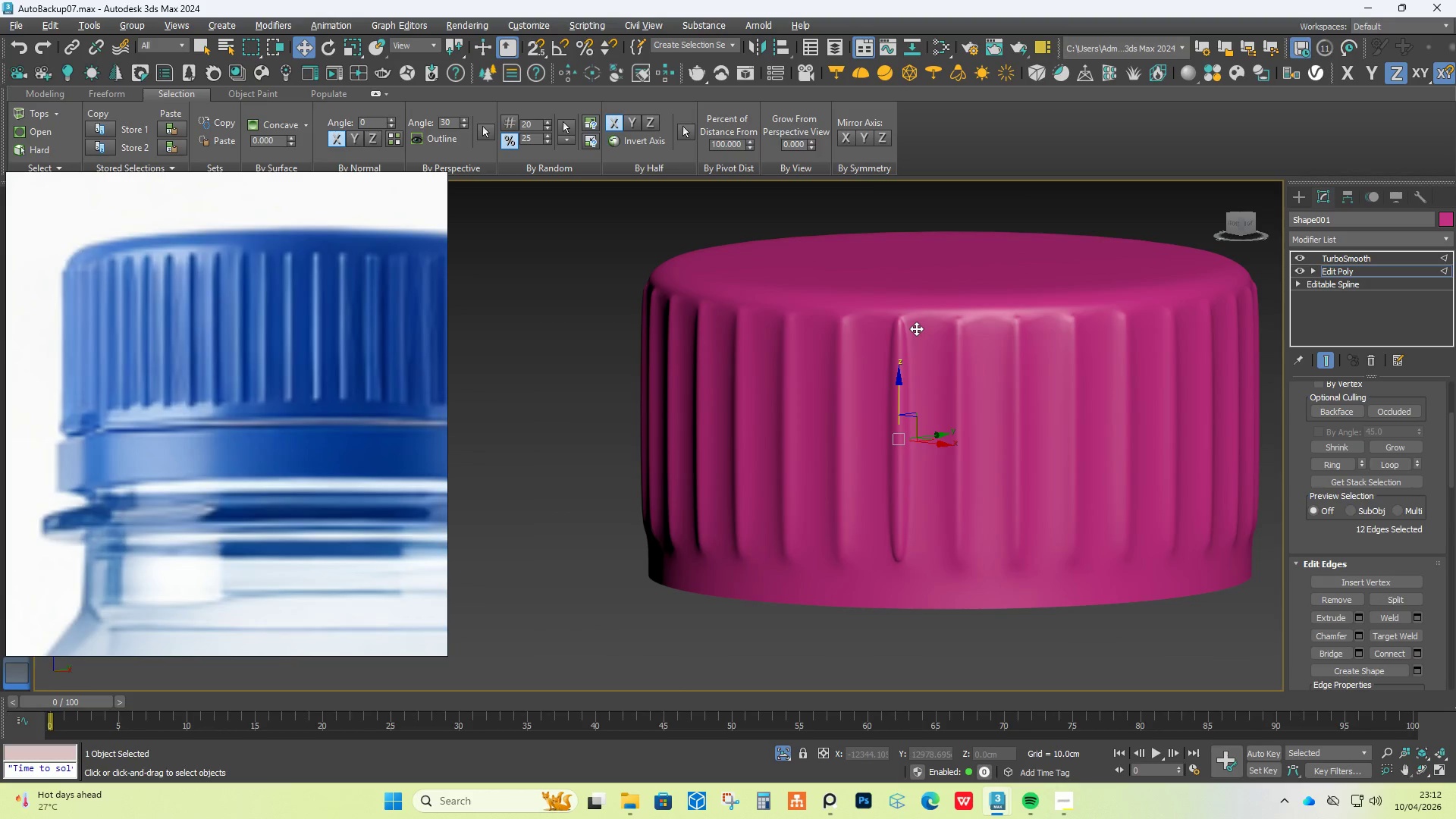 
hold_key(key=AltLeft, duration=1.51)
 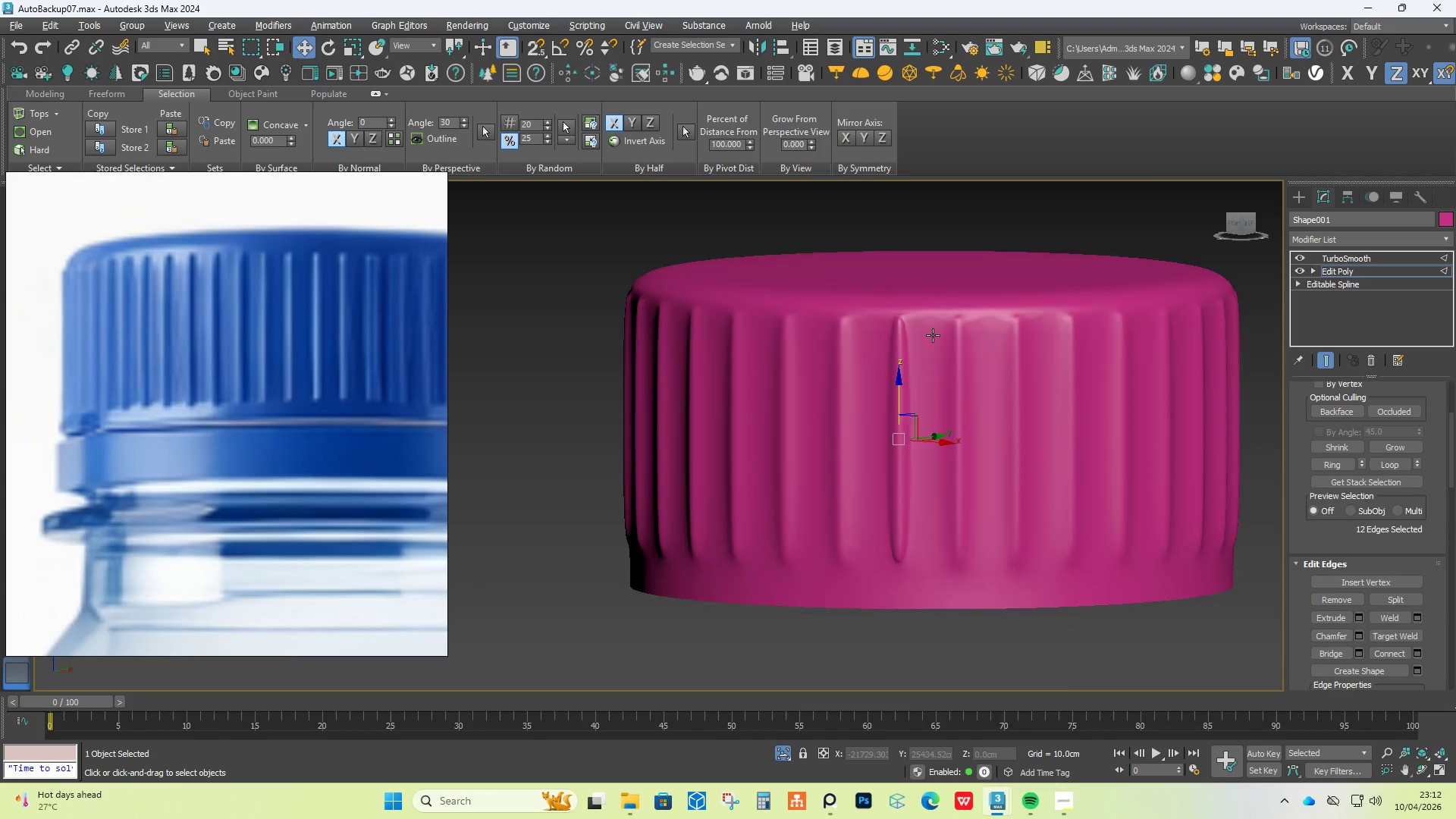 
hold_key(key=AltLeft, duration=1.19)
 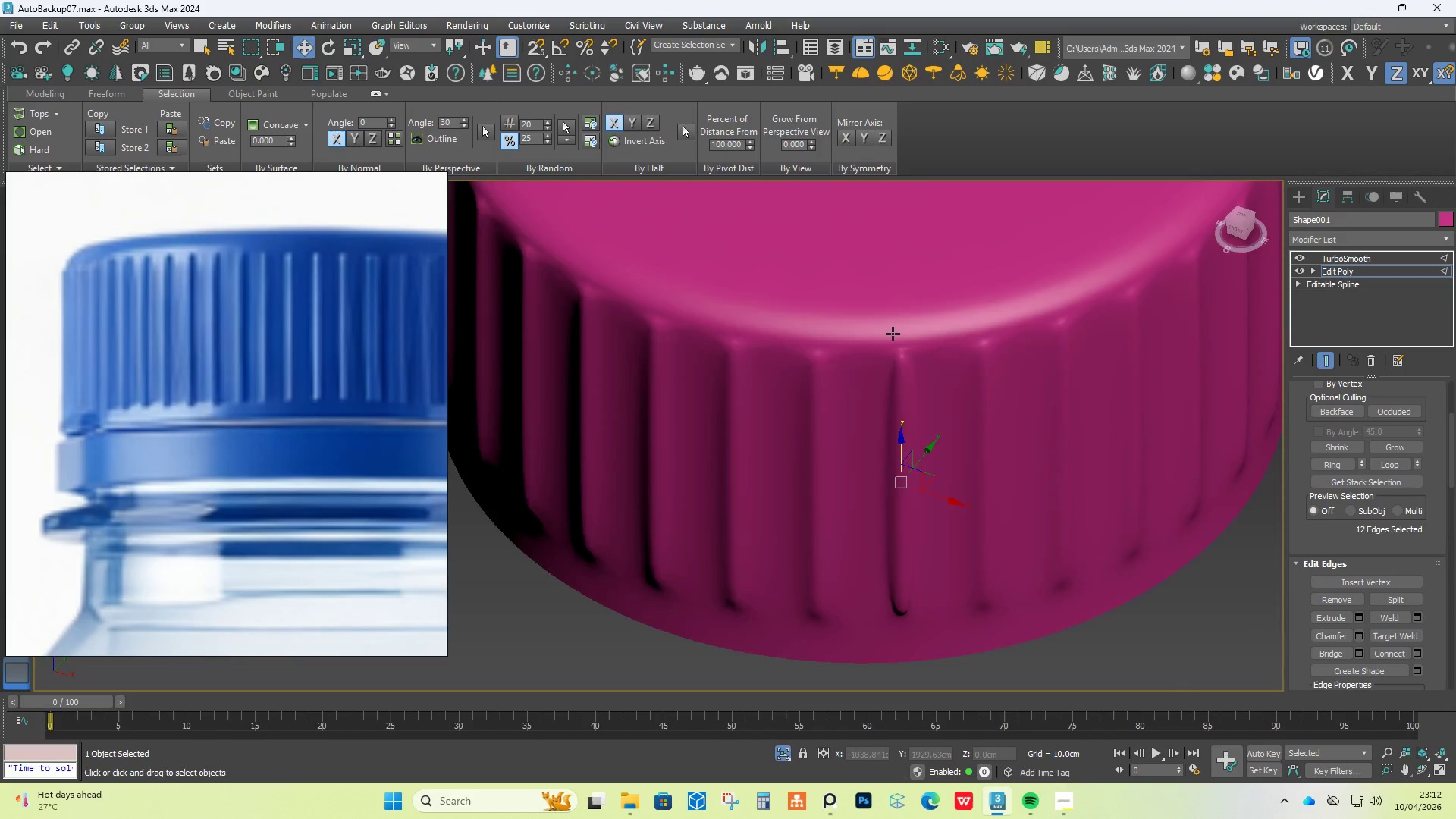 
scroll: coordinate [893, 334], scroll_direction: up, amount: 5.0
 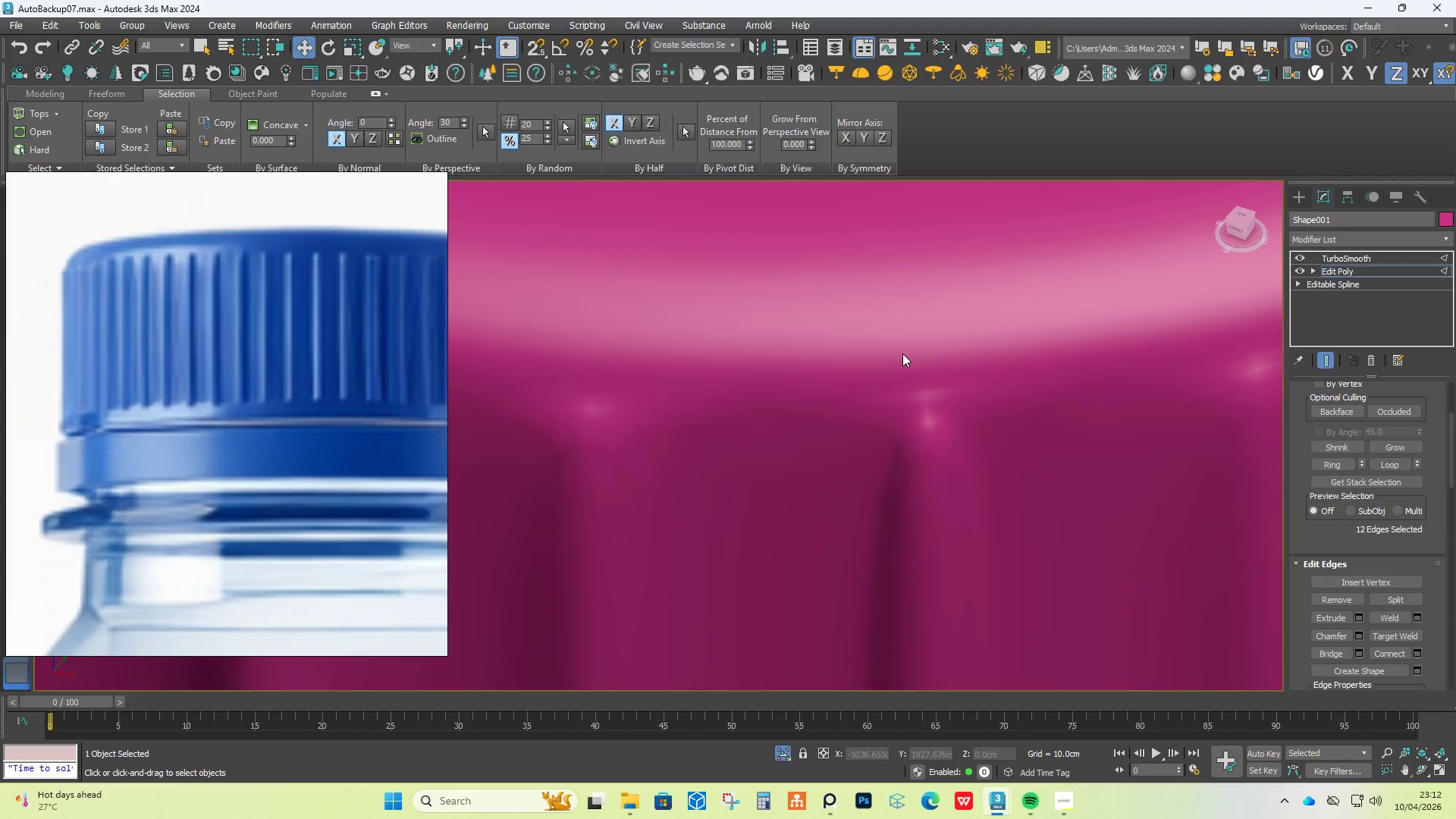 
scroll: coordinate [903, 354], scroll_direction: down, amount: 3.0
 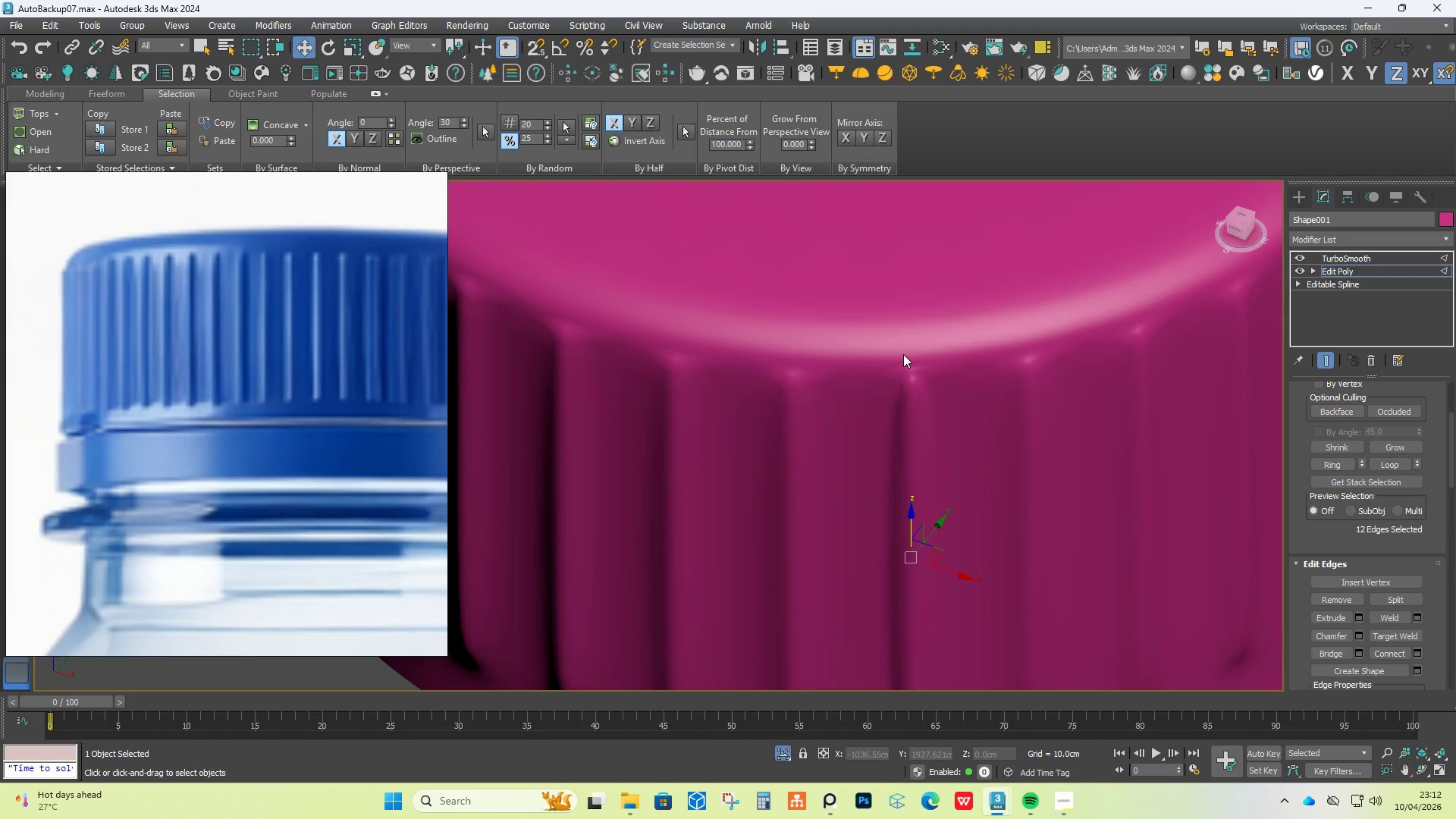 
key(Control+Z)
 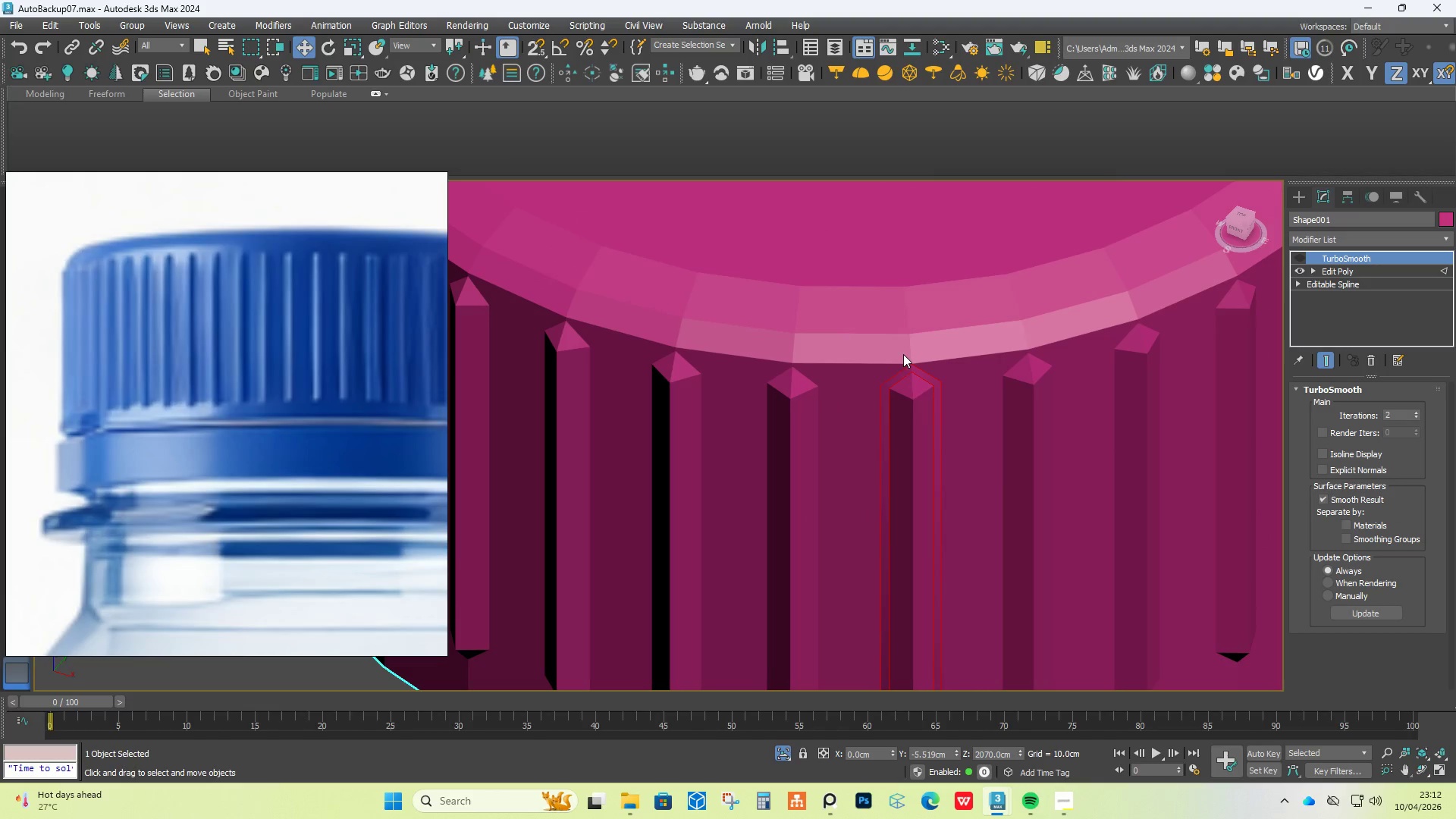 
key(Control+Z)
 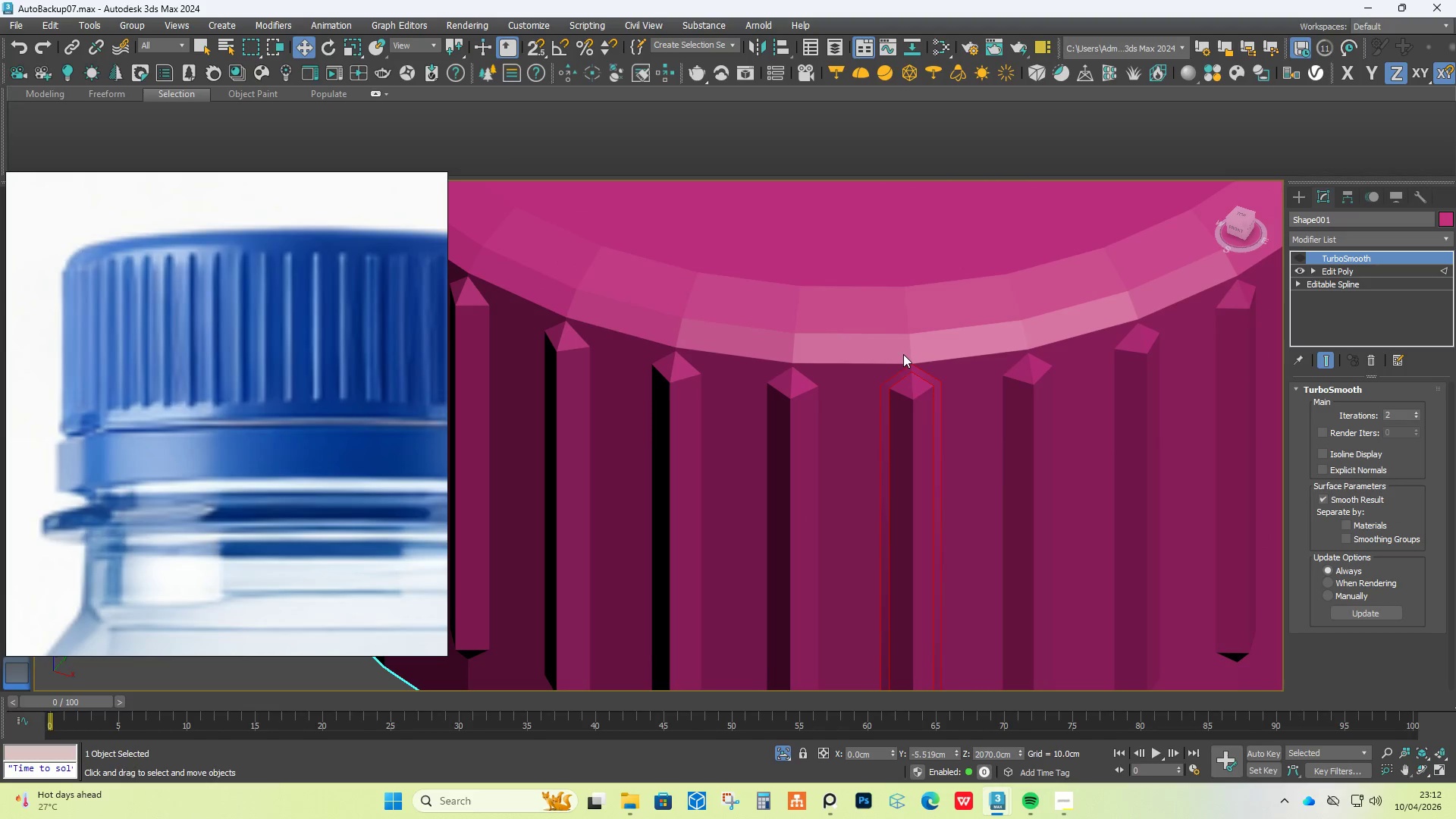 
key(Control+Z)
 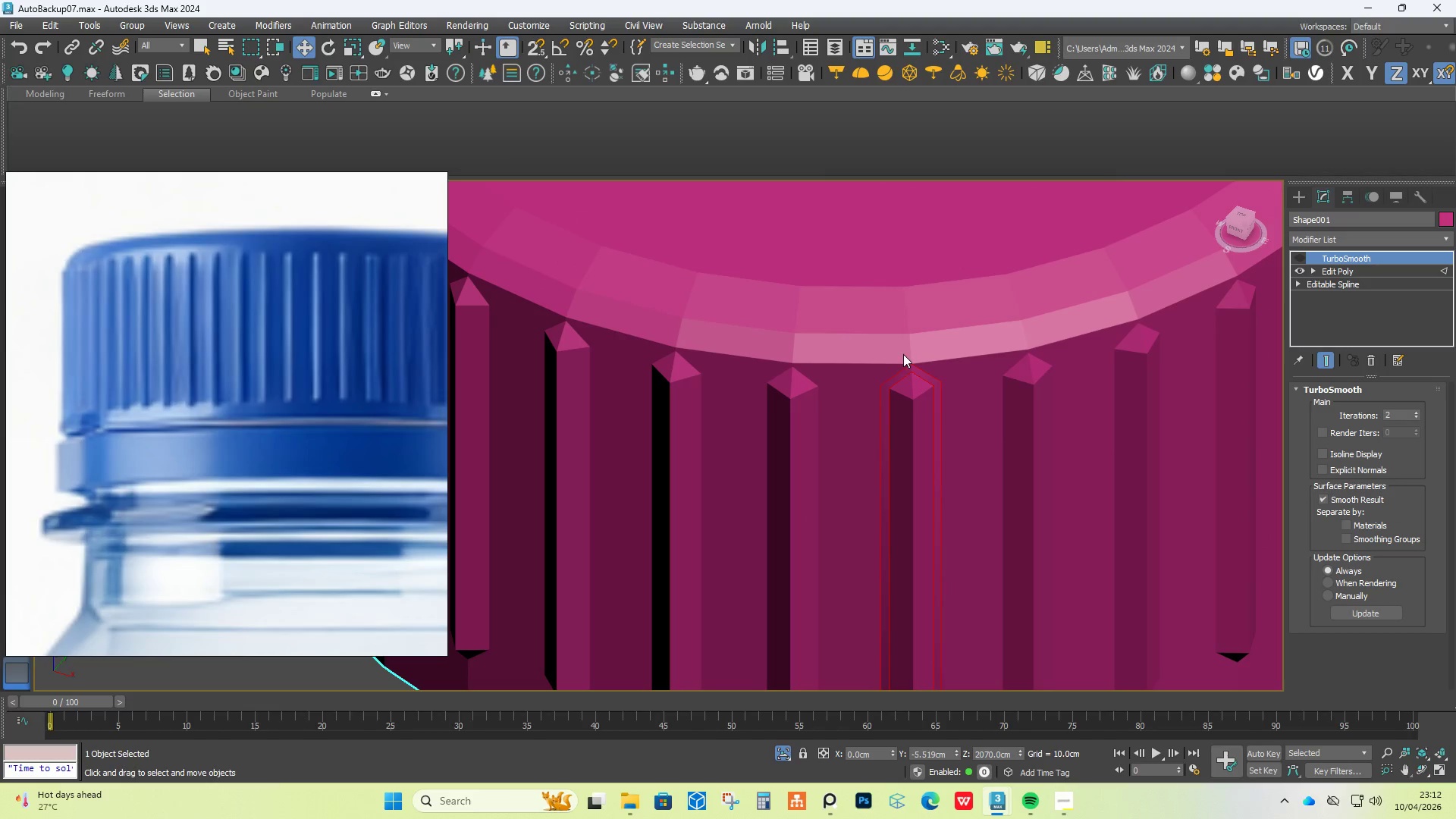 
key(Control+Z)
 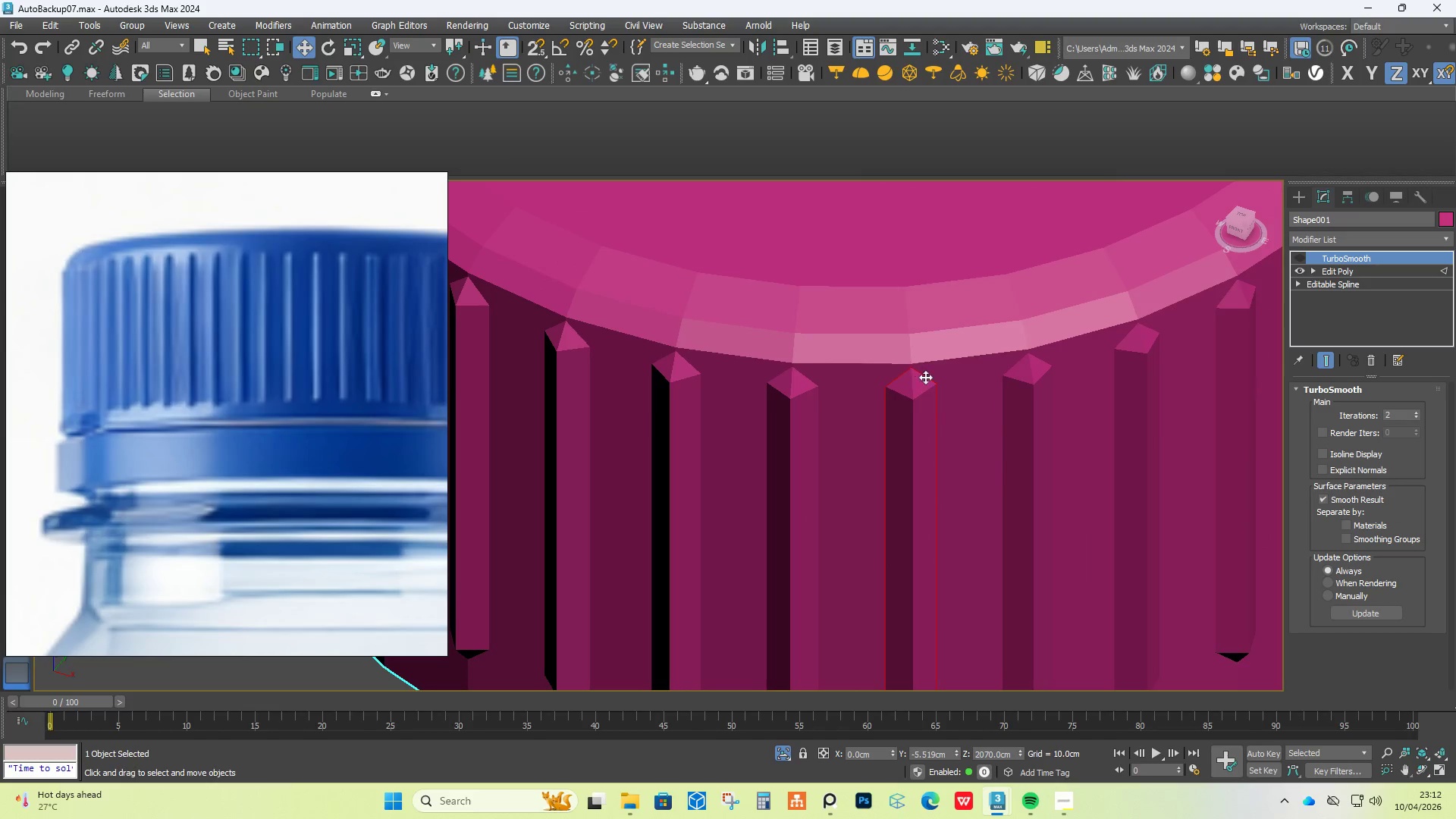 
key(Control+Z)
 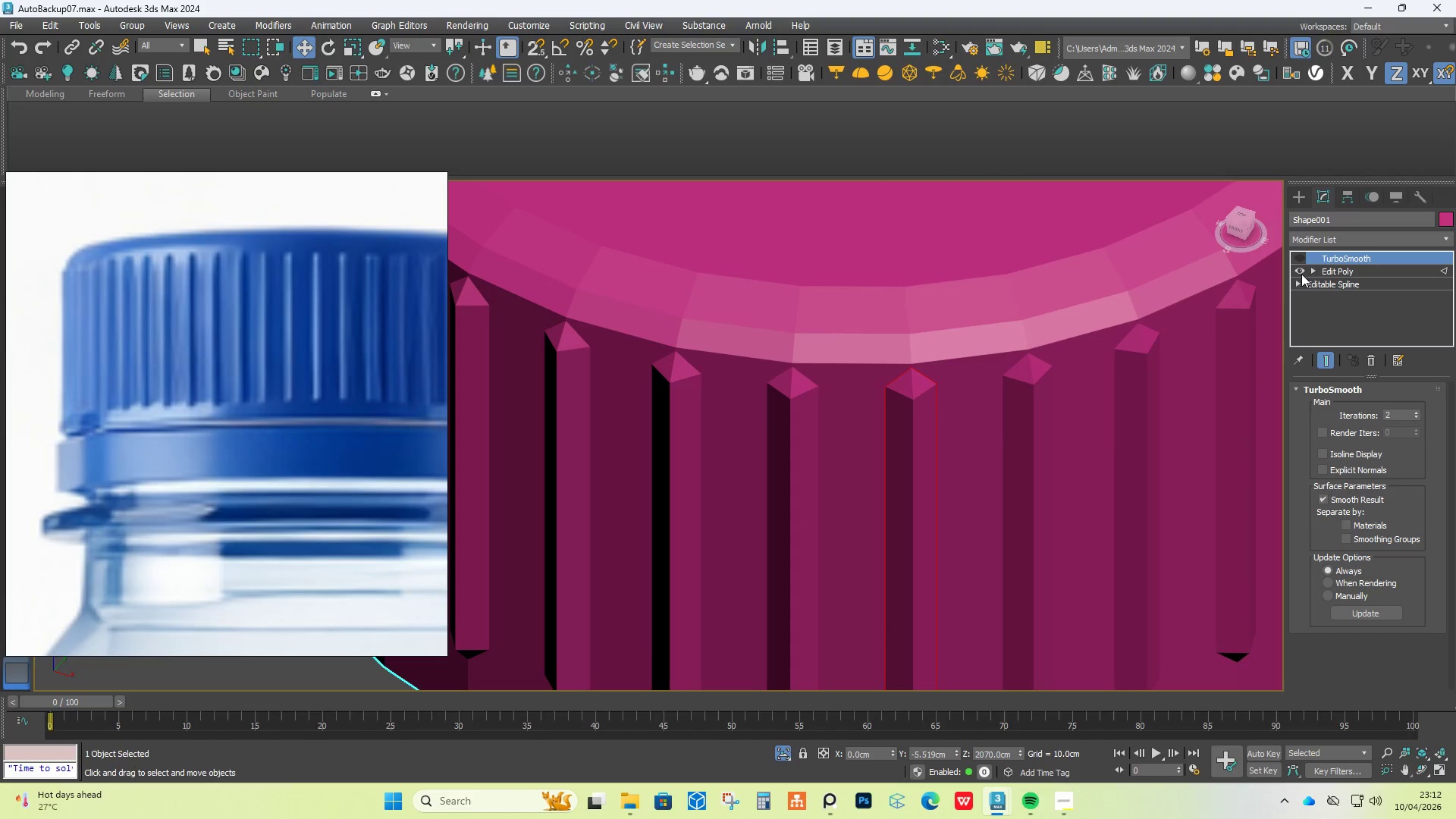 
left_click([1303, 201])
 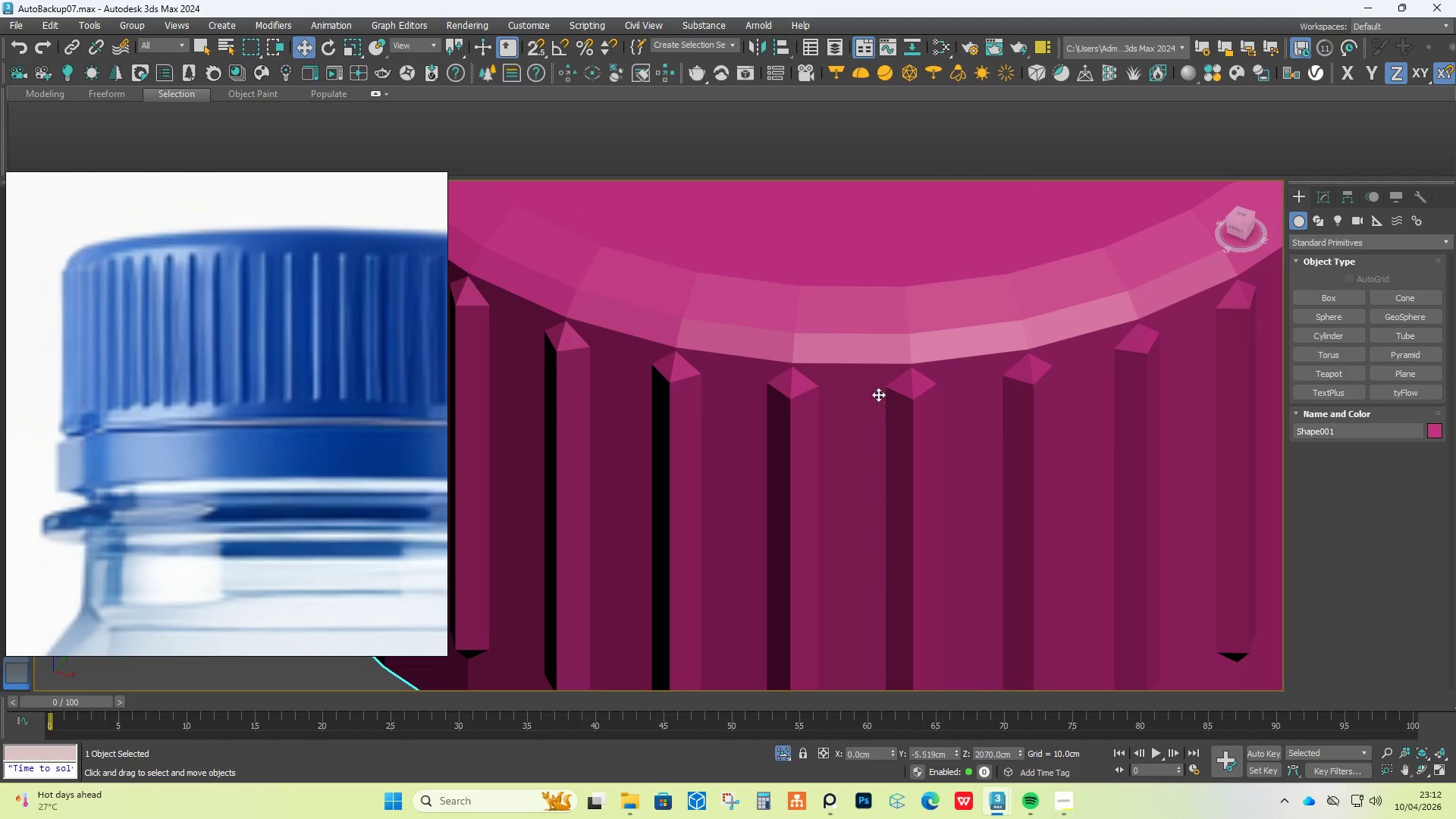 
key(F4)
 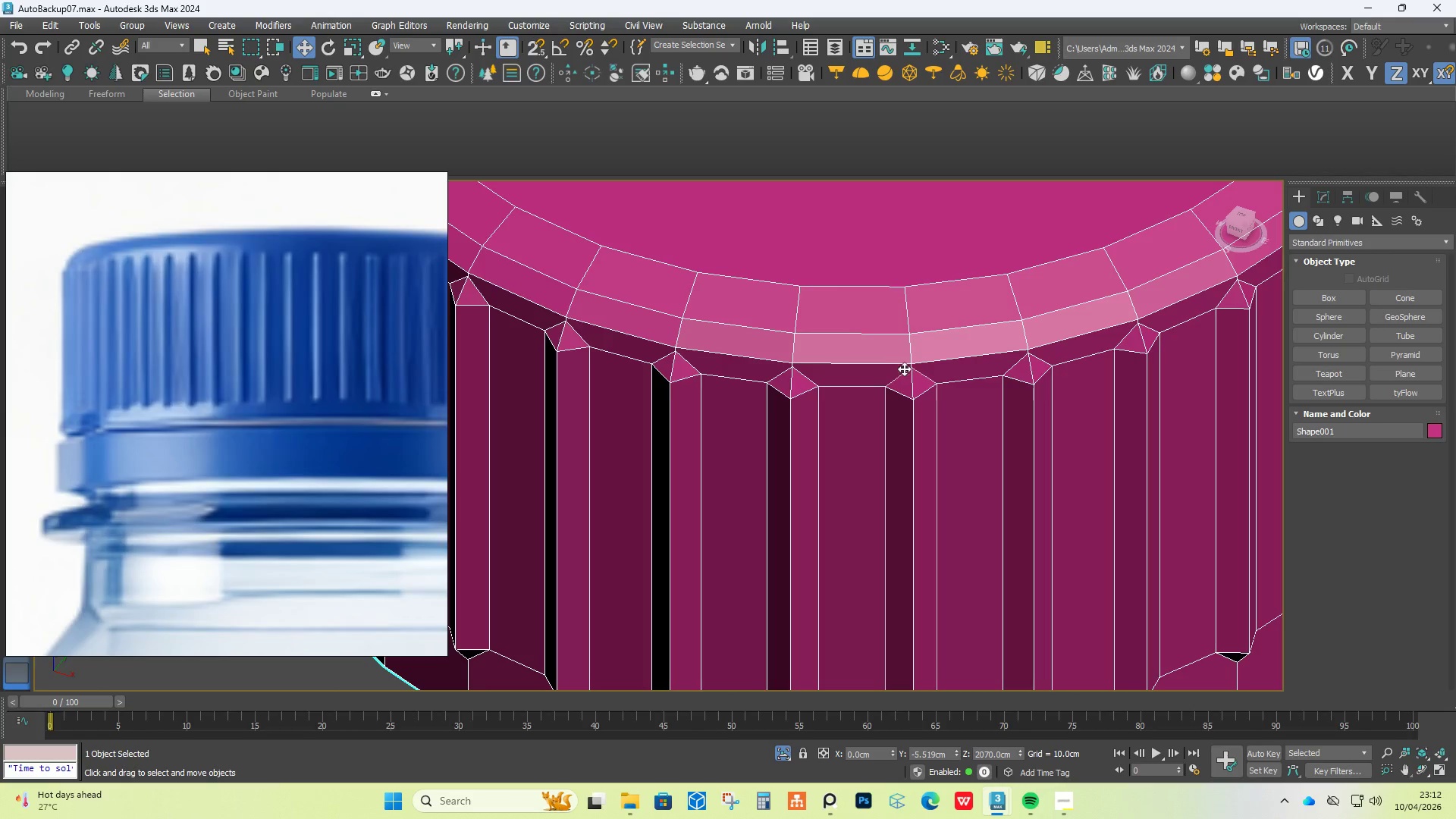 
scroll: coordinate [909, 369], scroll_direction: down, amount: 1.0
 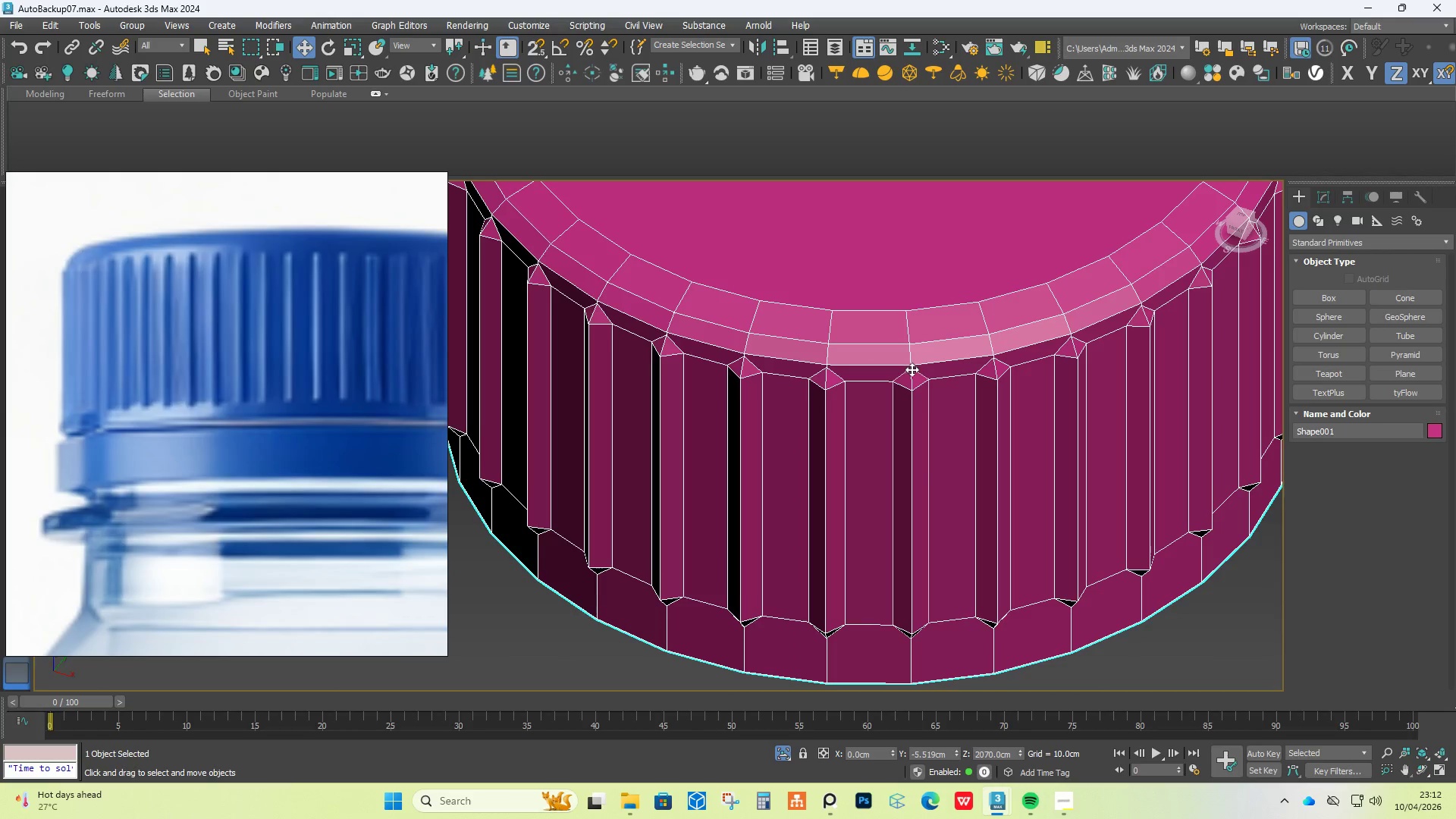 
hold_key(key=AltLeft, duration=1.17)
hold_key(key=AltLeft, duration=1.53)
scroll: coordinate [946, 435], scroll_direction: down, amount: 2.0
 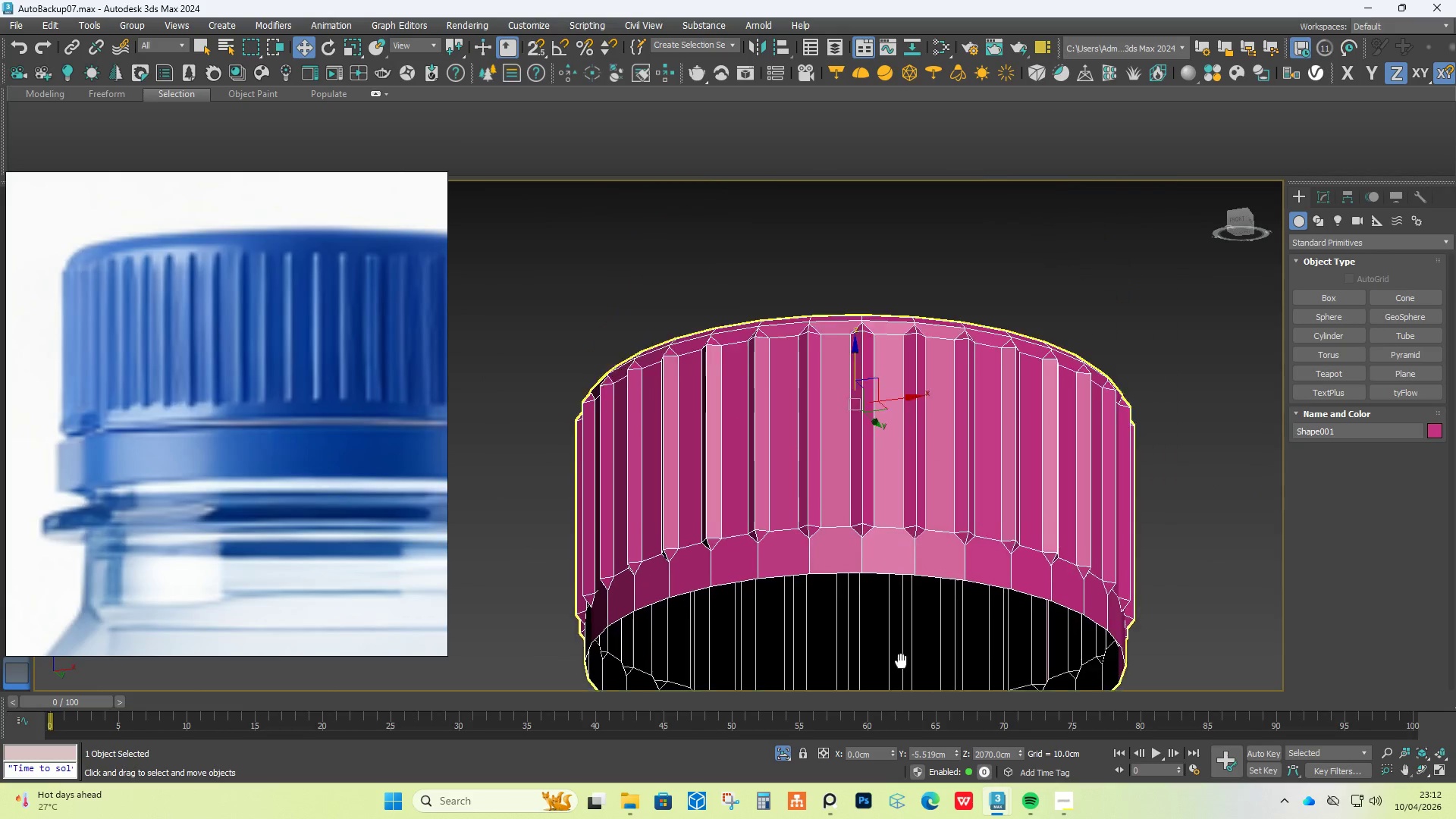 
hold_key(key=AltLeft, duration=1.19)
 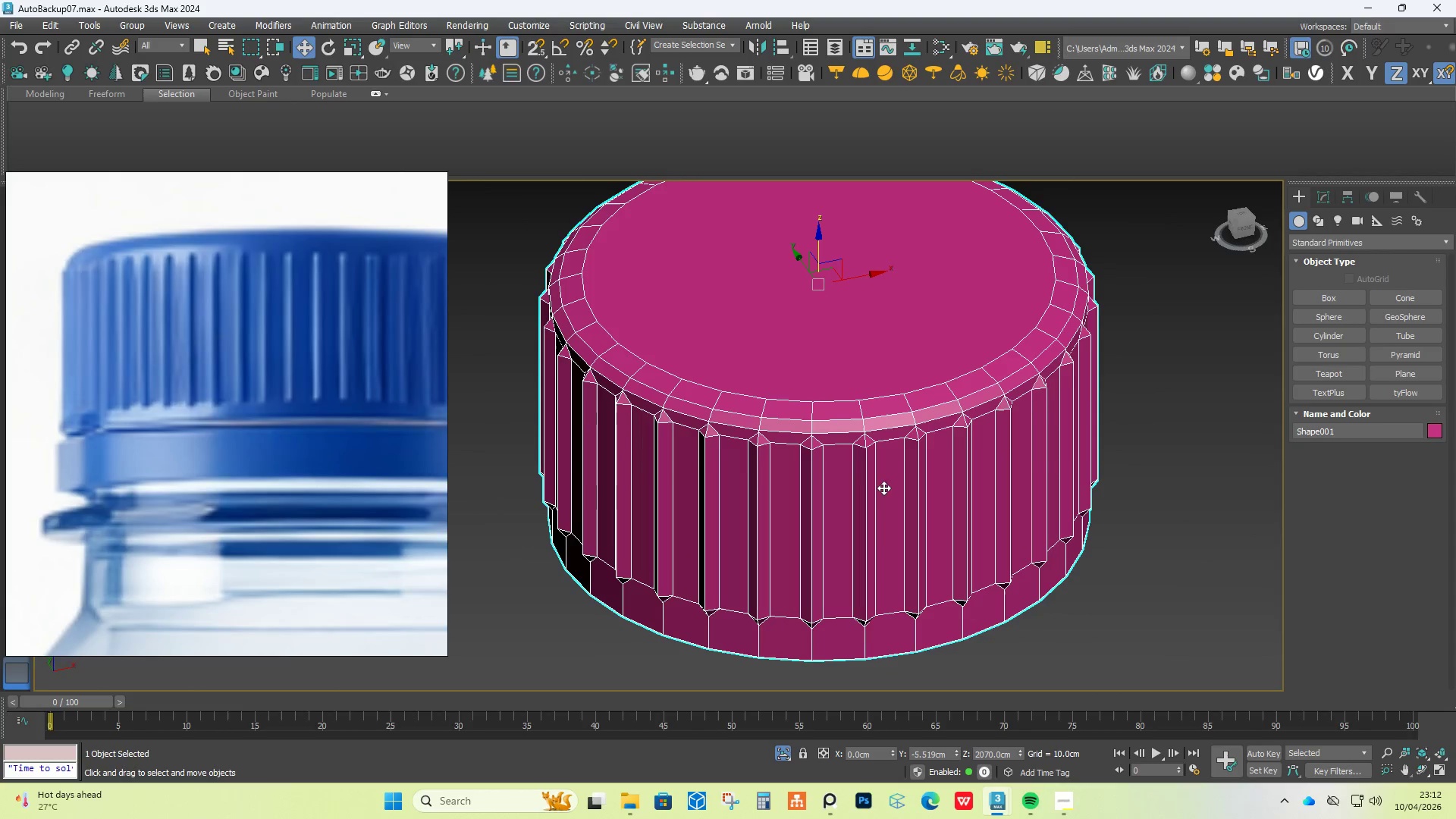 
scroll: coordinate [880, 622], scroll_direction: up, amount: 2.0
 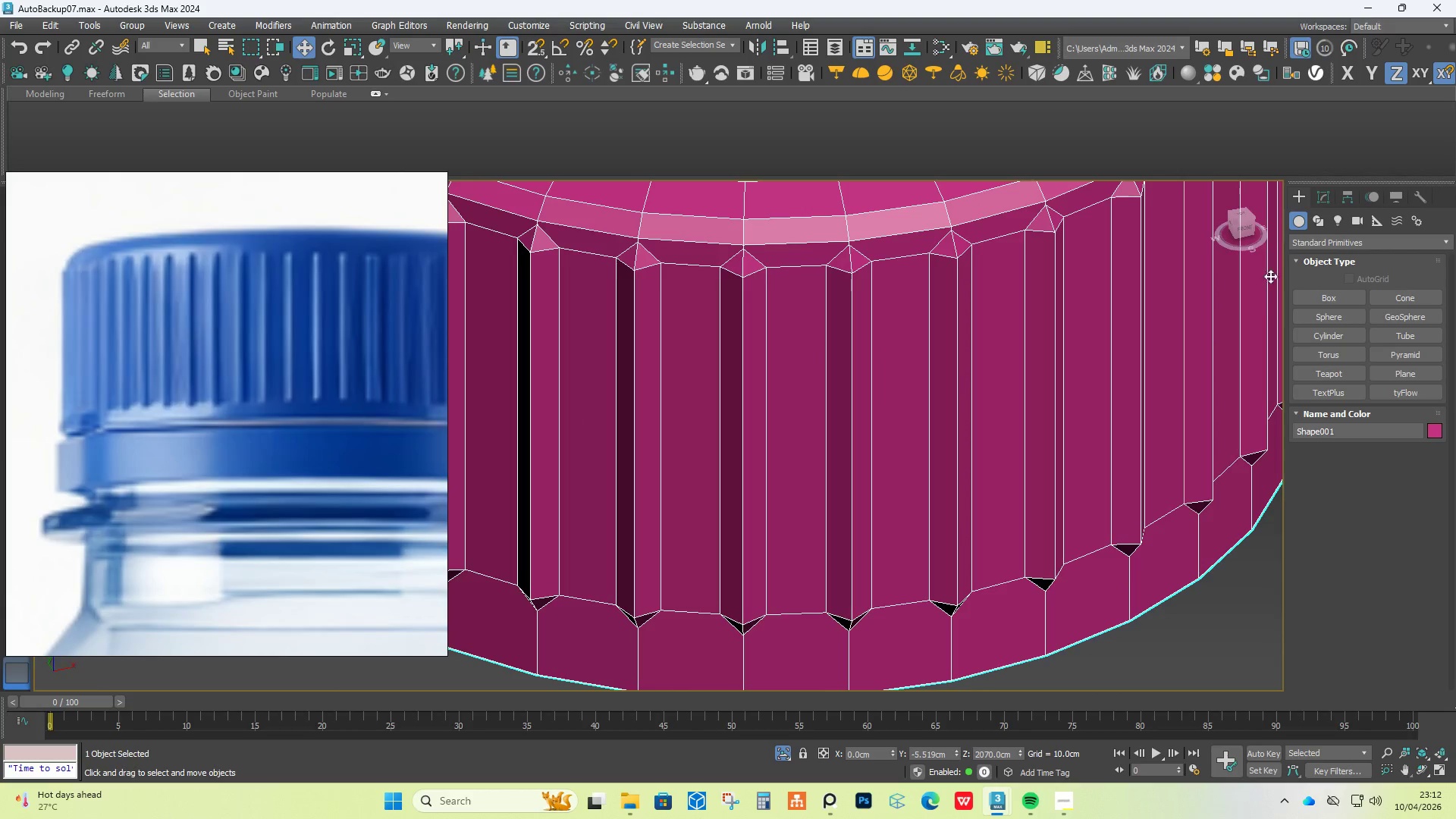 
left_click([1323, 196])
 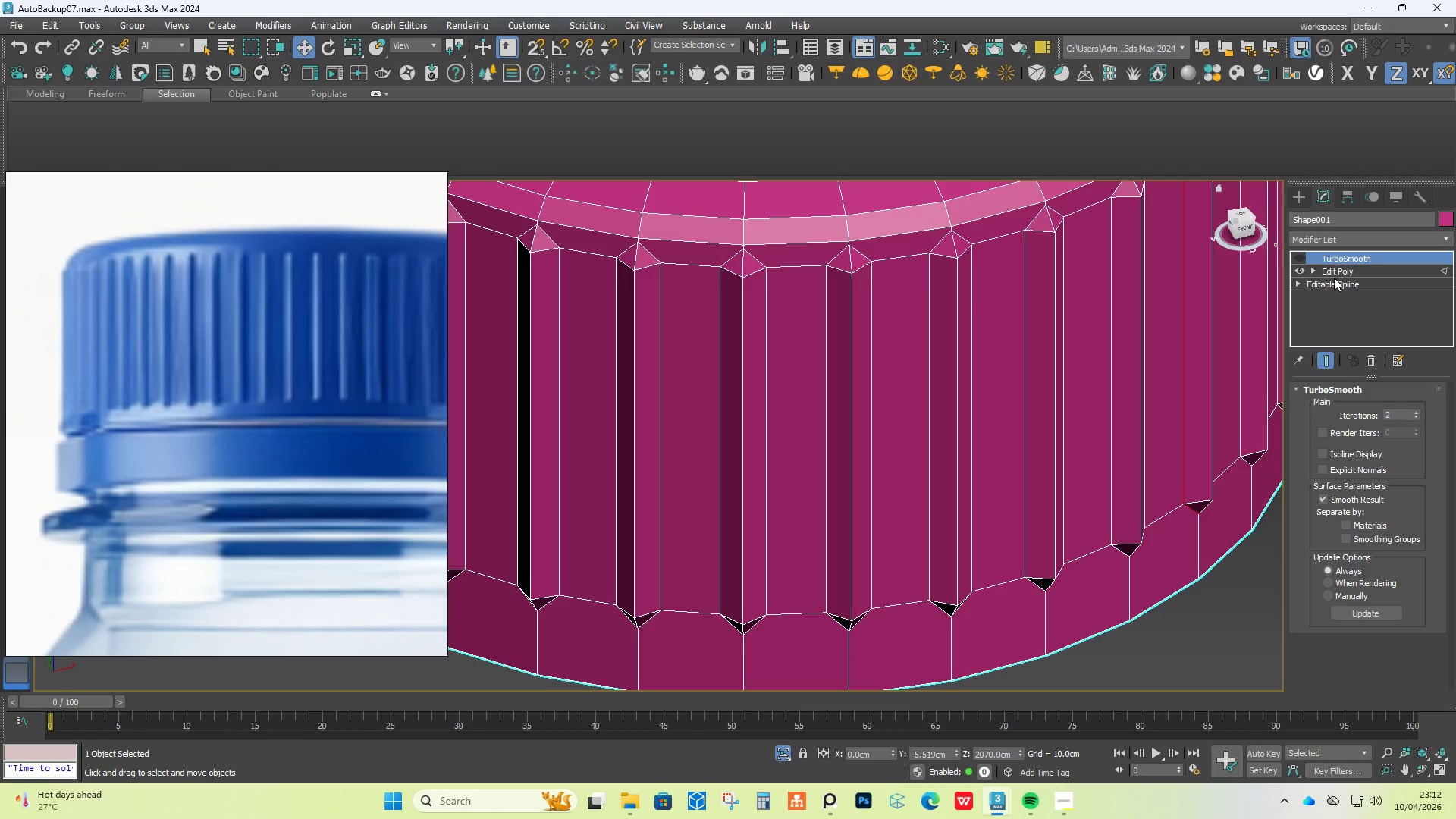 
left_click([1336, 271])
 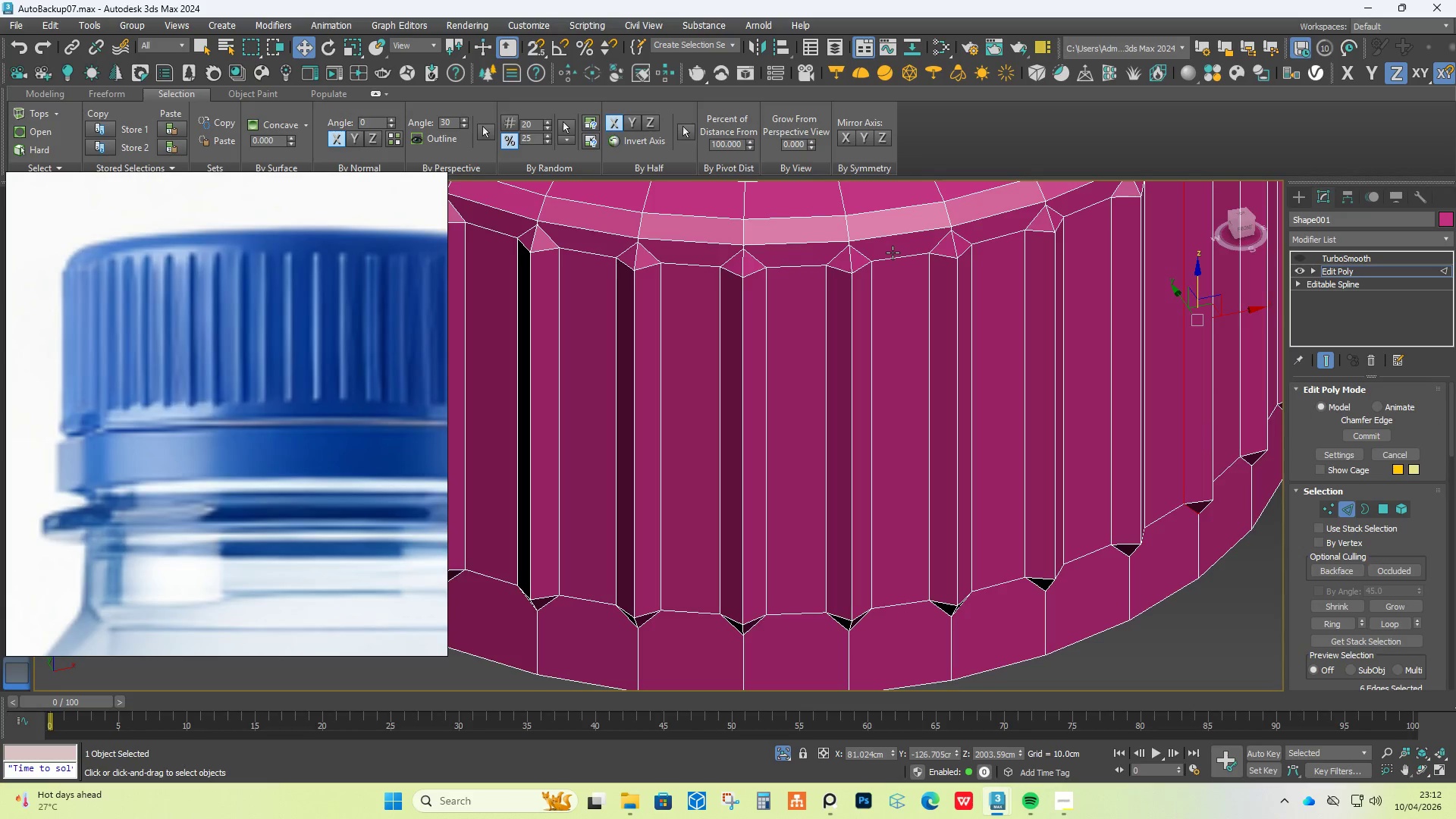 
hold_key(key=AltLeft, duration=0.8)
 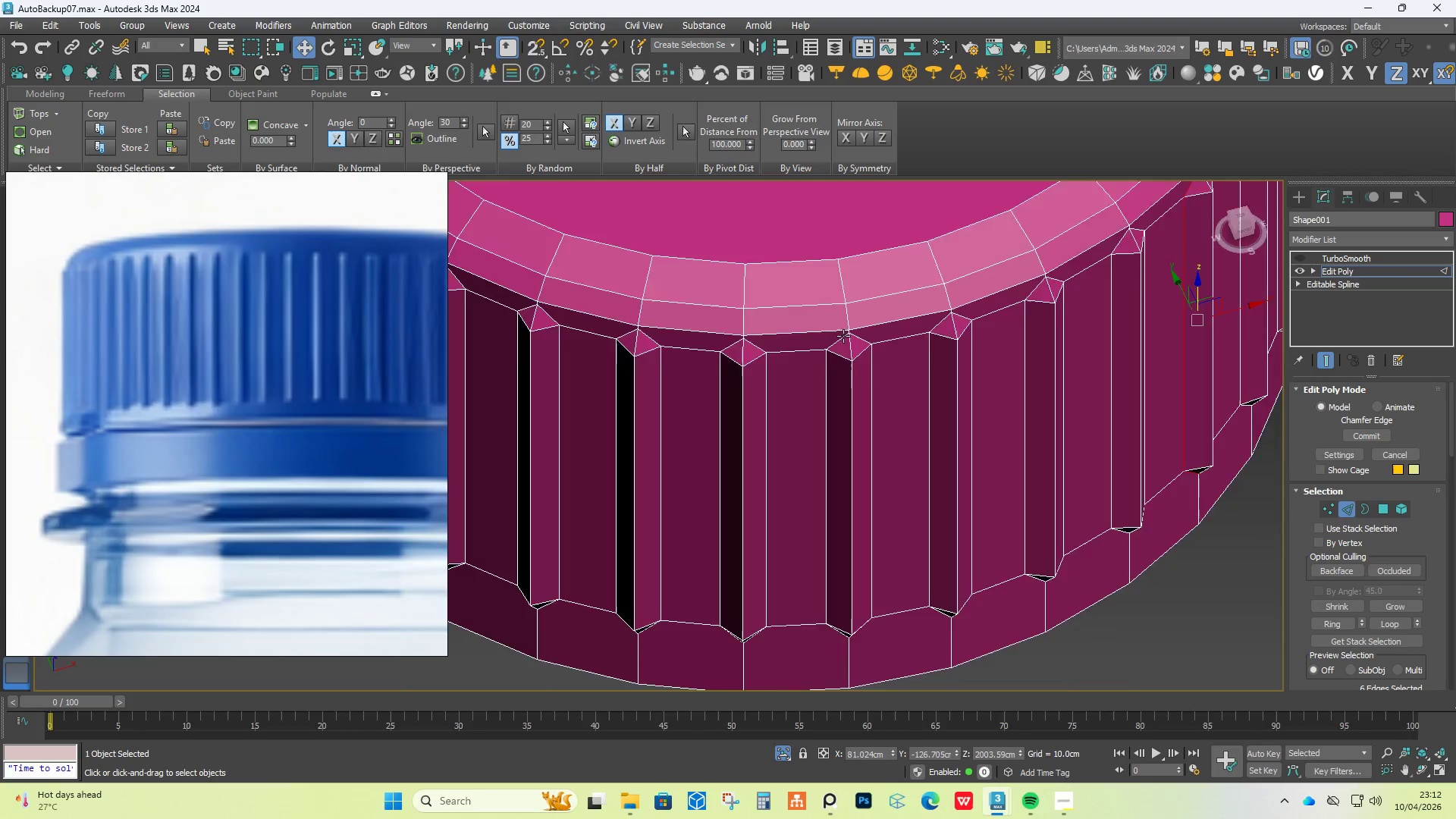 
scroll: coordinate [842, 339], scroll_direction: up, amount: 3.0
 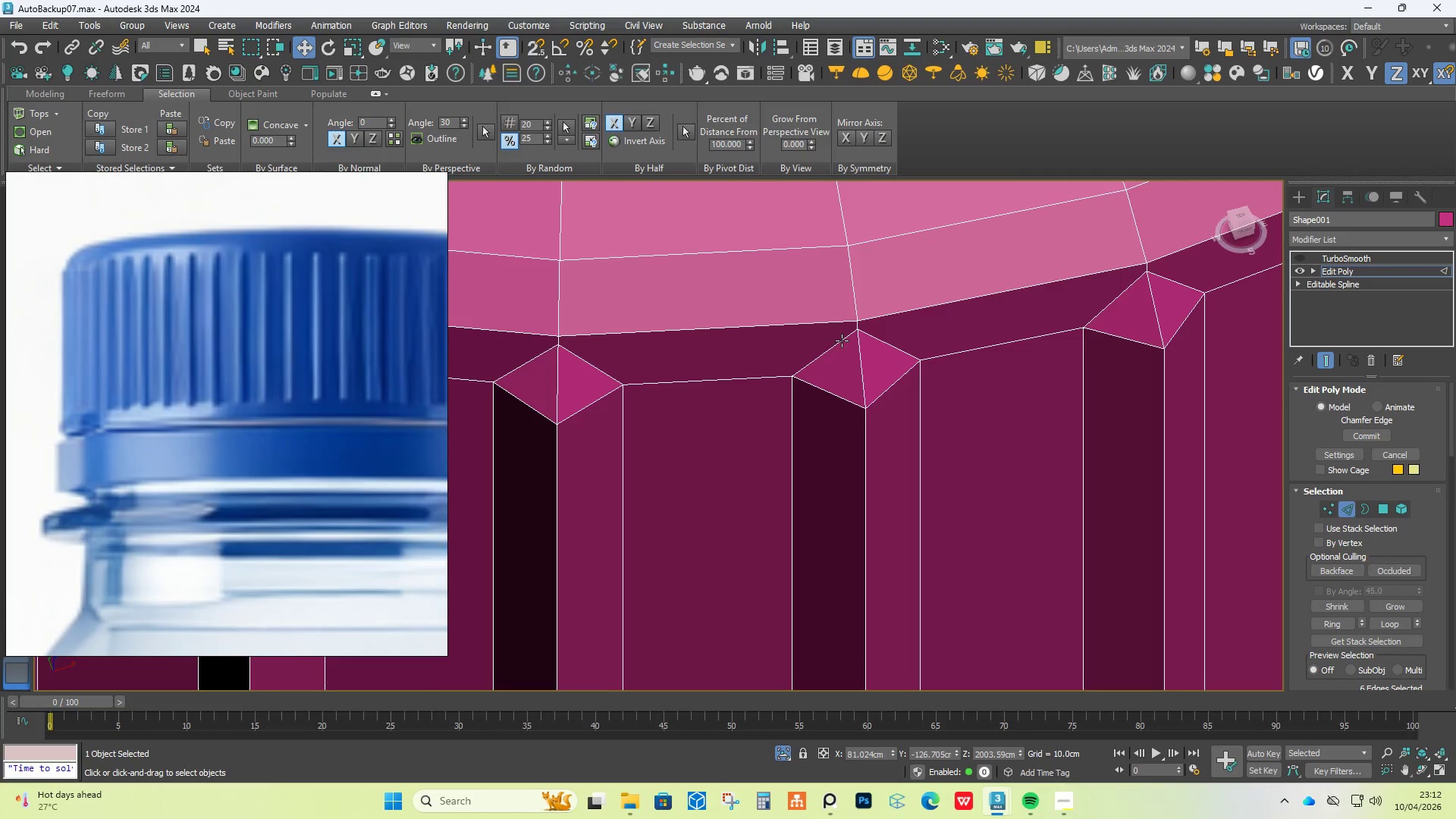 
hold_key(key=AltLeft, duration=0.73)
 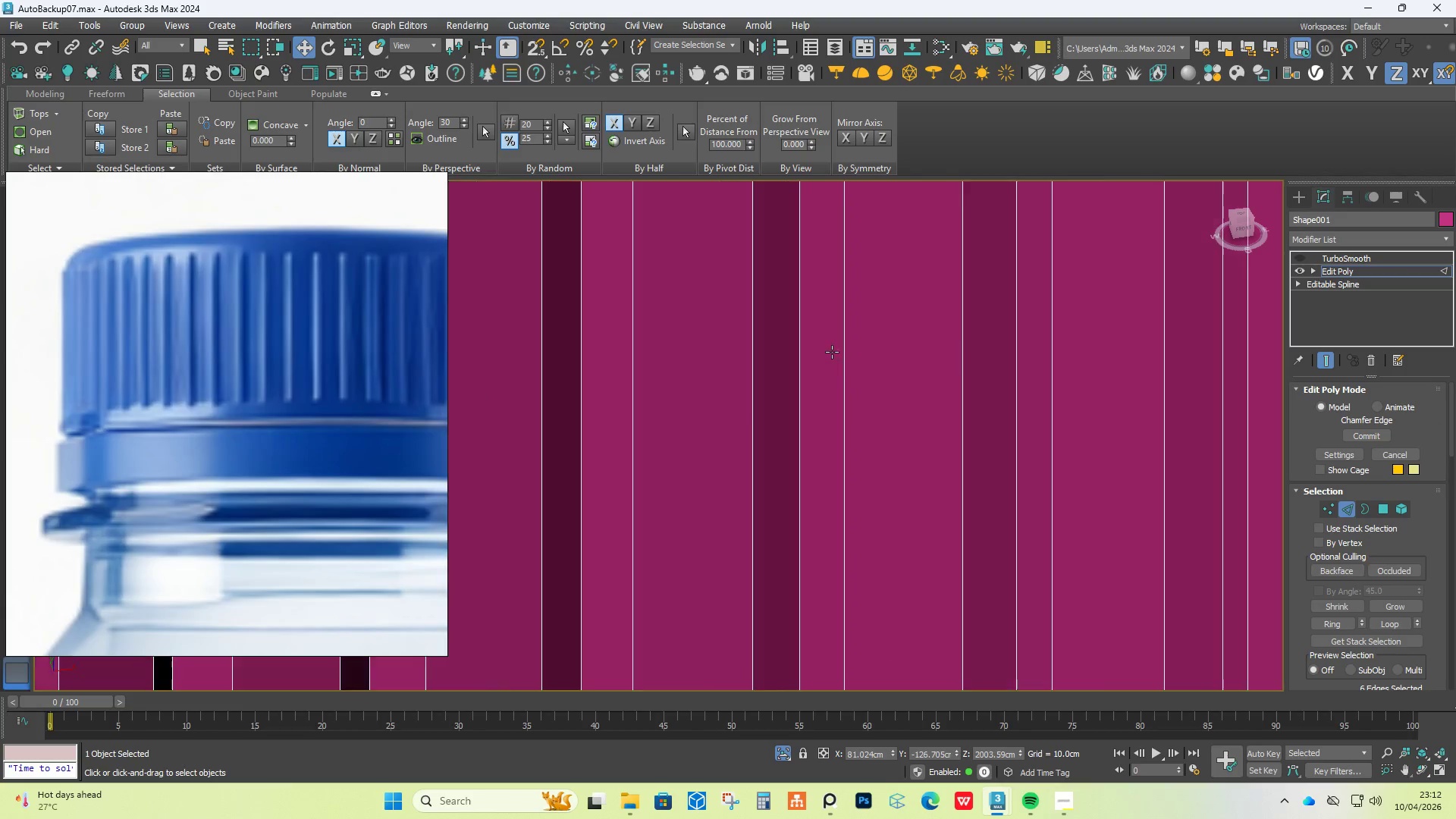 
scroll: coordinate [832, 352], scroll_direction: down, amount: 2.0
 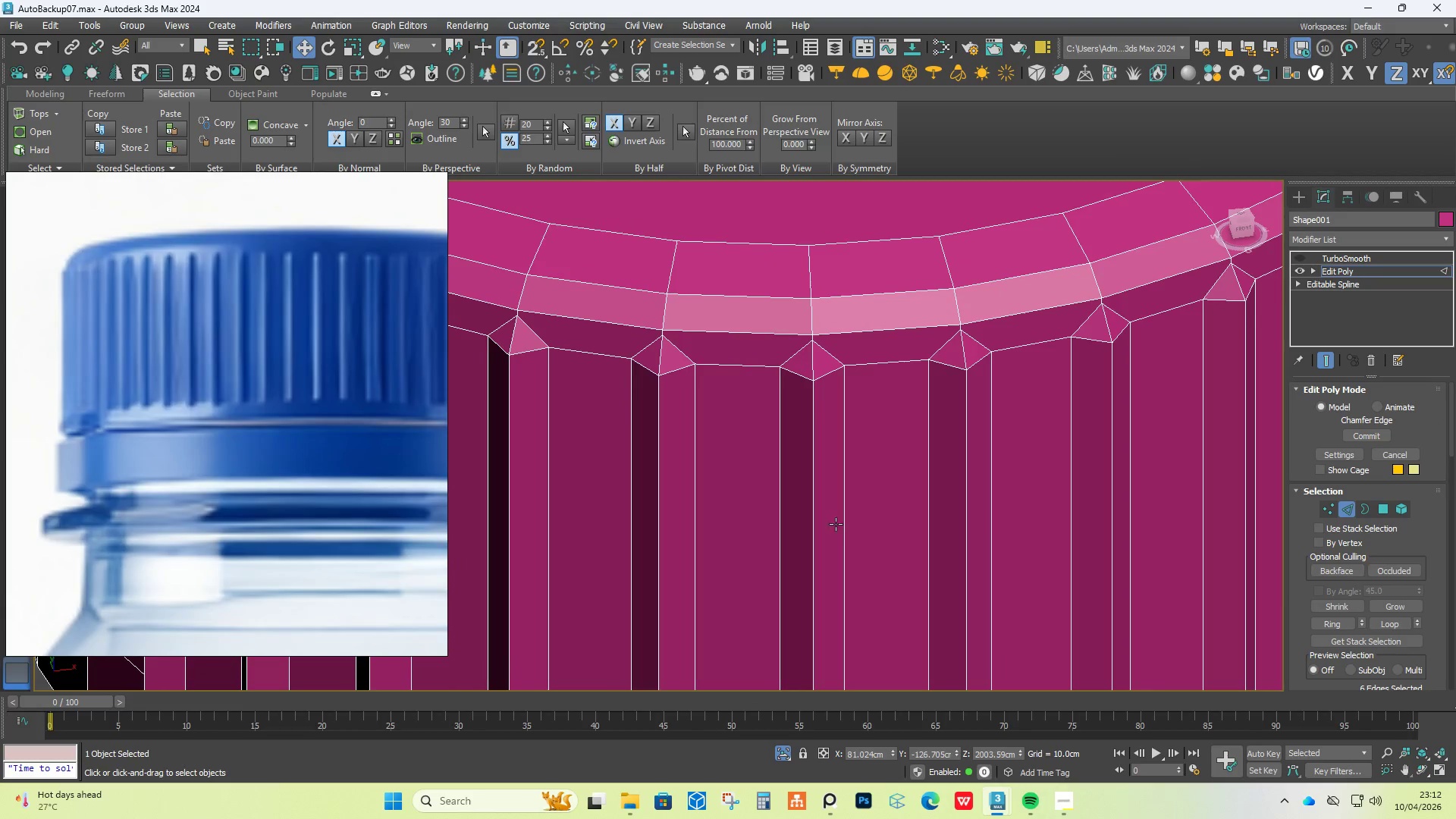 
scroll: coordinate [807, 384], scroll_direction: up, amount: 2.0
 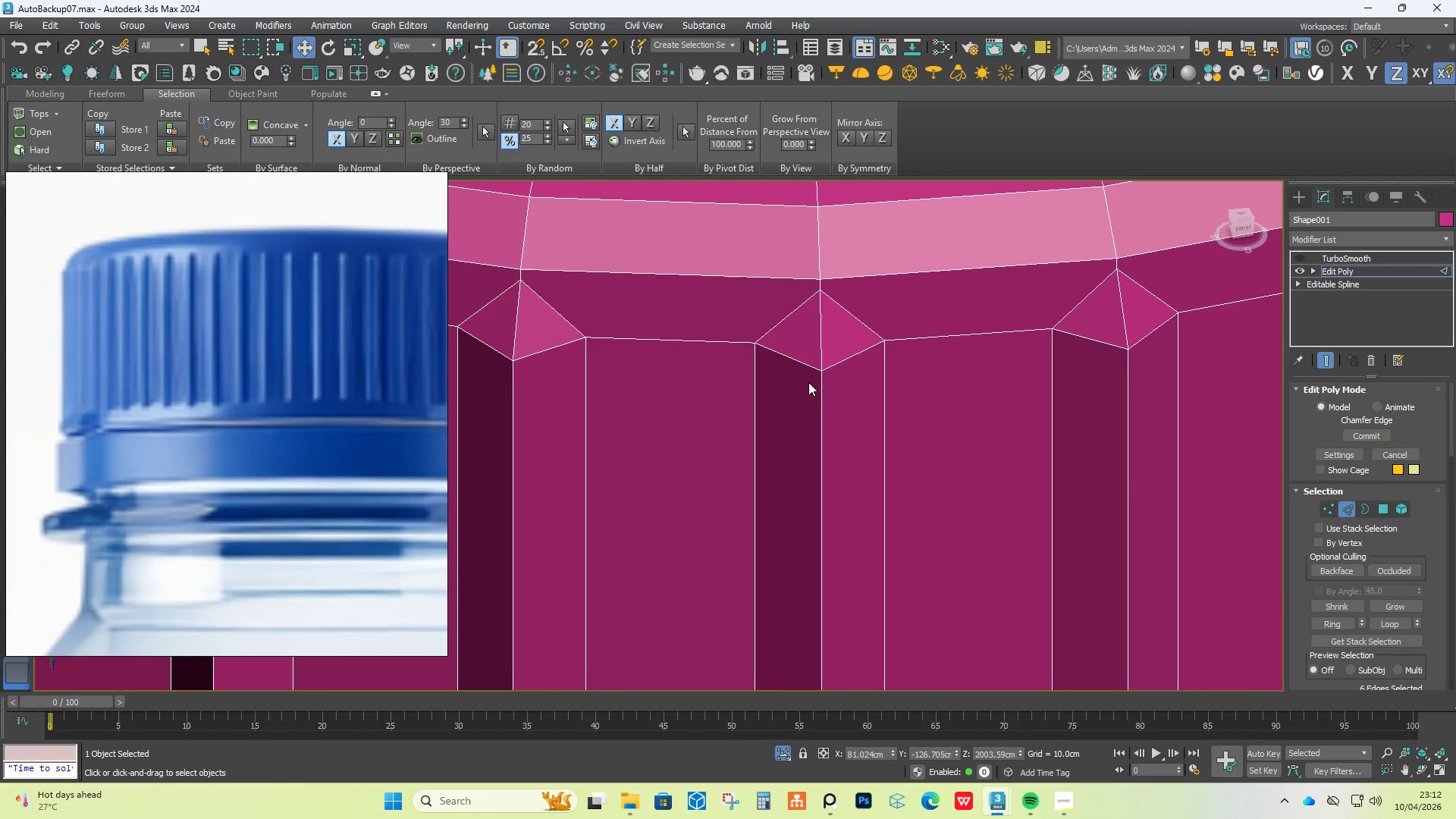 
key(Alt+C)
 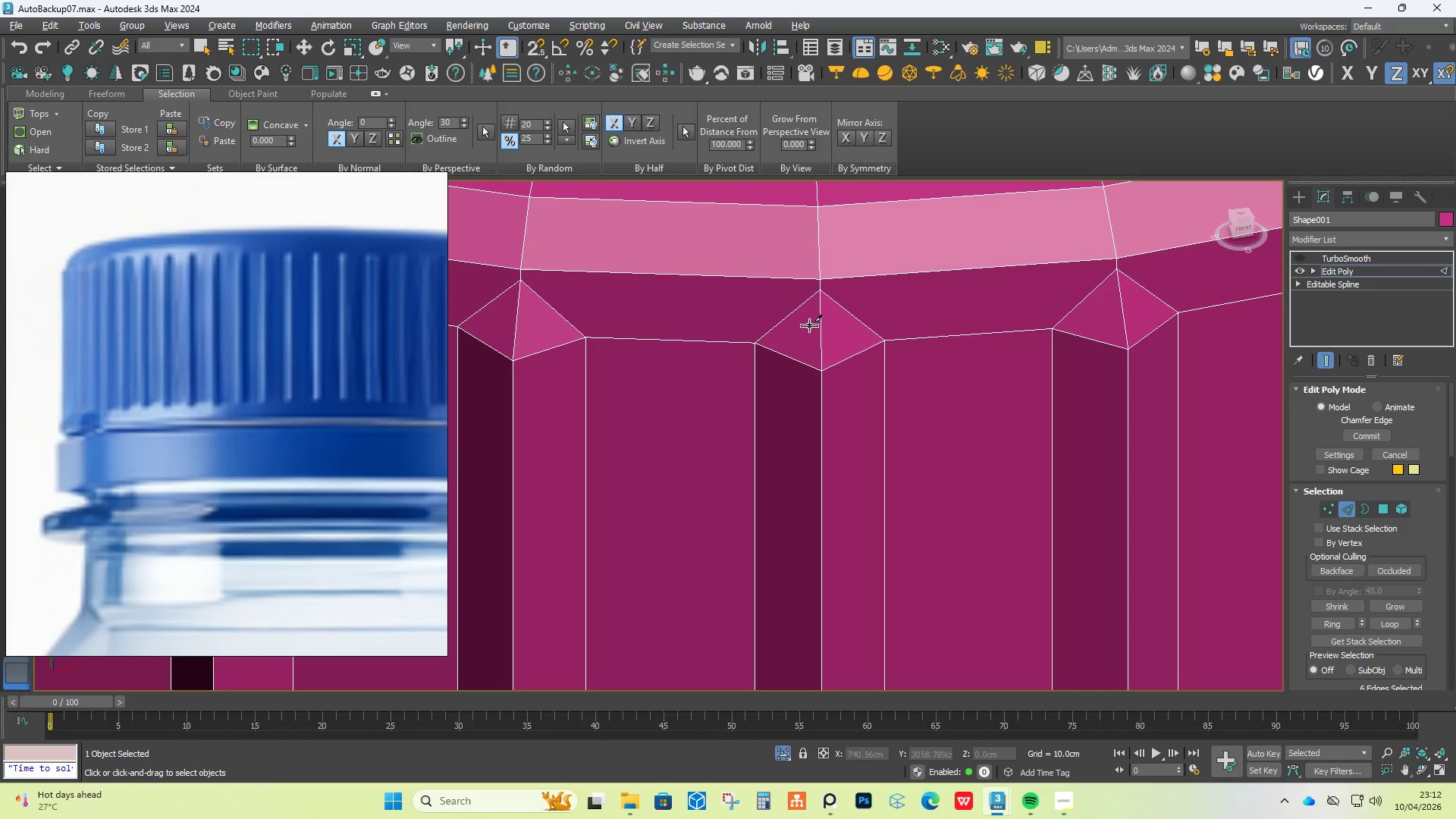 
left_click([823, 300])
 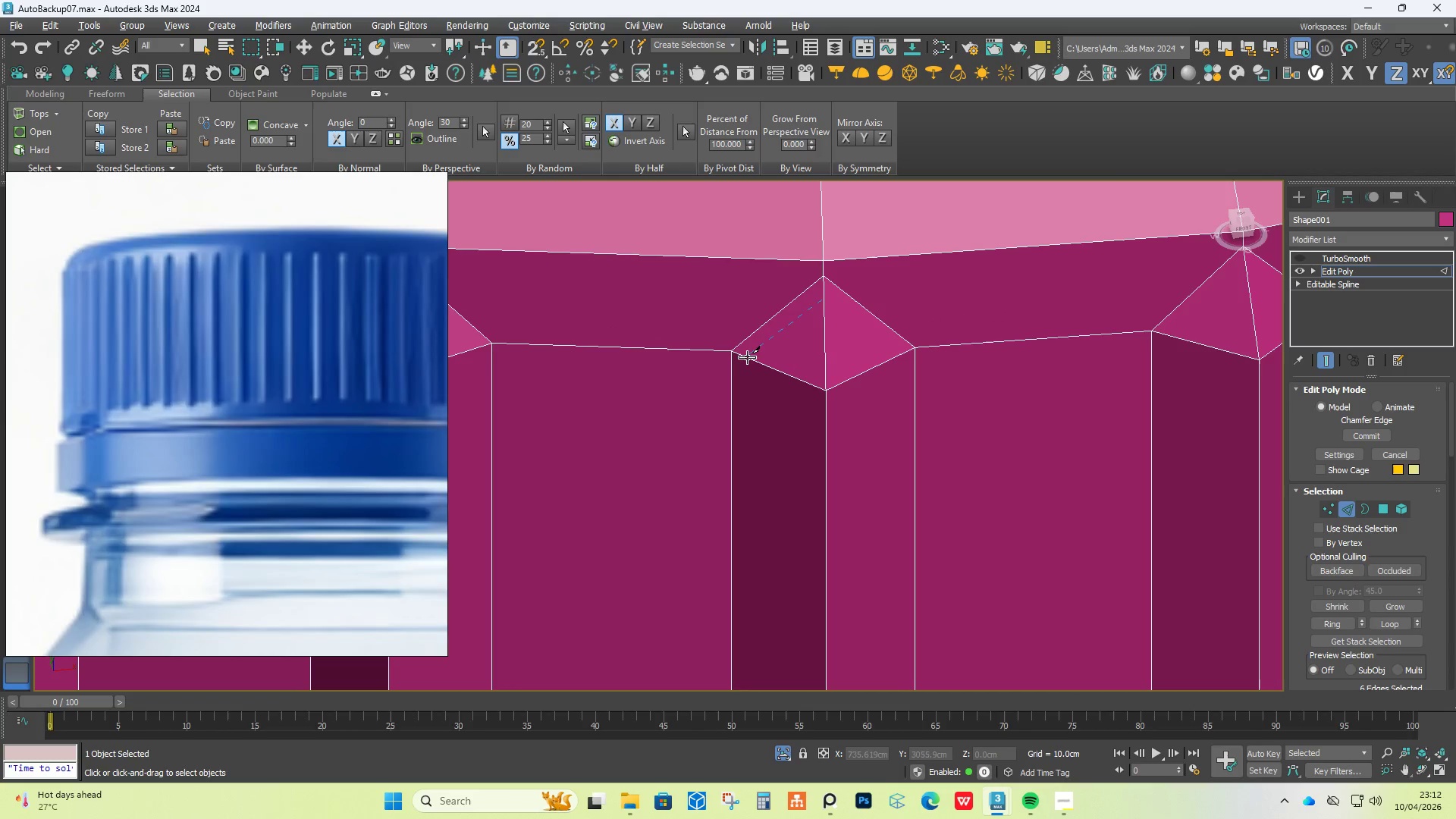 
scroll: coordinate [811, 323], scroll_direction: up, amount: 1.0
 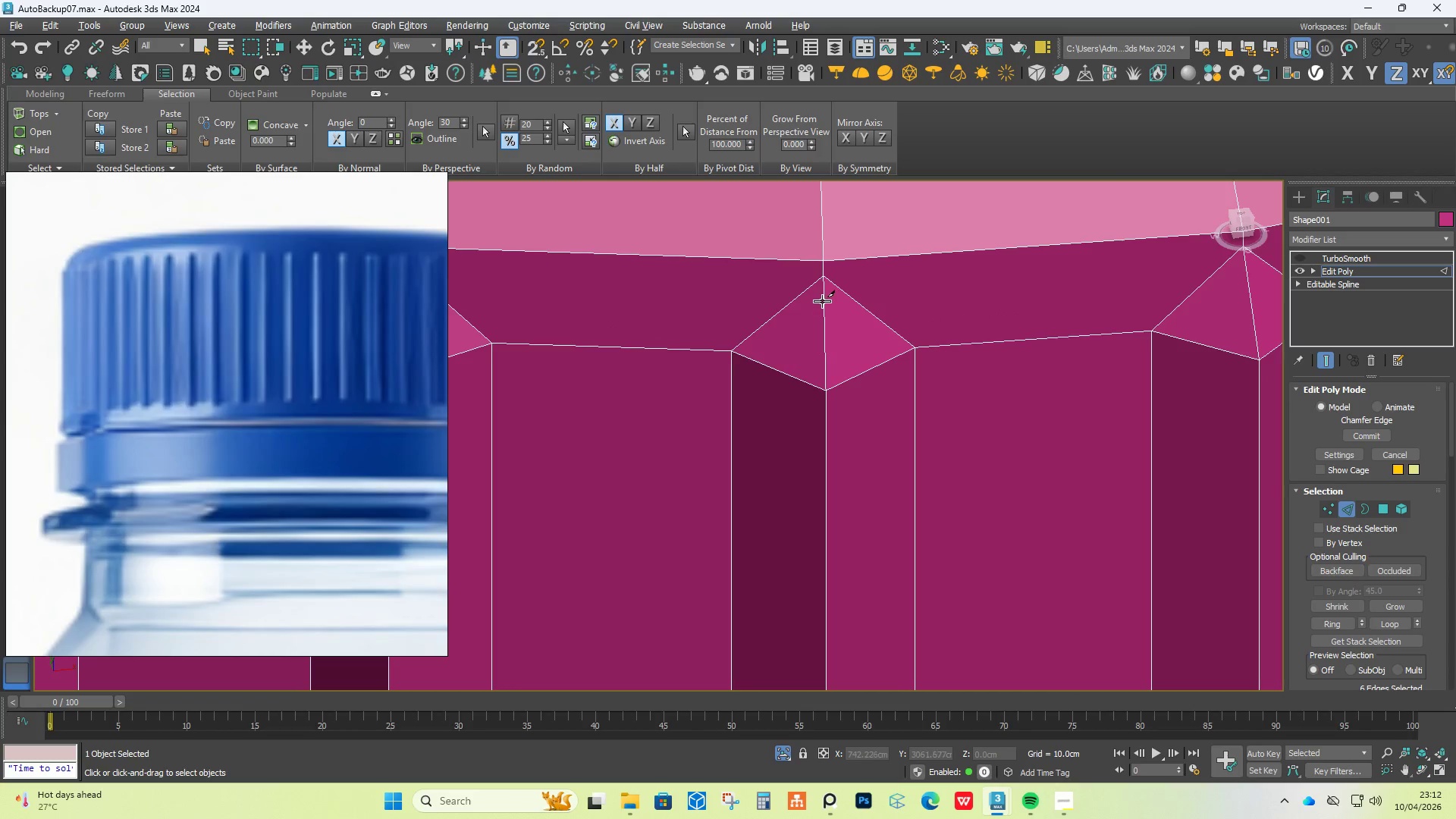 
left_click([748, 356])
 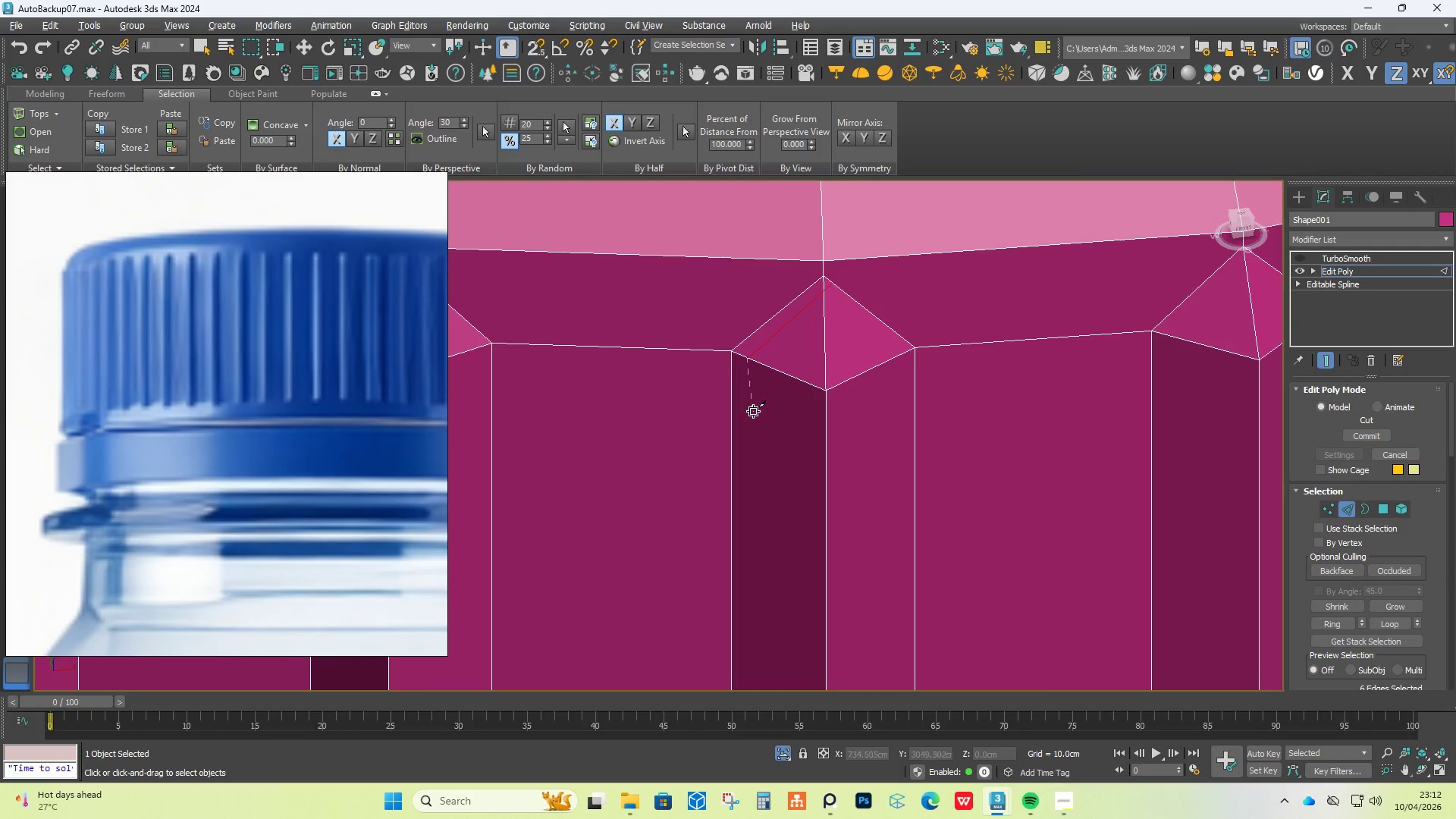 
scroll: coordinate [761, 386], scroll_direction: down, amount: 4.0
 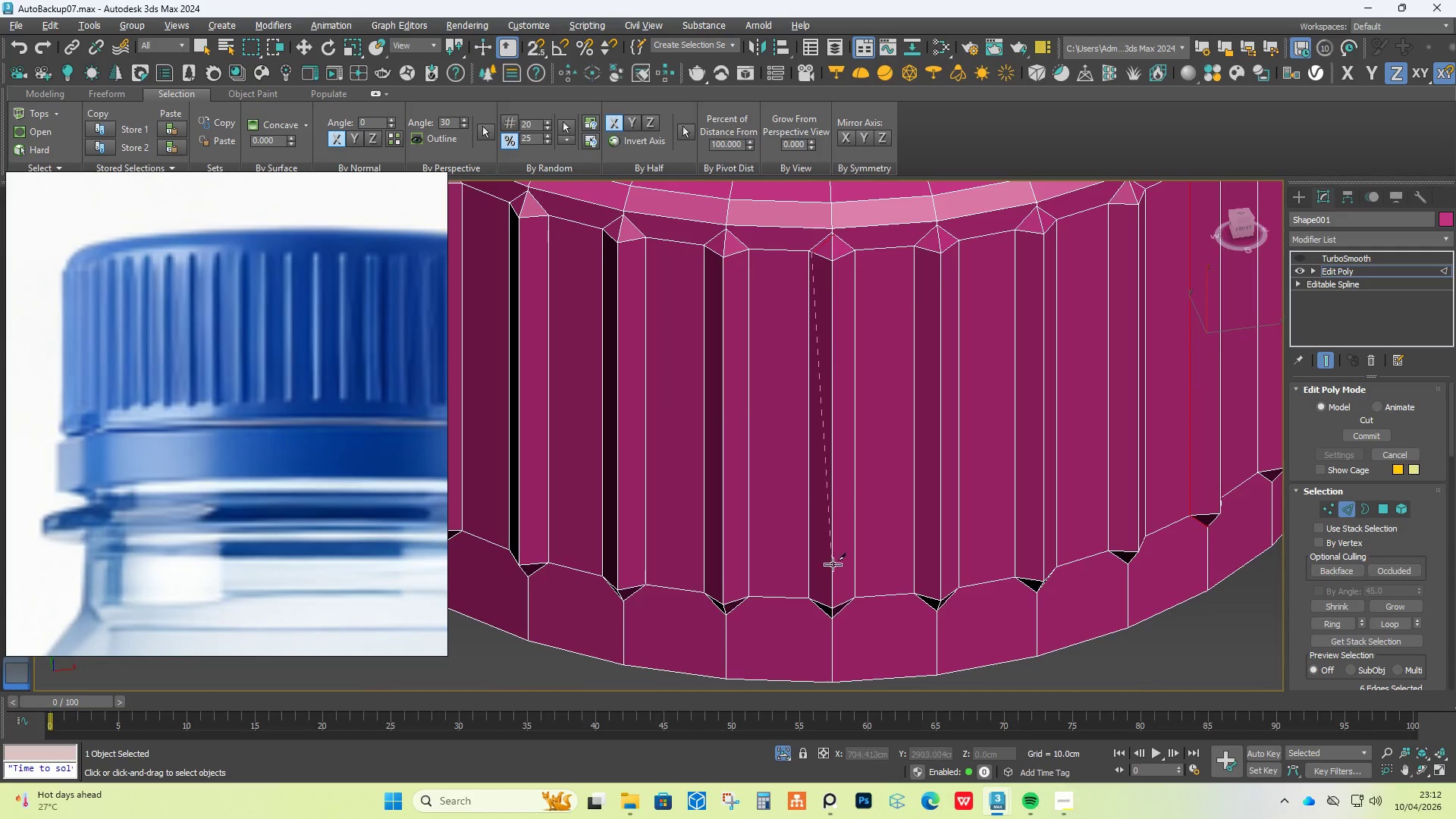 
scroll: coordinate [824, 611], scroll_direction: up, amount: 4.0
 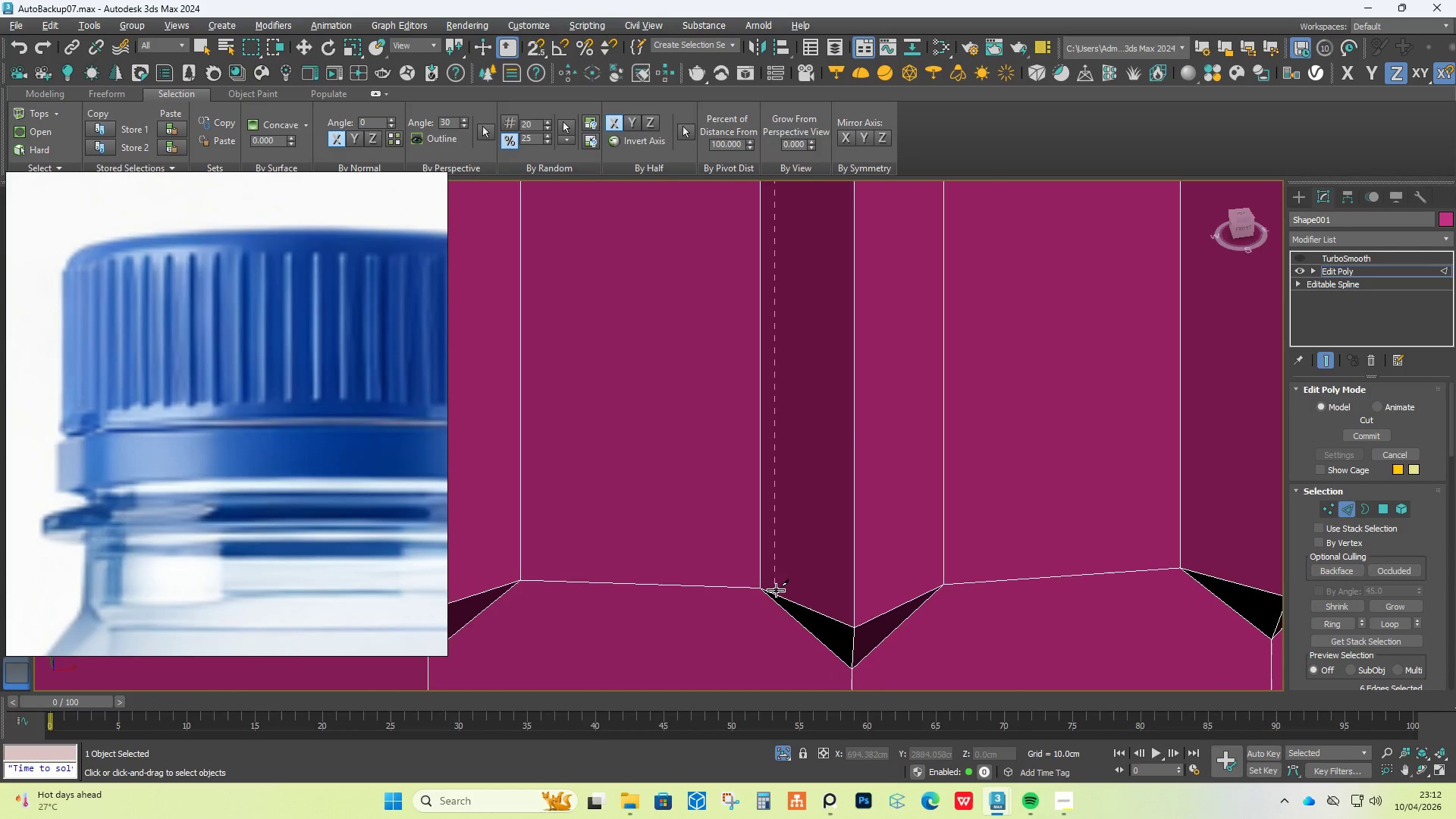 
left_click([775, 594])
 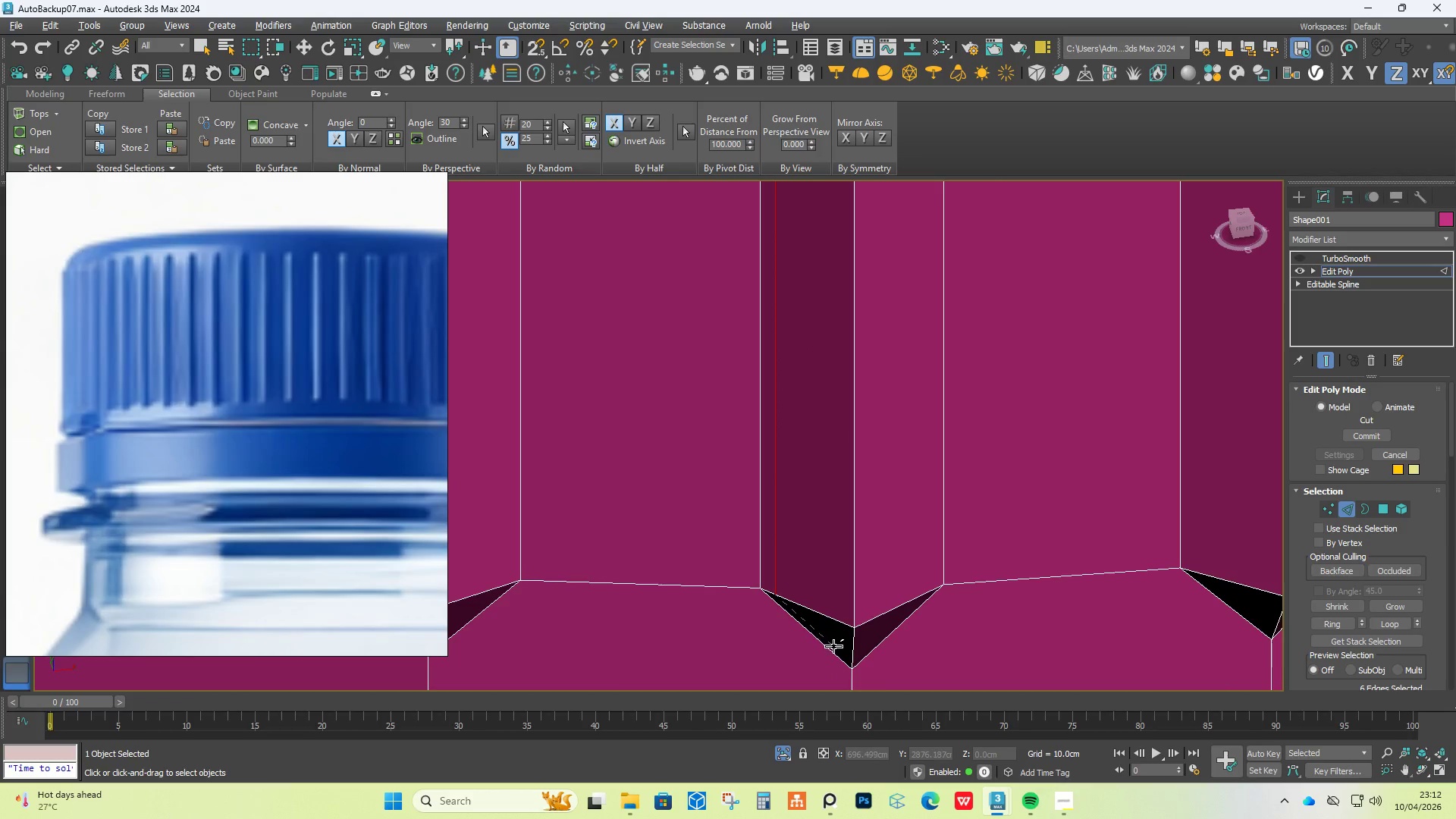 
hold_key(key=AltLeft, duration=0.69)
 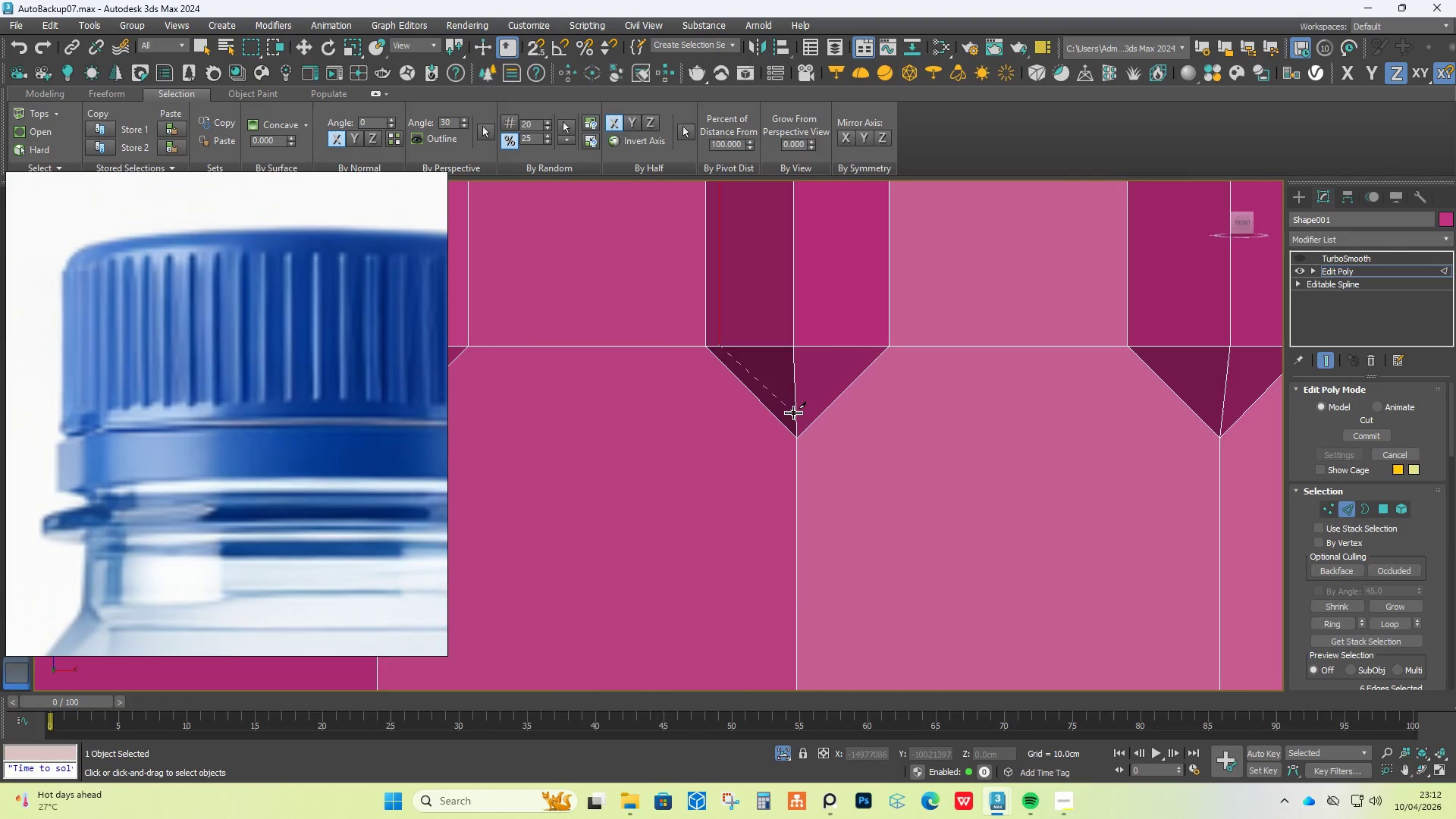 
left_click([795, 413])
 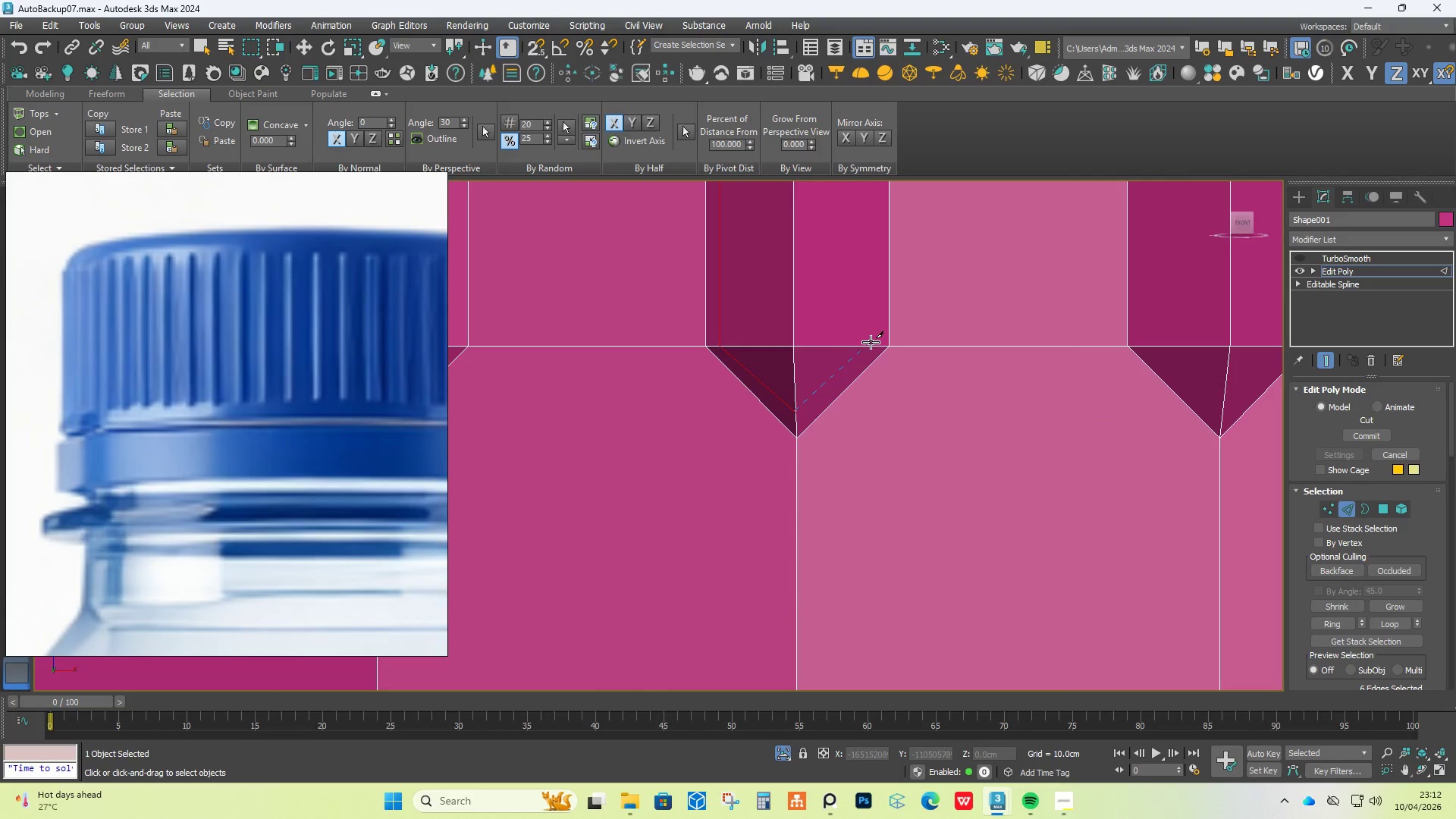 
left_click([871, 342])
 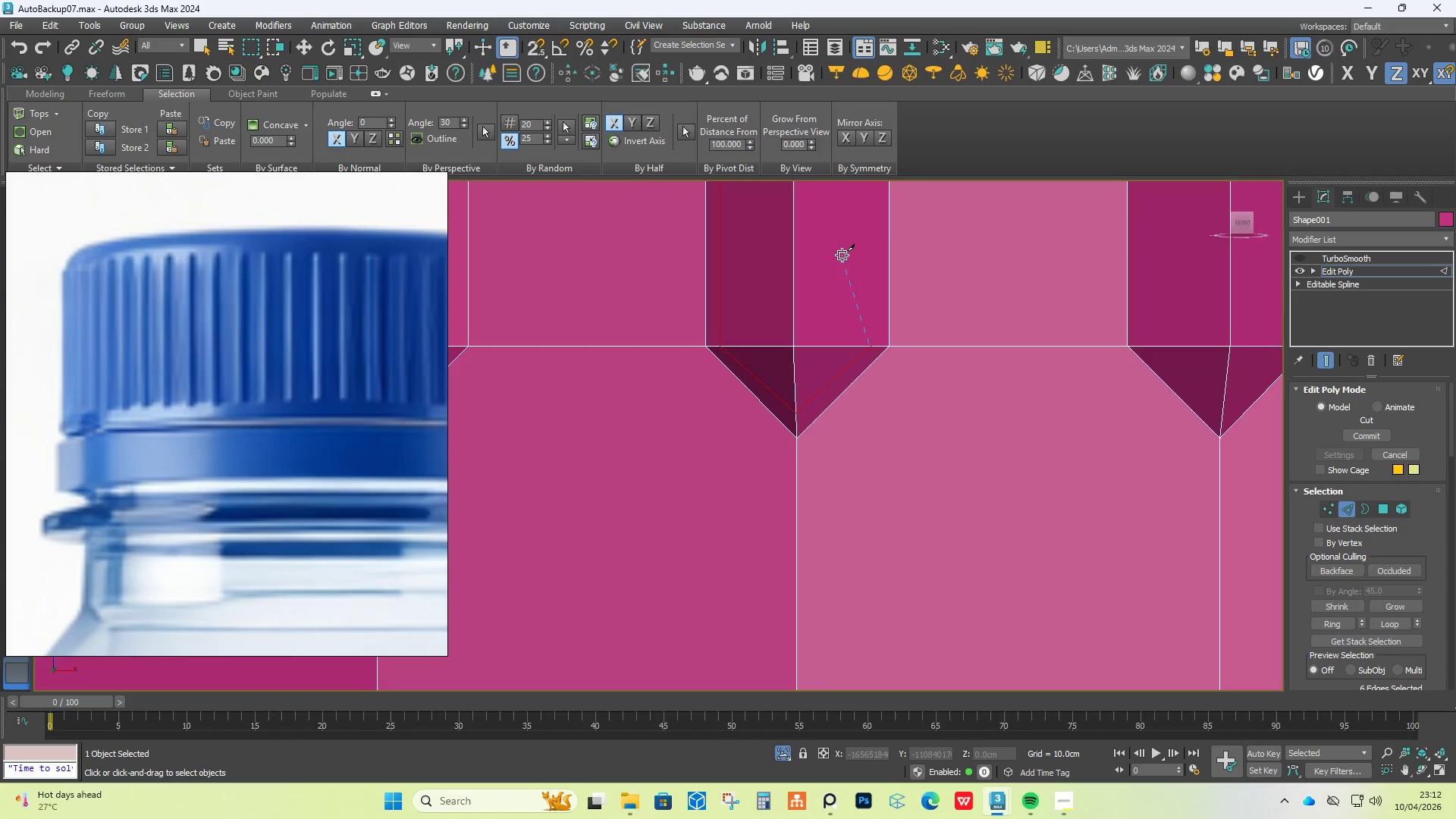 
scroll: coordinate [842, 255], scroll_direction: down, amount: 4.0
 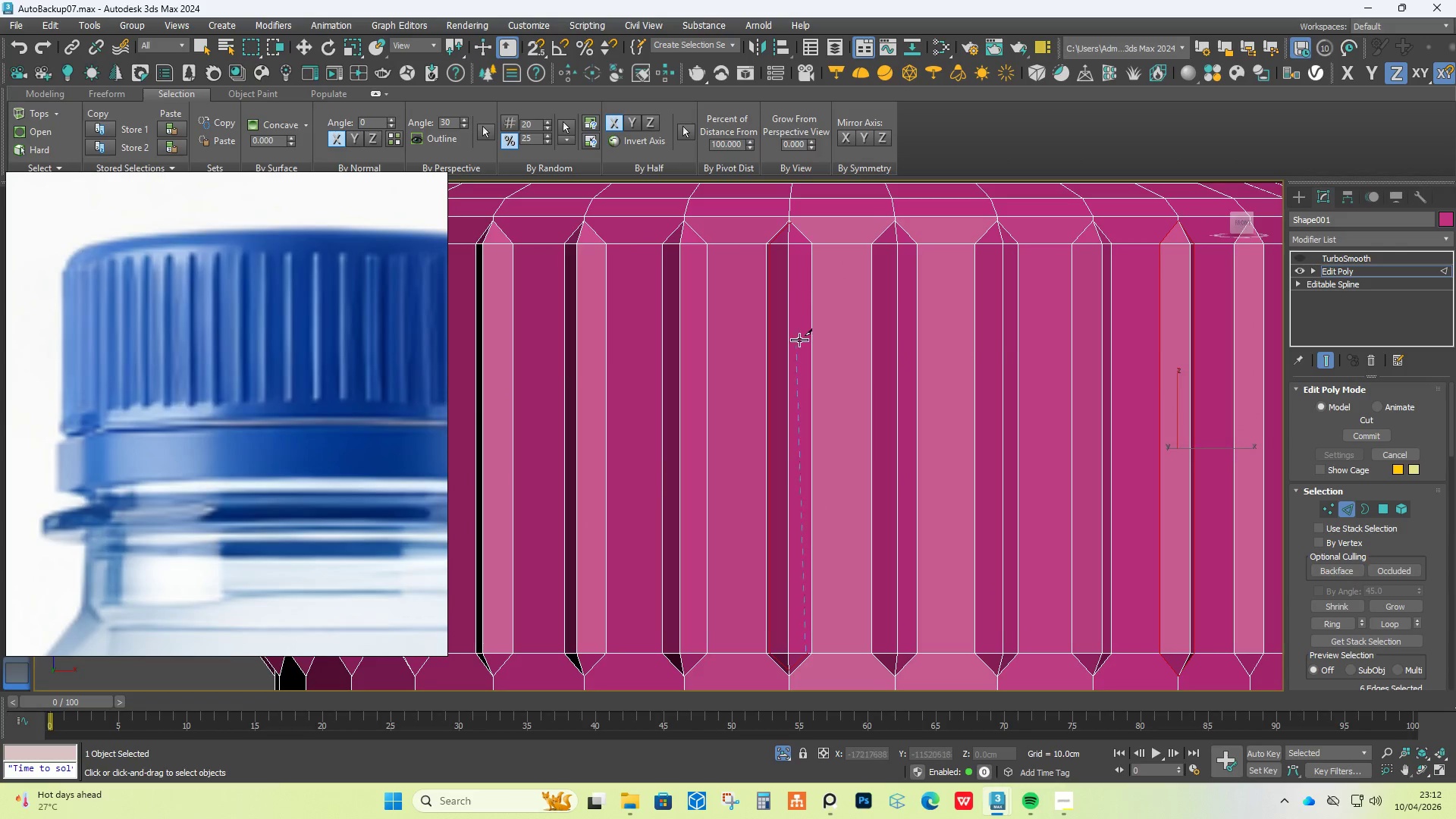 
scroll: coordinate [811, 250], scroll_direction: up, amount: 3.0
 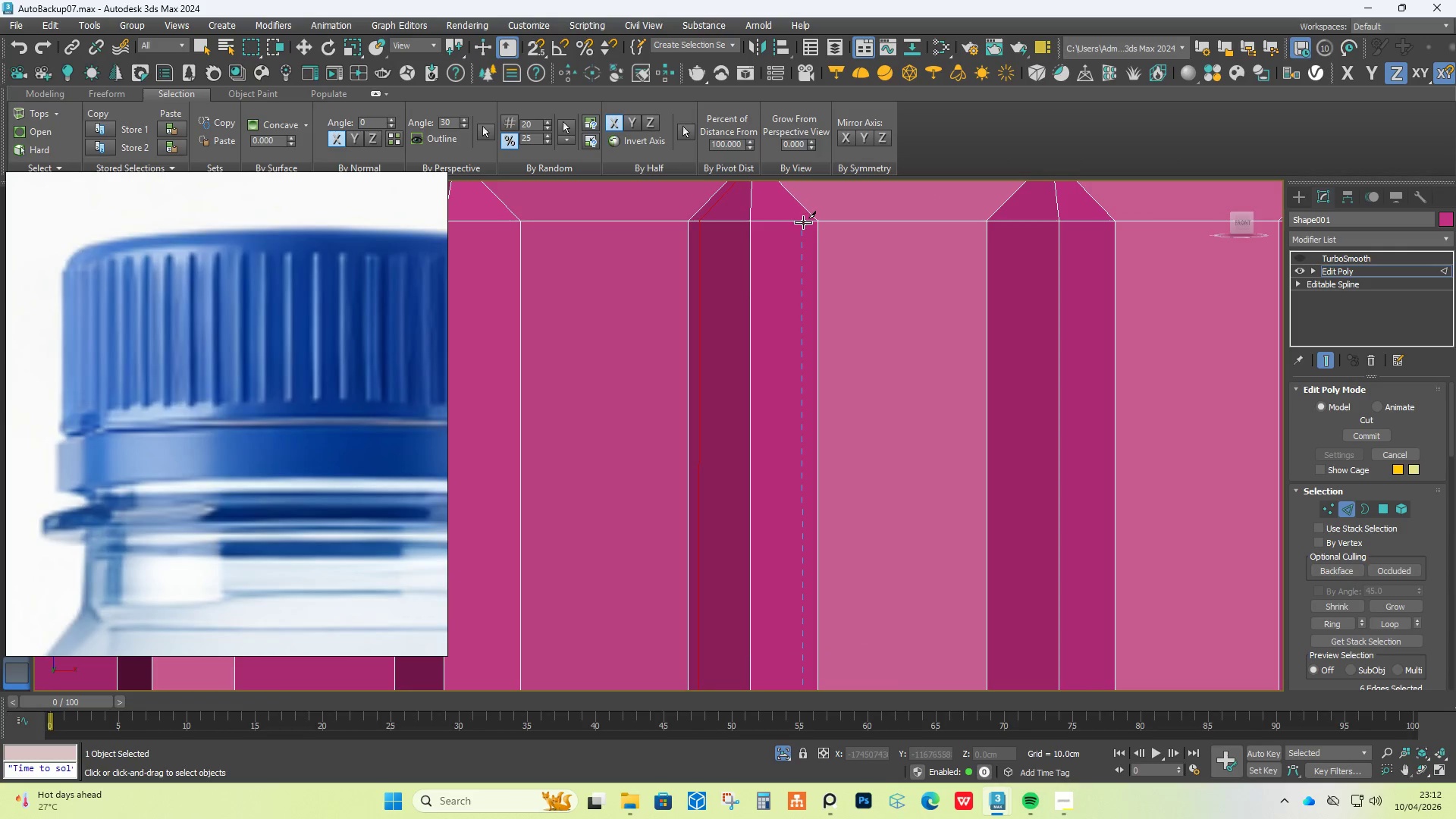 
left_click([803, 223])
 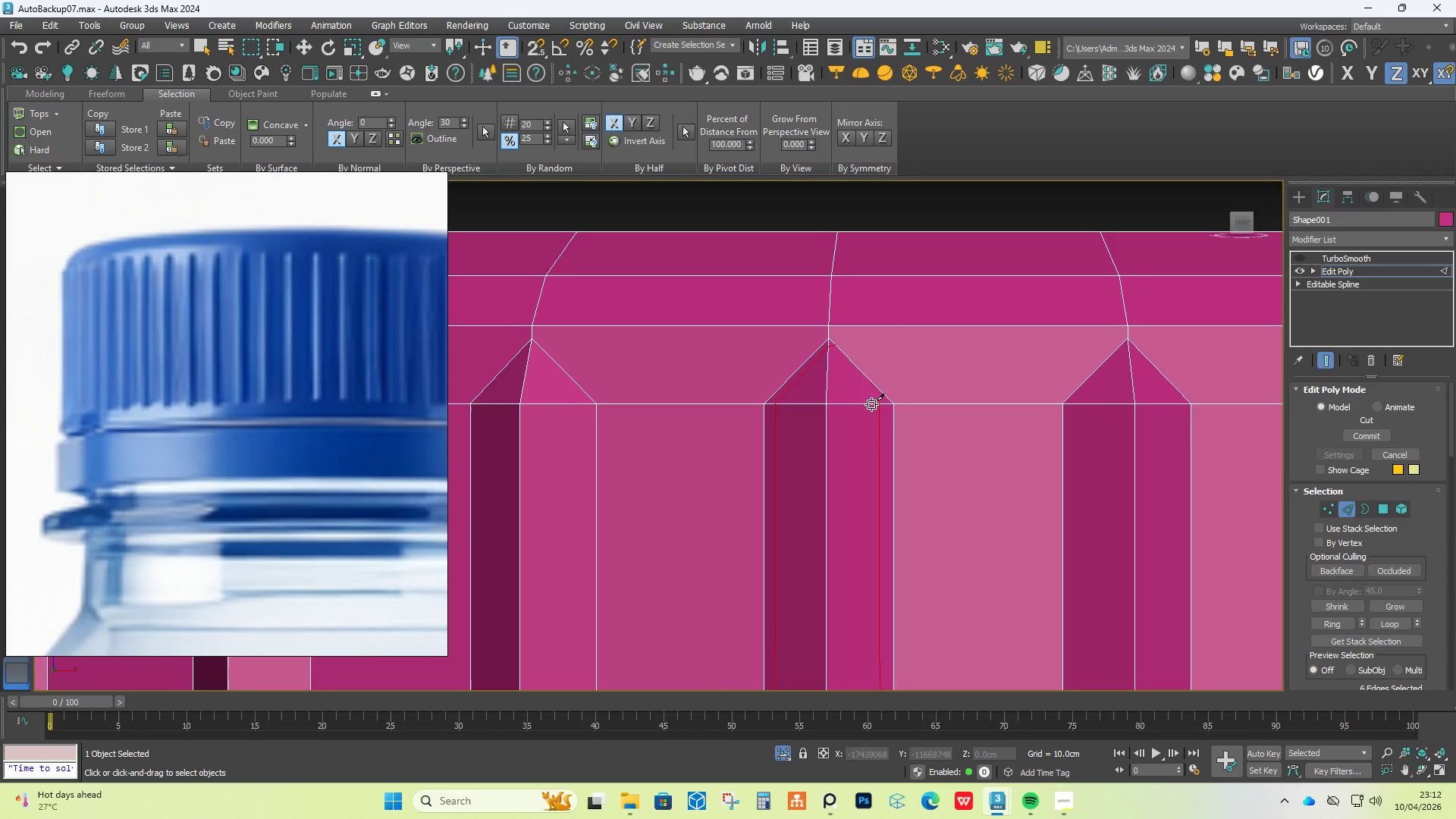 
scroll: coordinate [855, 372], scroll_direction: up, amount: 3.0
 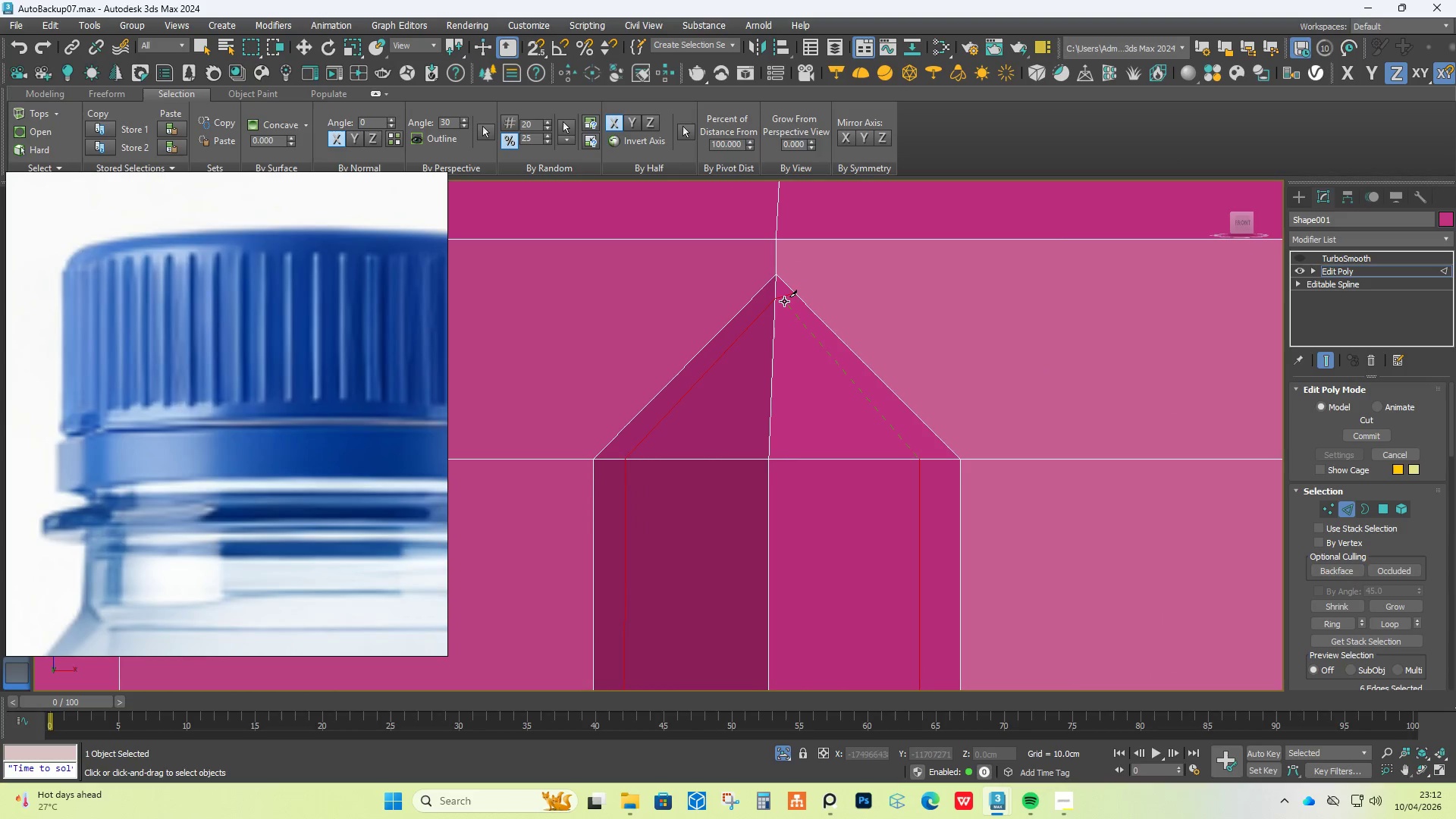 
left_click([782, 300])
 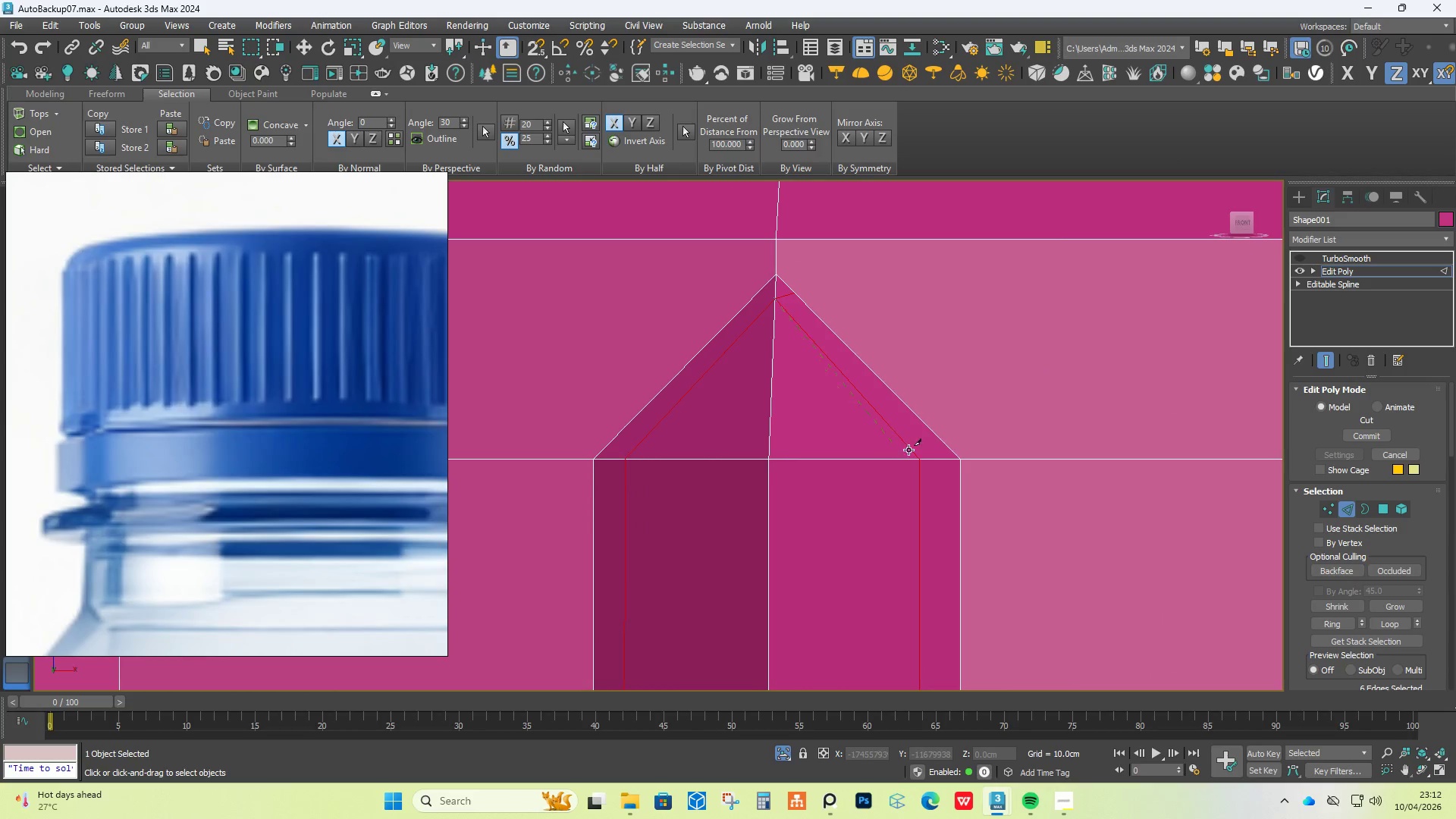 
right_click([927, 453])
 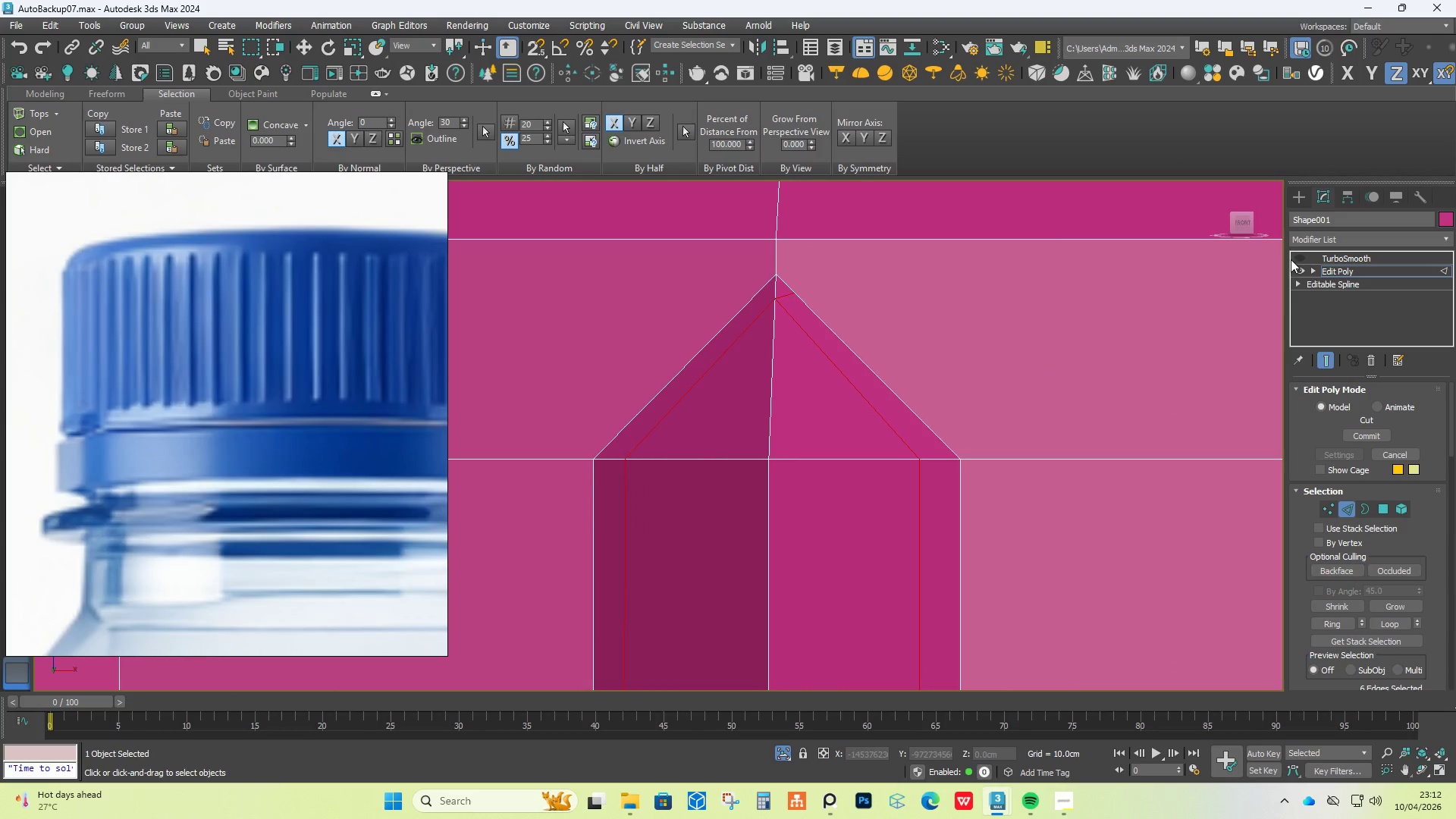 
left_click([1300, 259])
 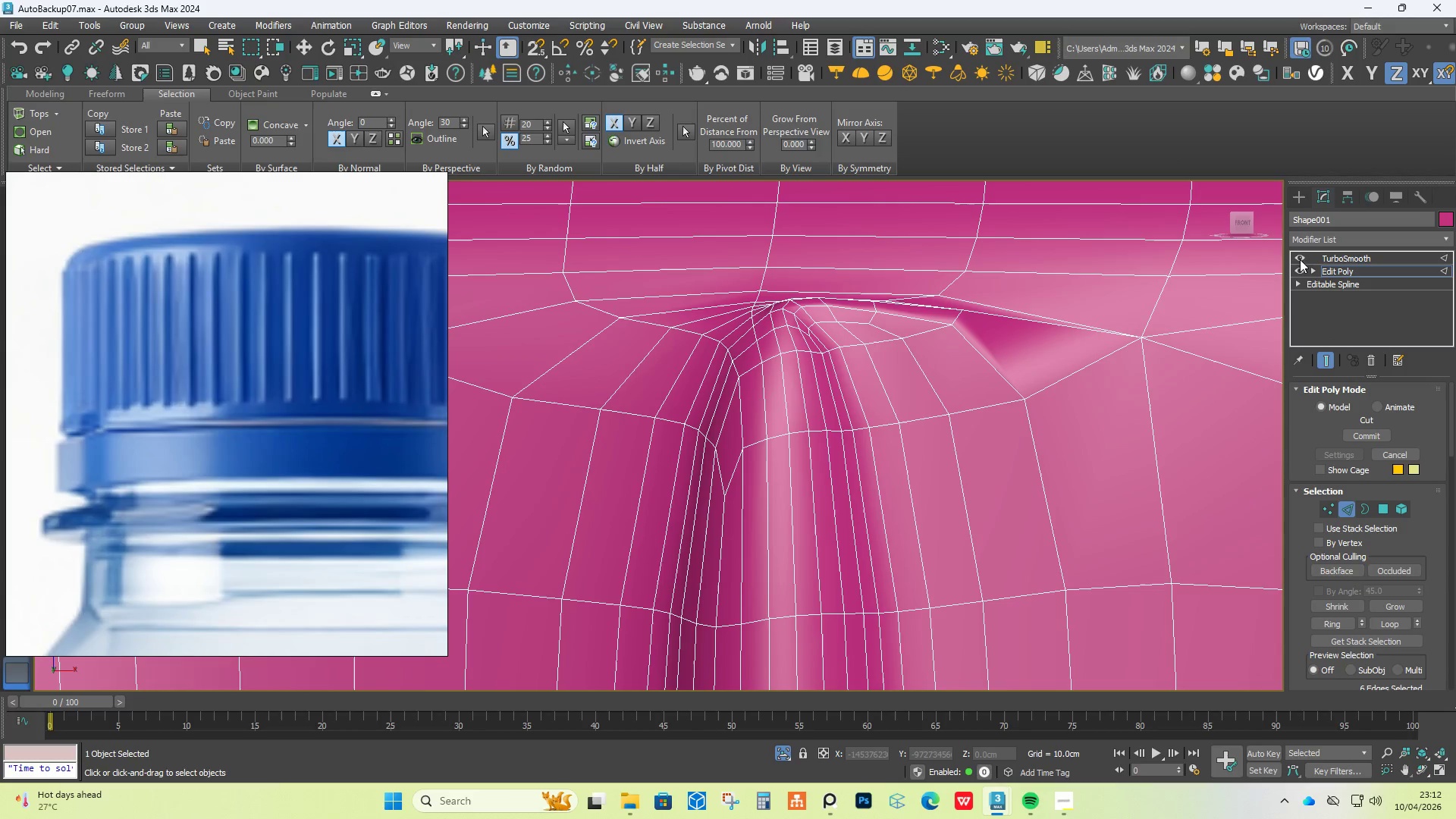 
scroll: coordinate [984, 330], scroll_direction: down, amount: 4.0
 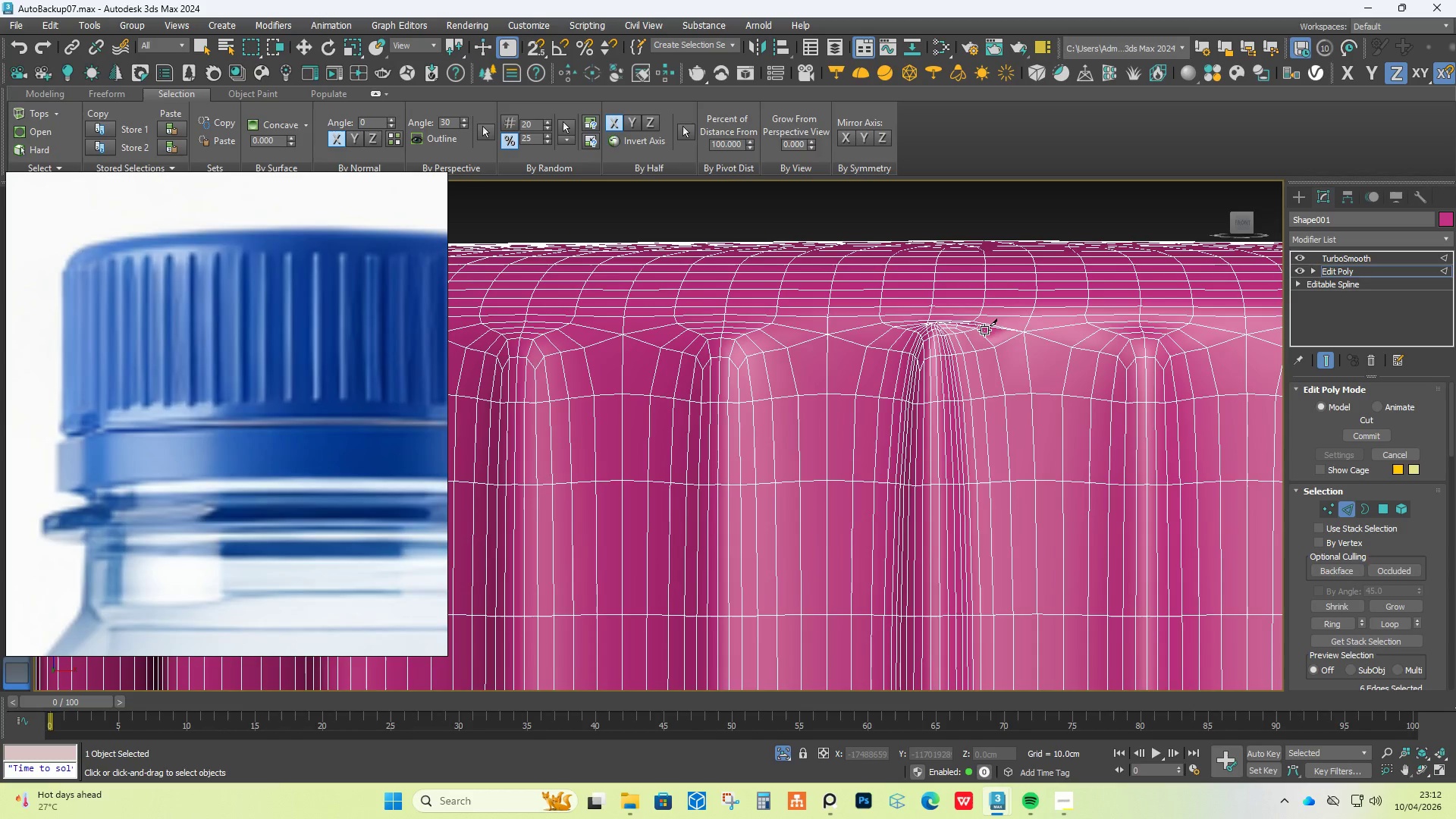 
key(Control+Z)
 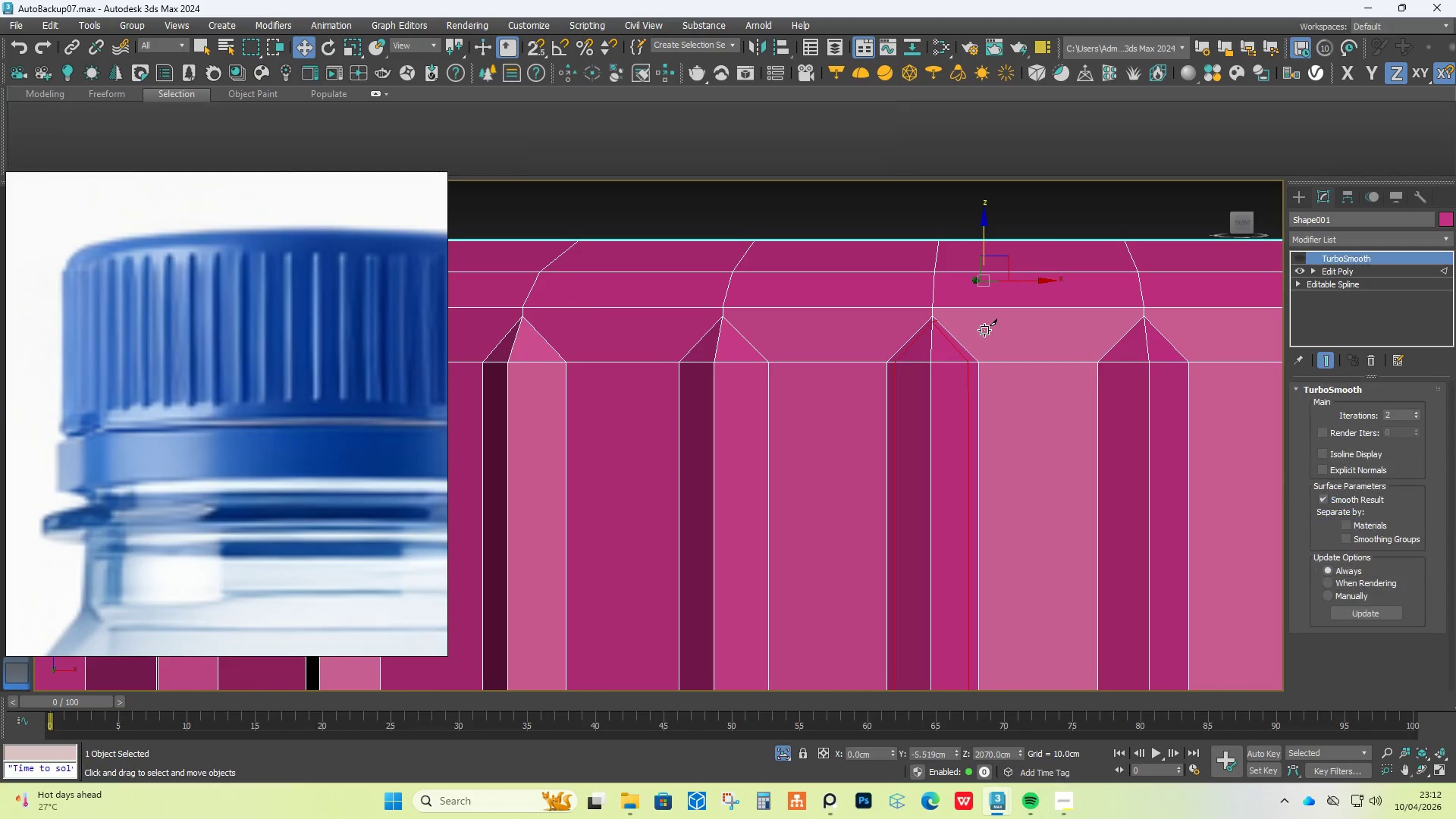 
key(Control+Z)
 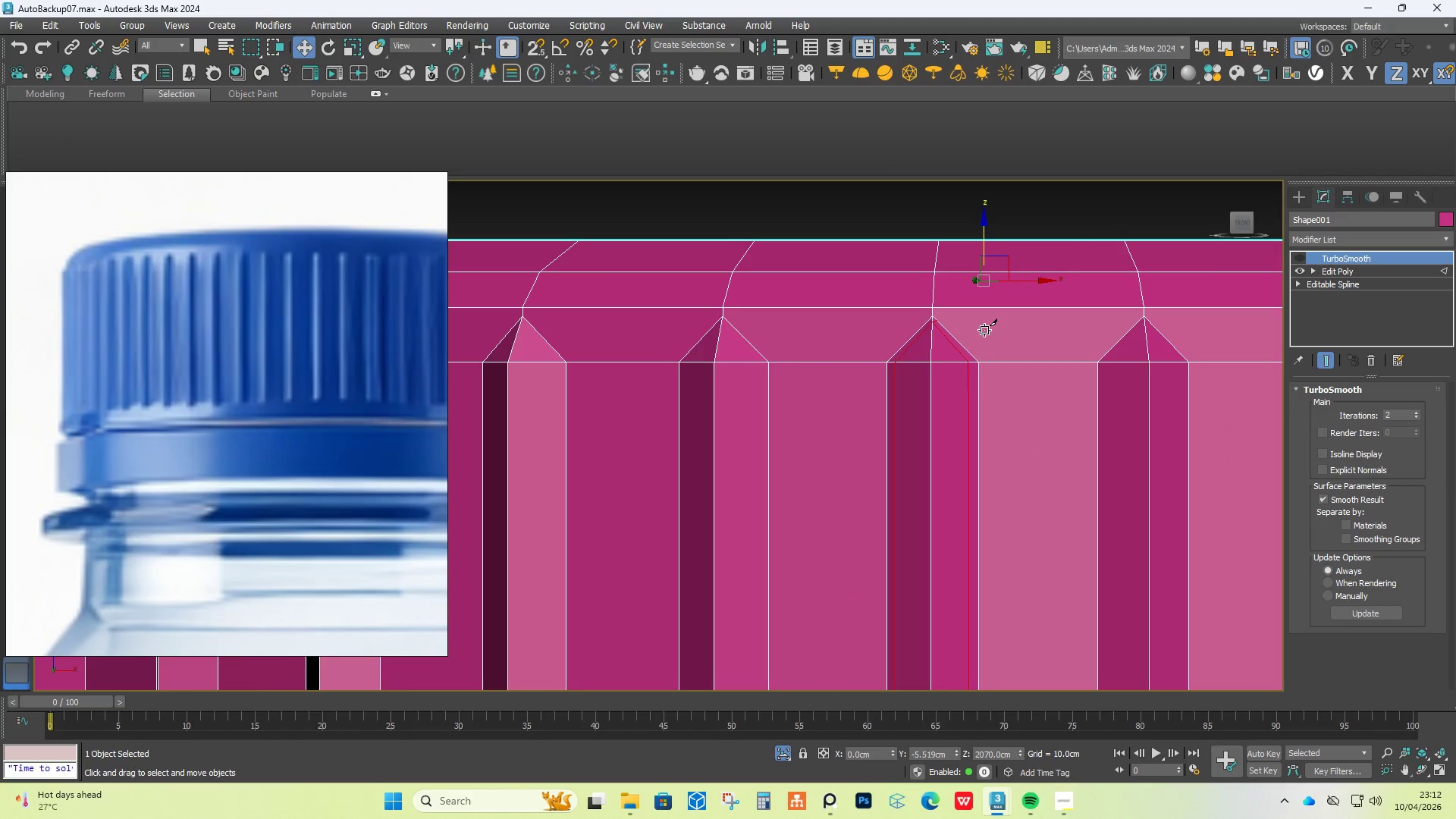 
key(Control+Z)
 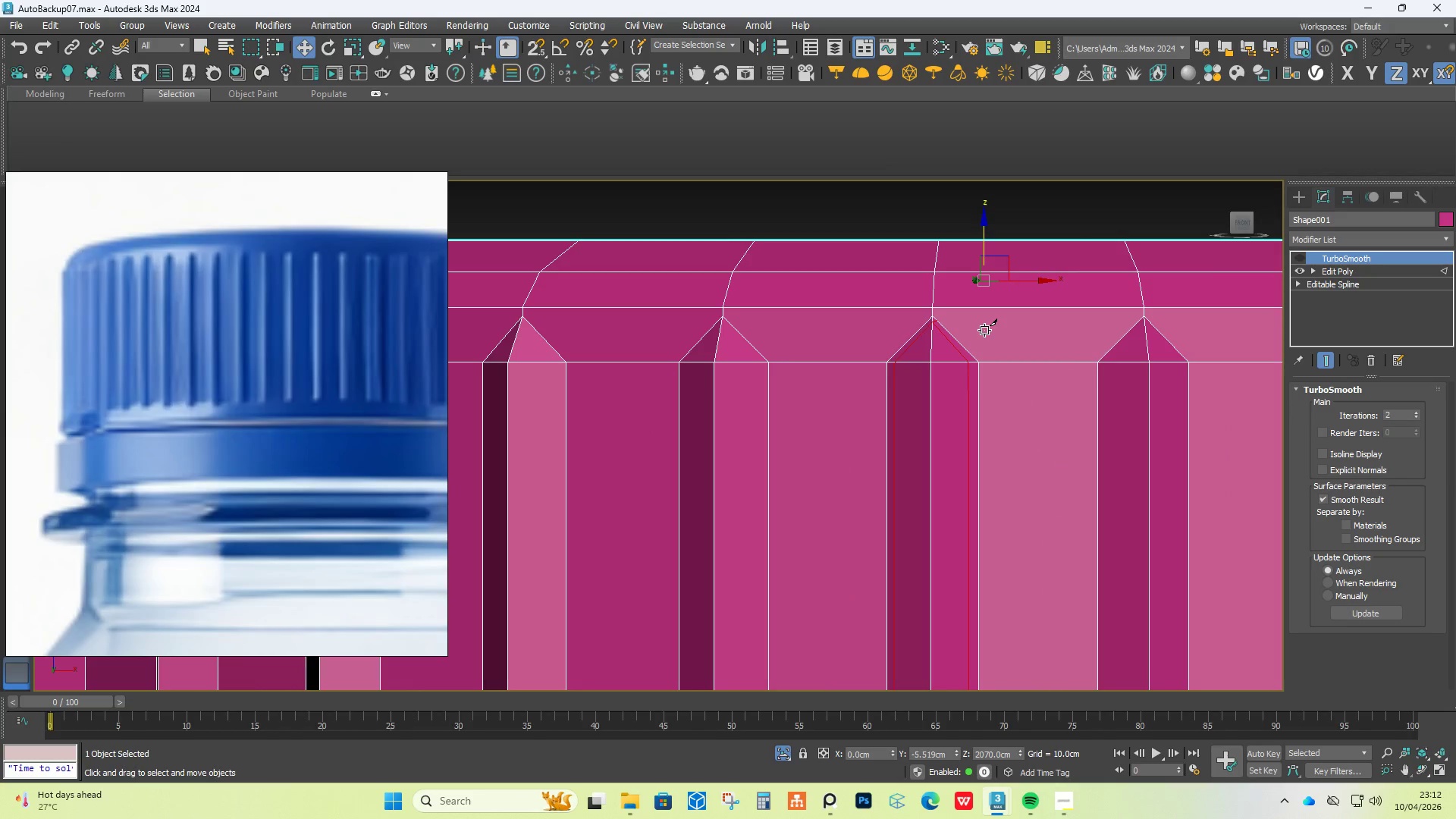 
key(Control+Z)
 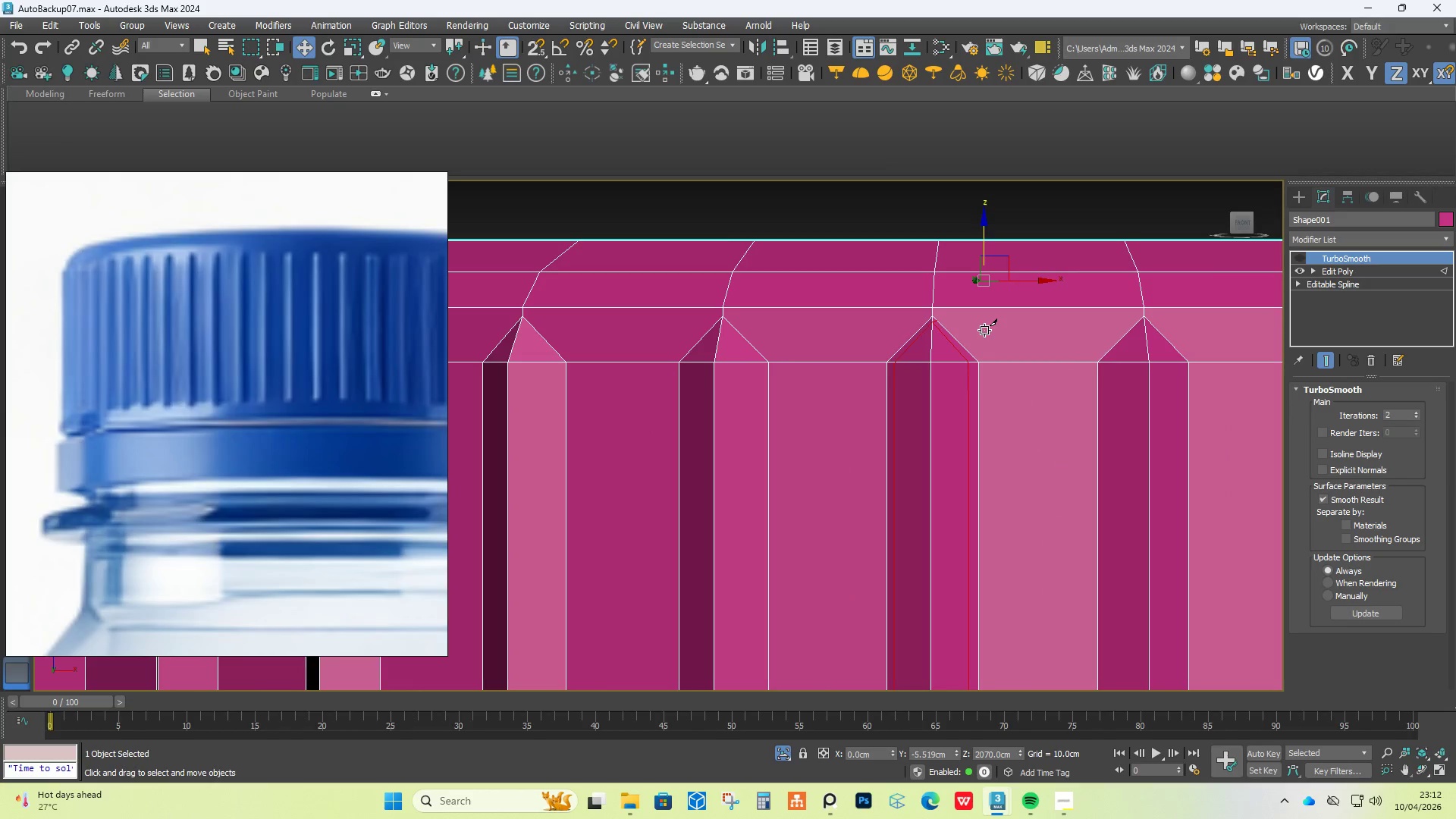 
key(Control+Z)
 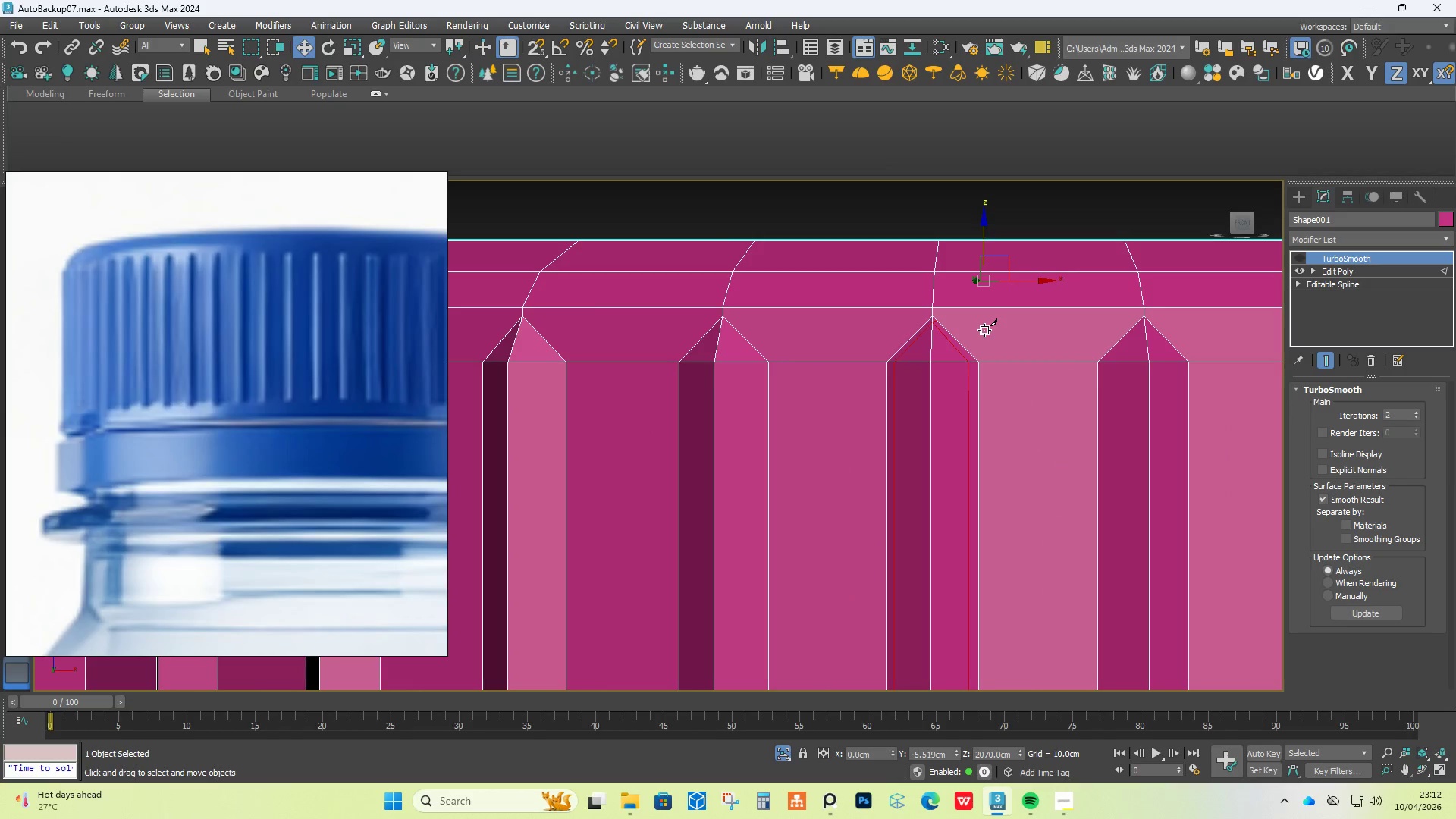 
key(Control+Z)
 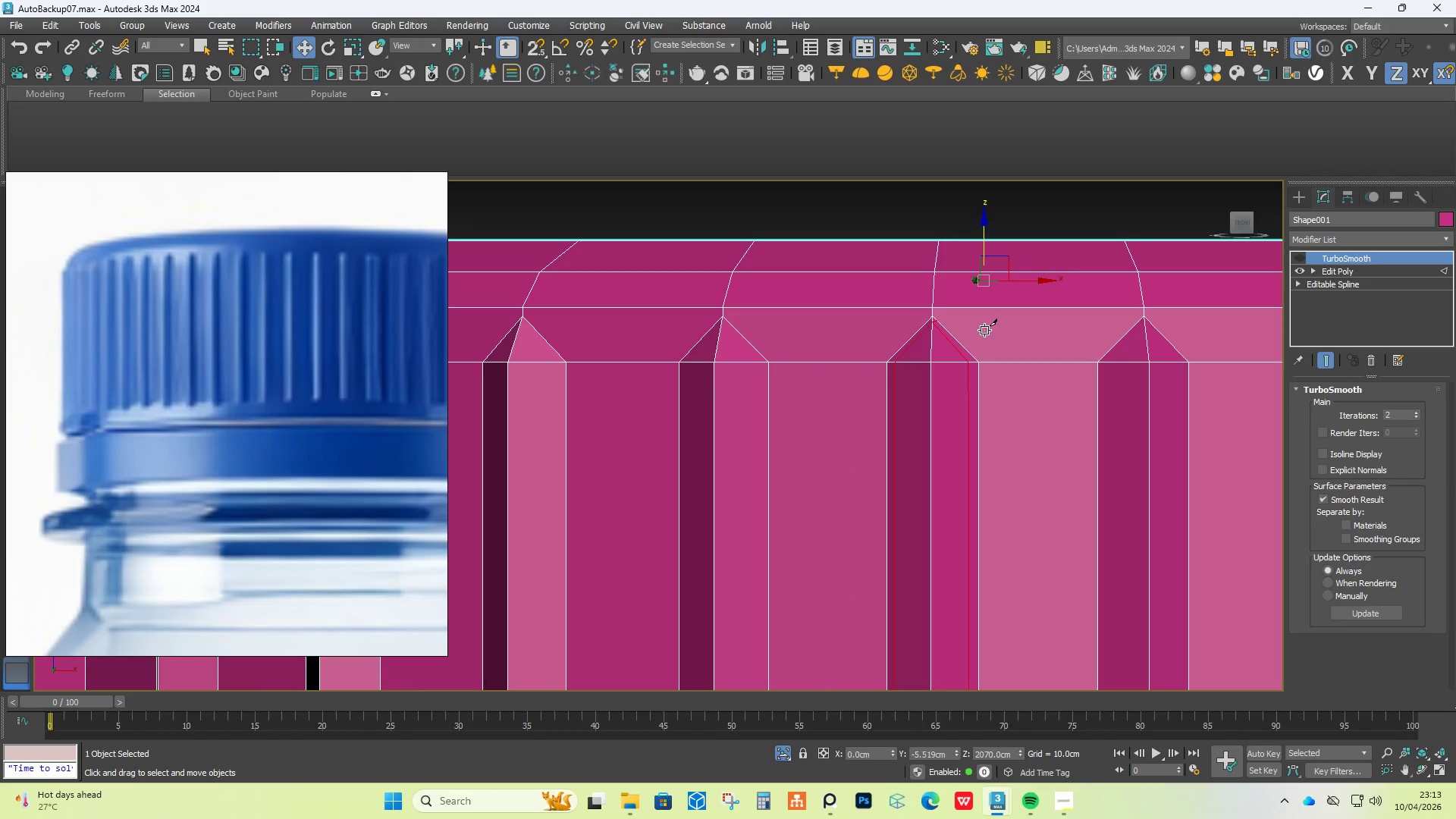 
key(Control+Z)
 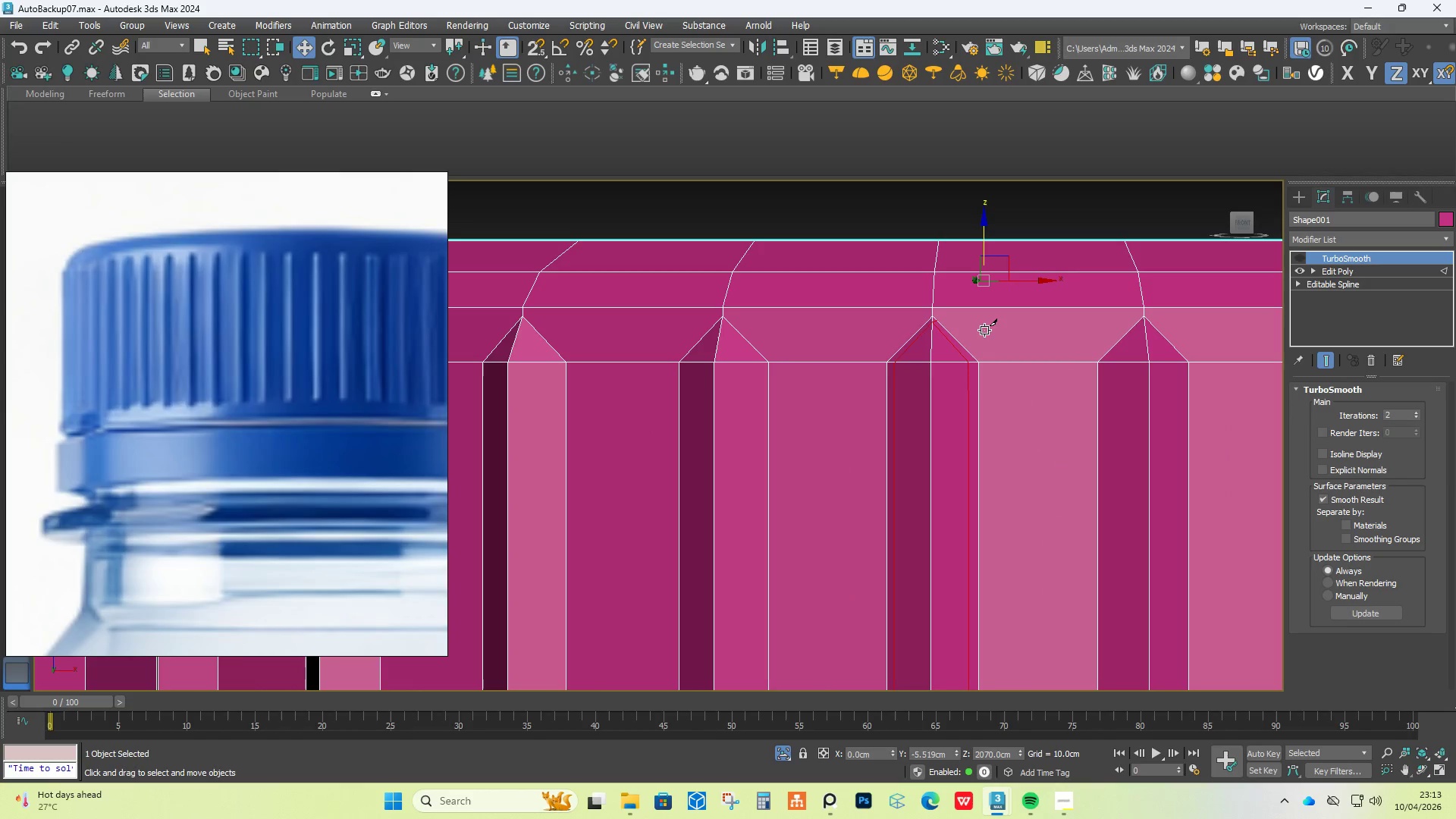 
key(Control+Z)
 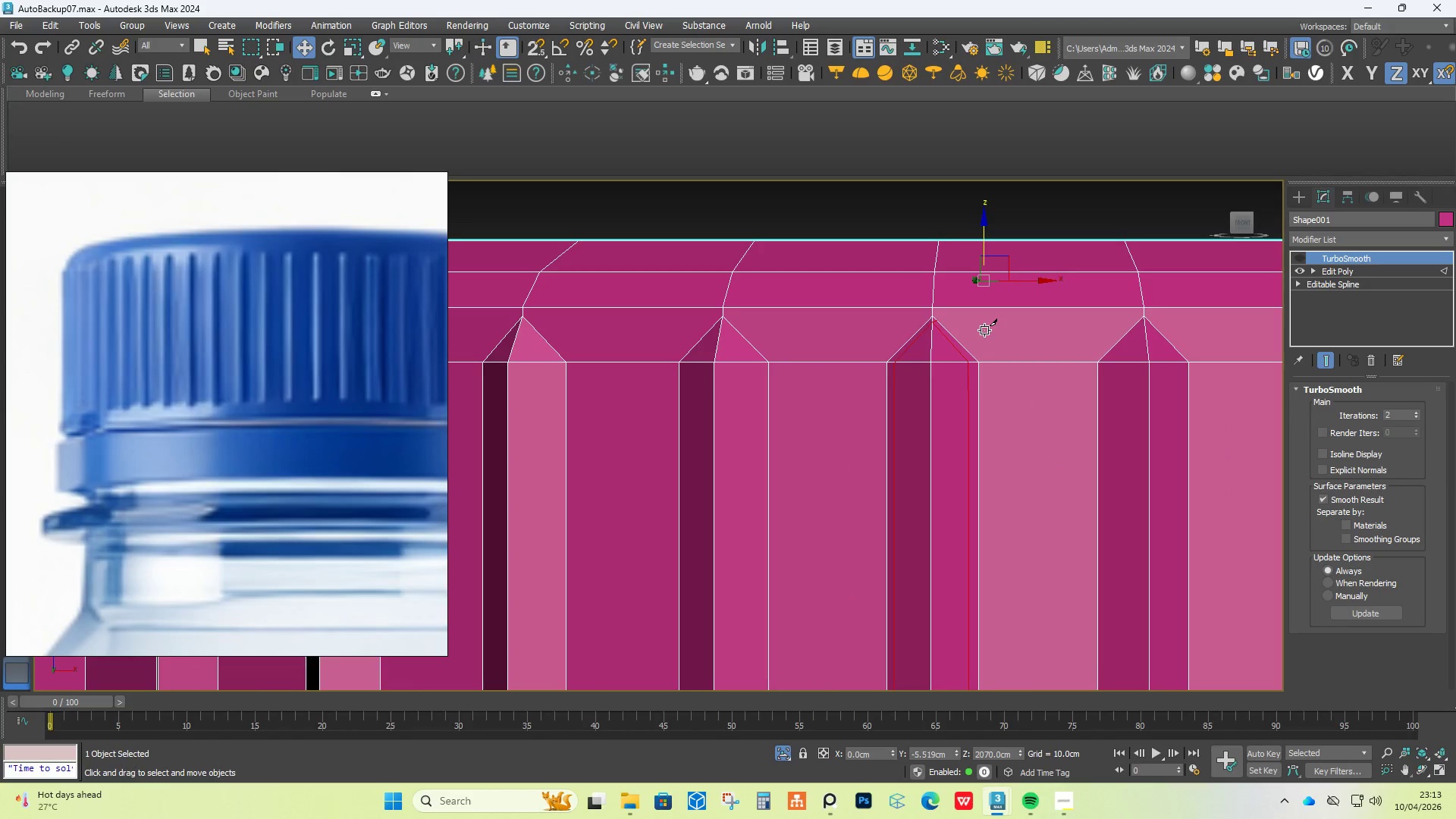 
key(Control+Z)
 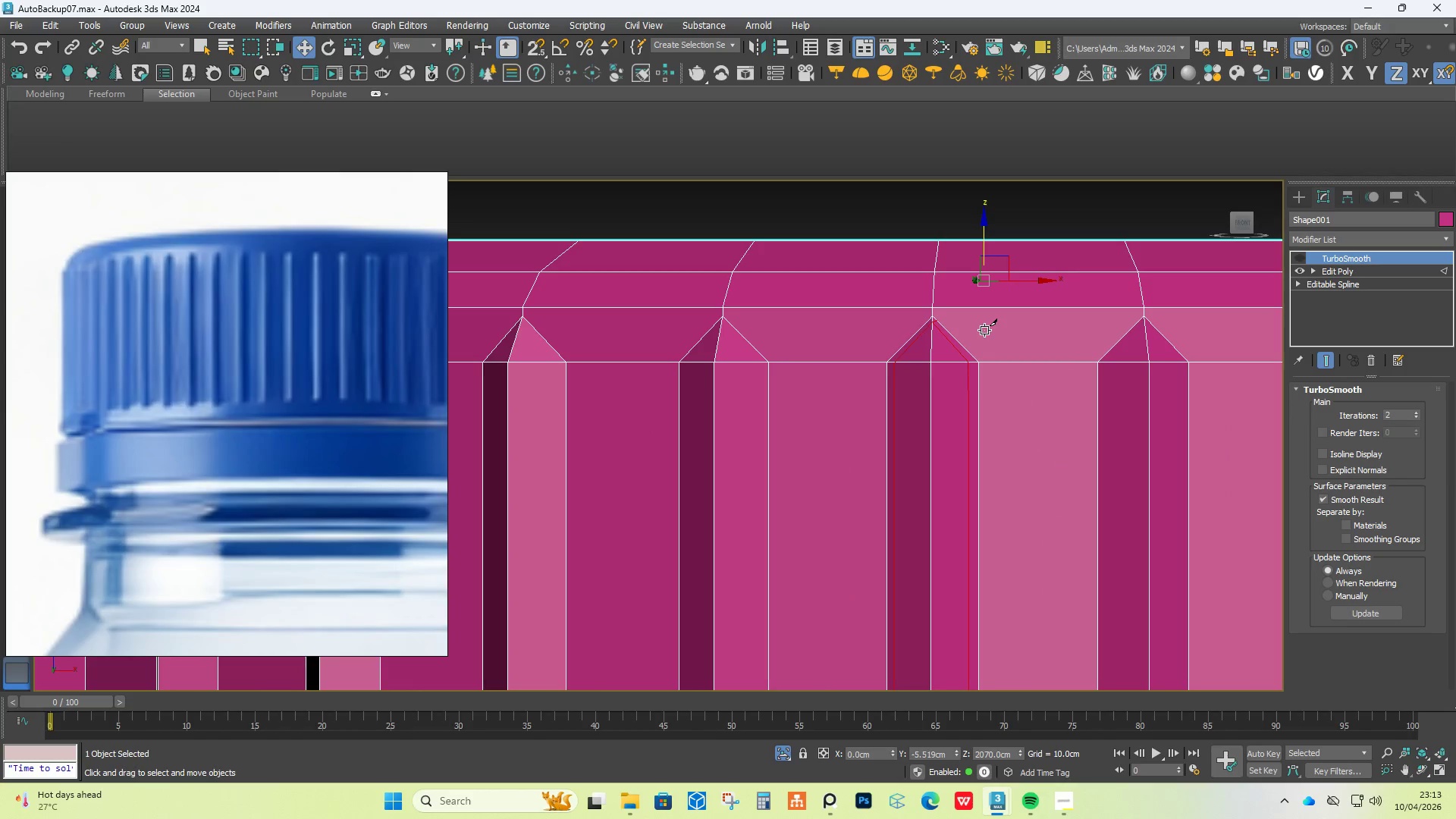 
key(Control+Z)
 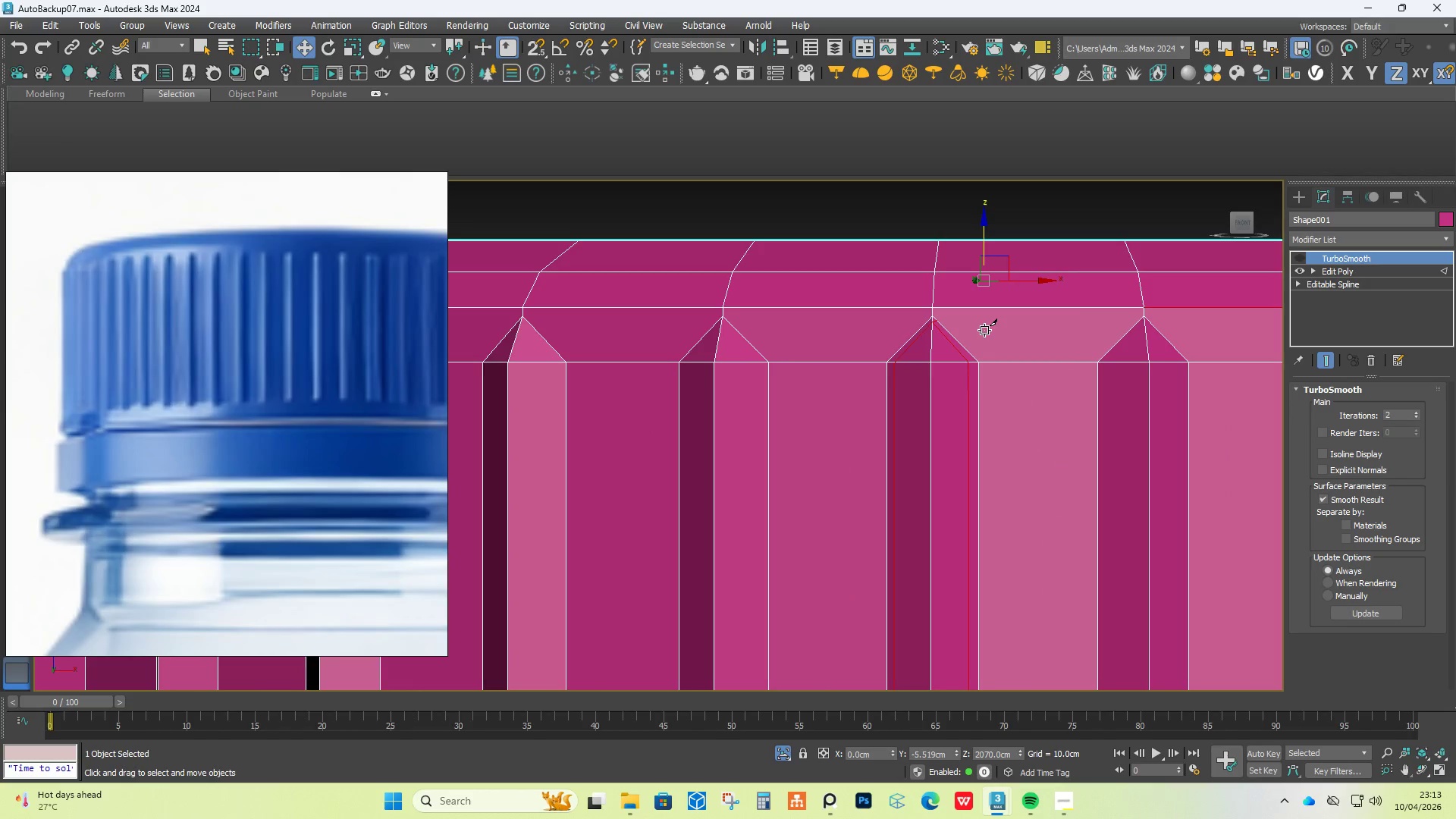 
key(Control+Z)
 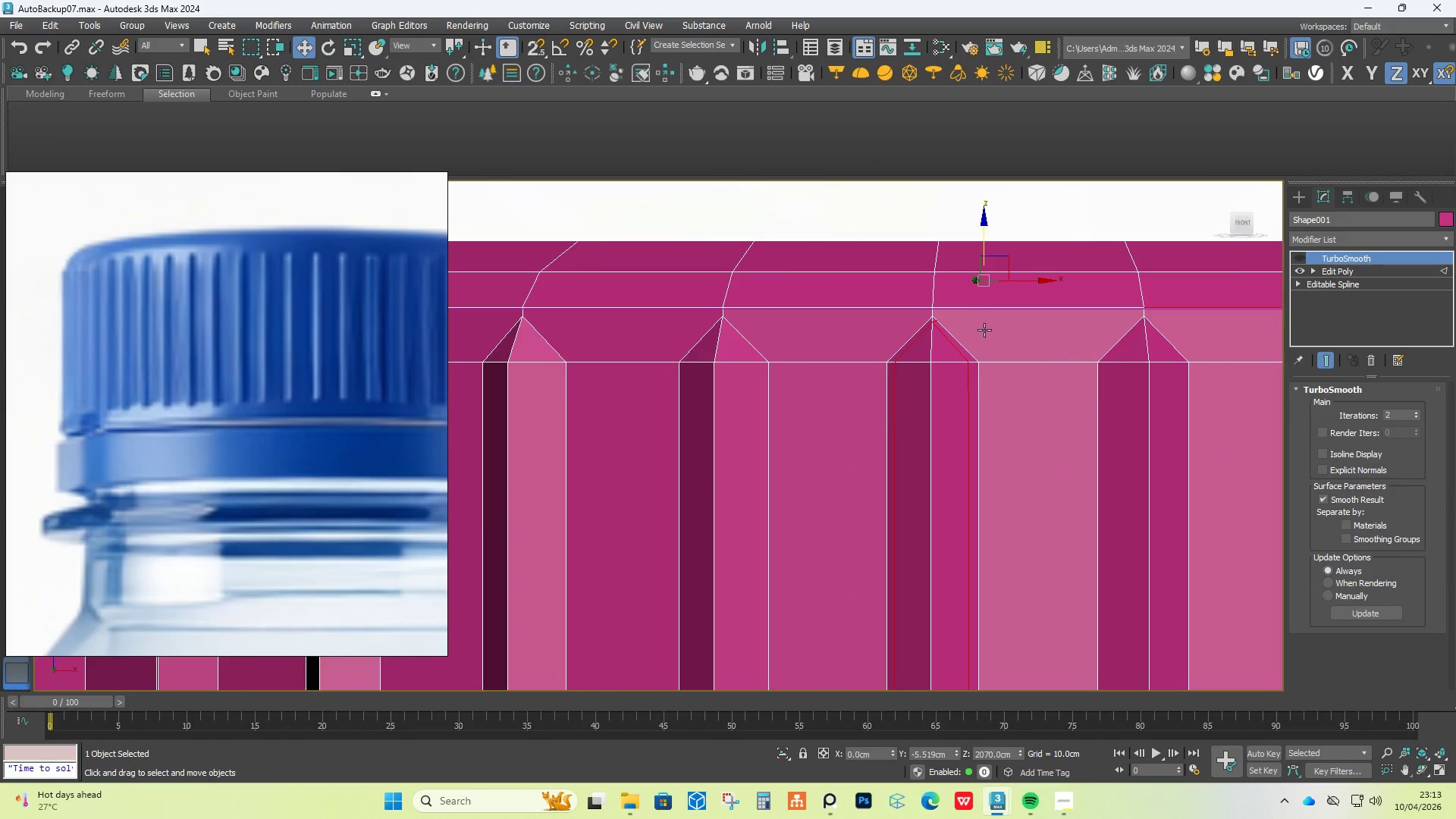 
key(Control+Z)
 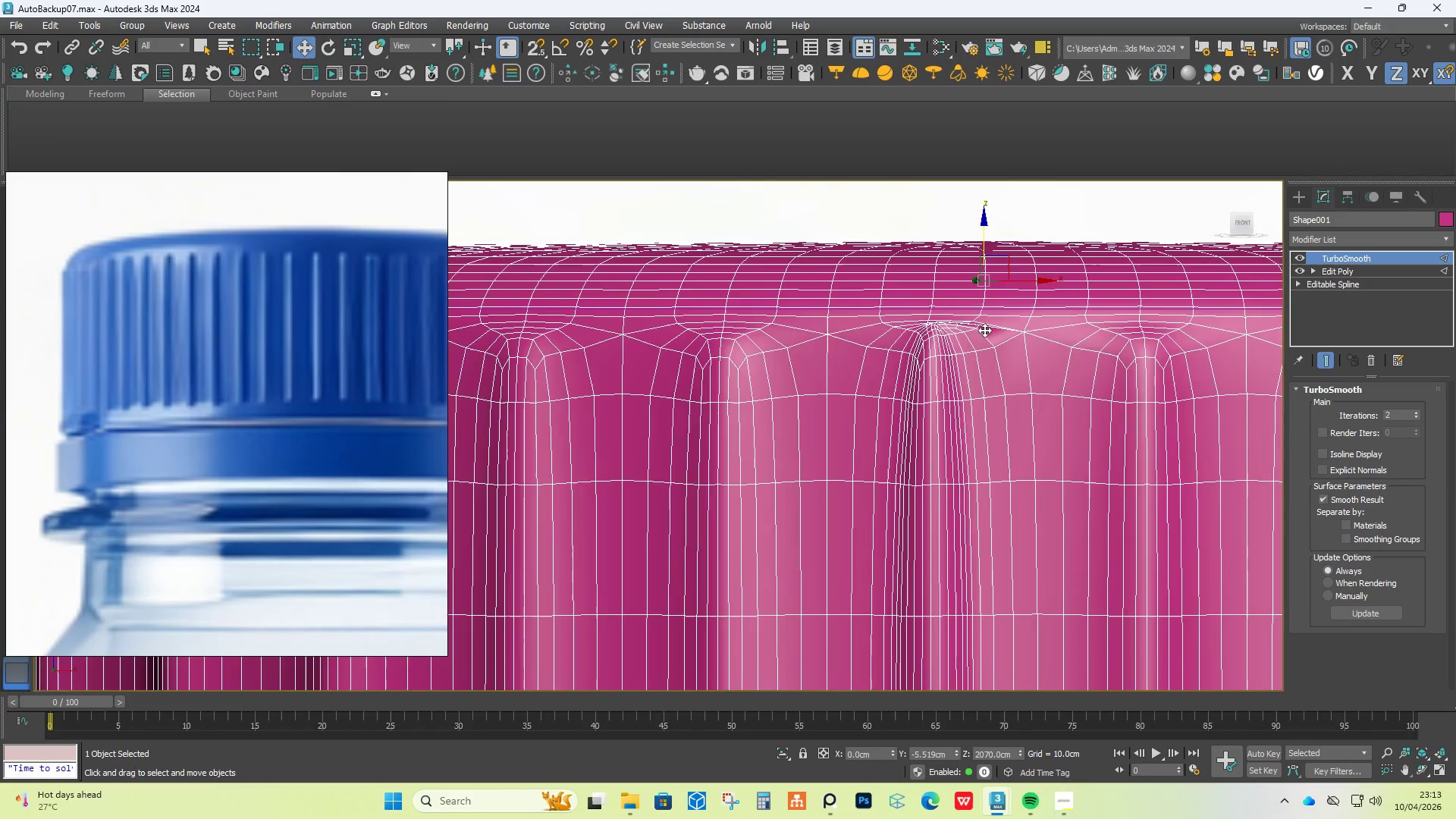 
key(Control+Z)
 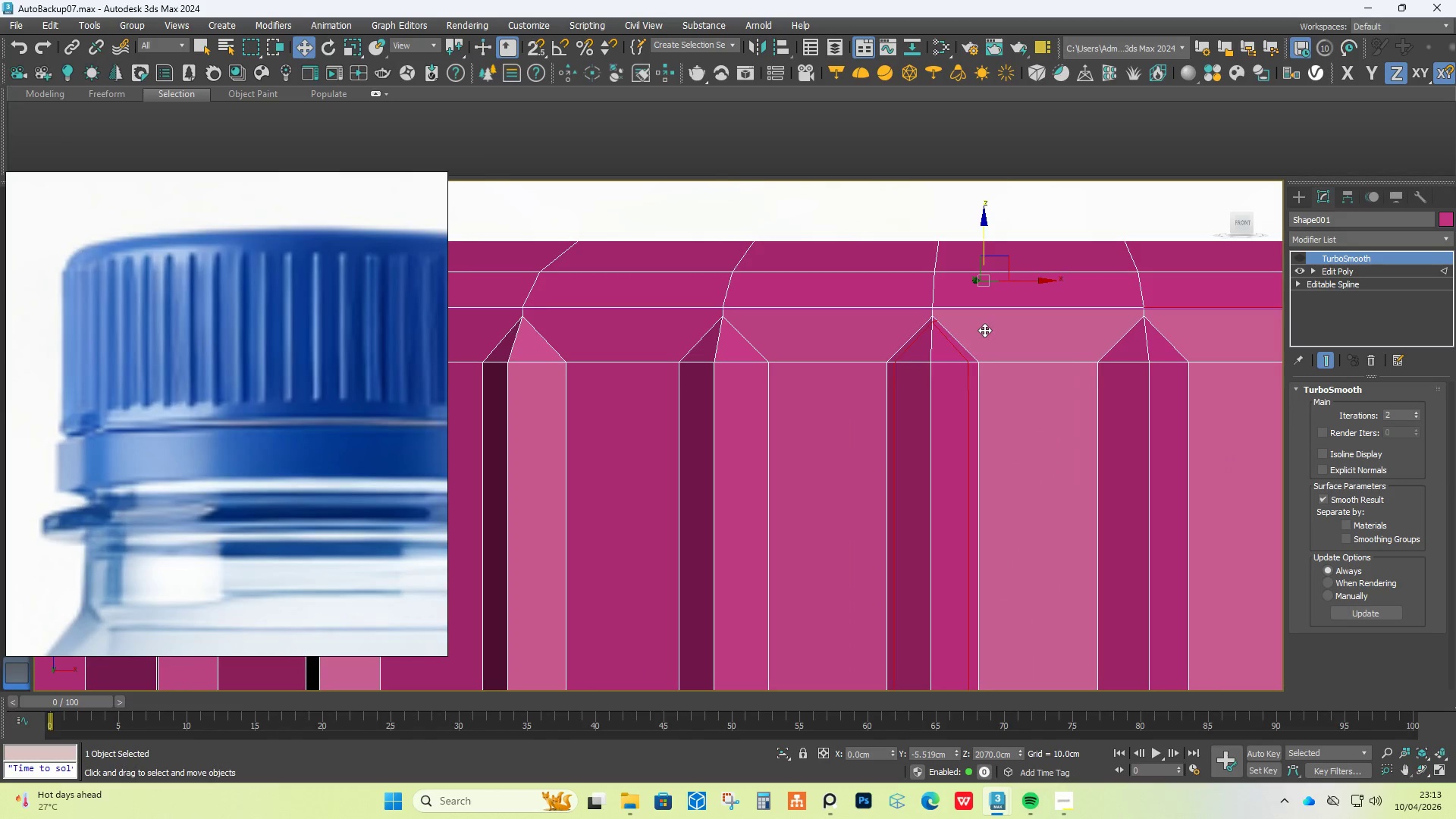 
key(Control+Z)
 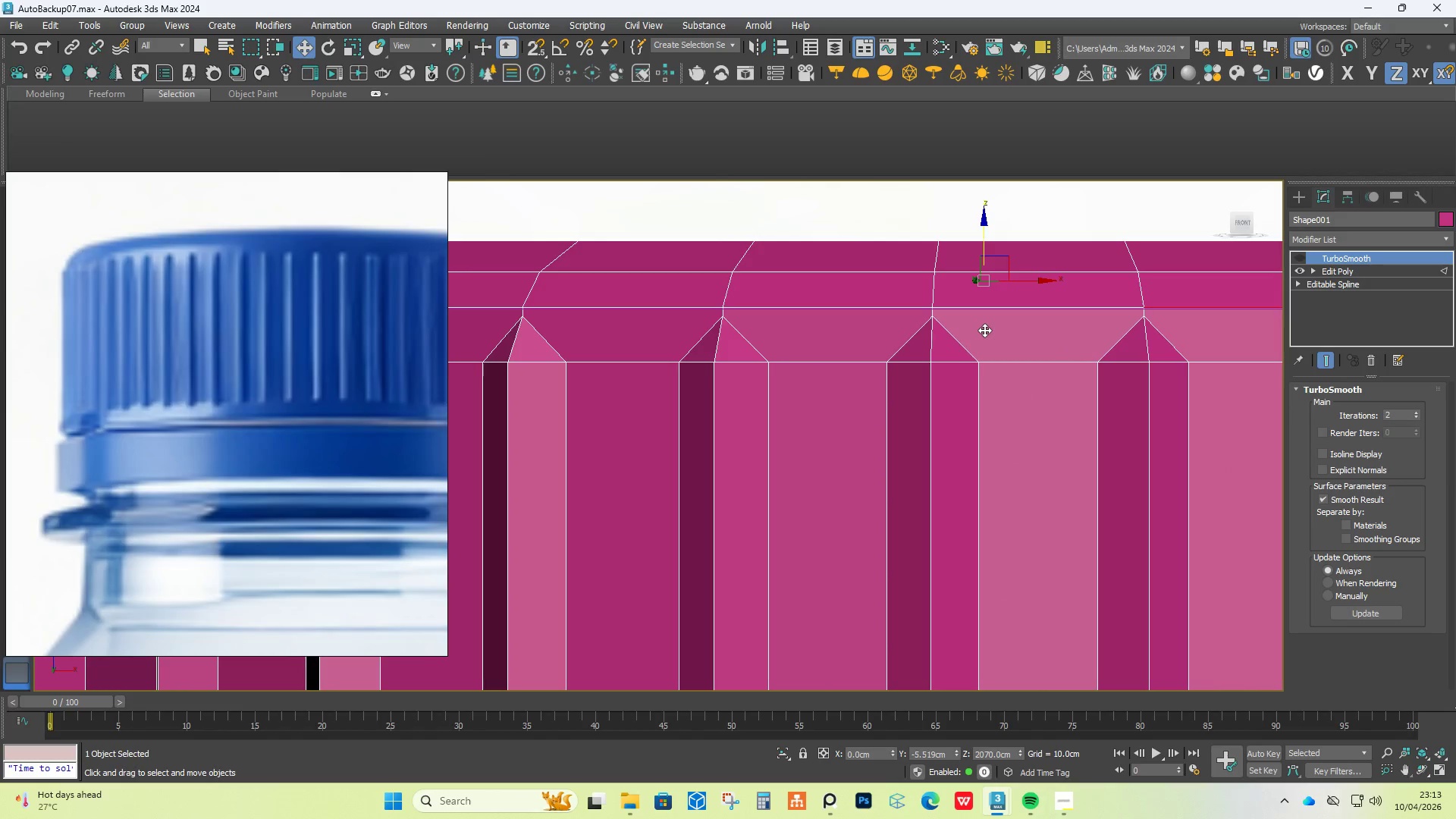 
key(Control+Z)
 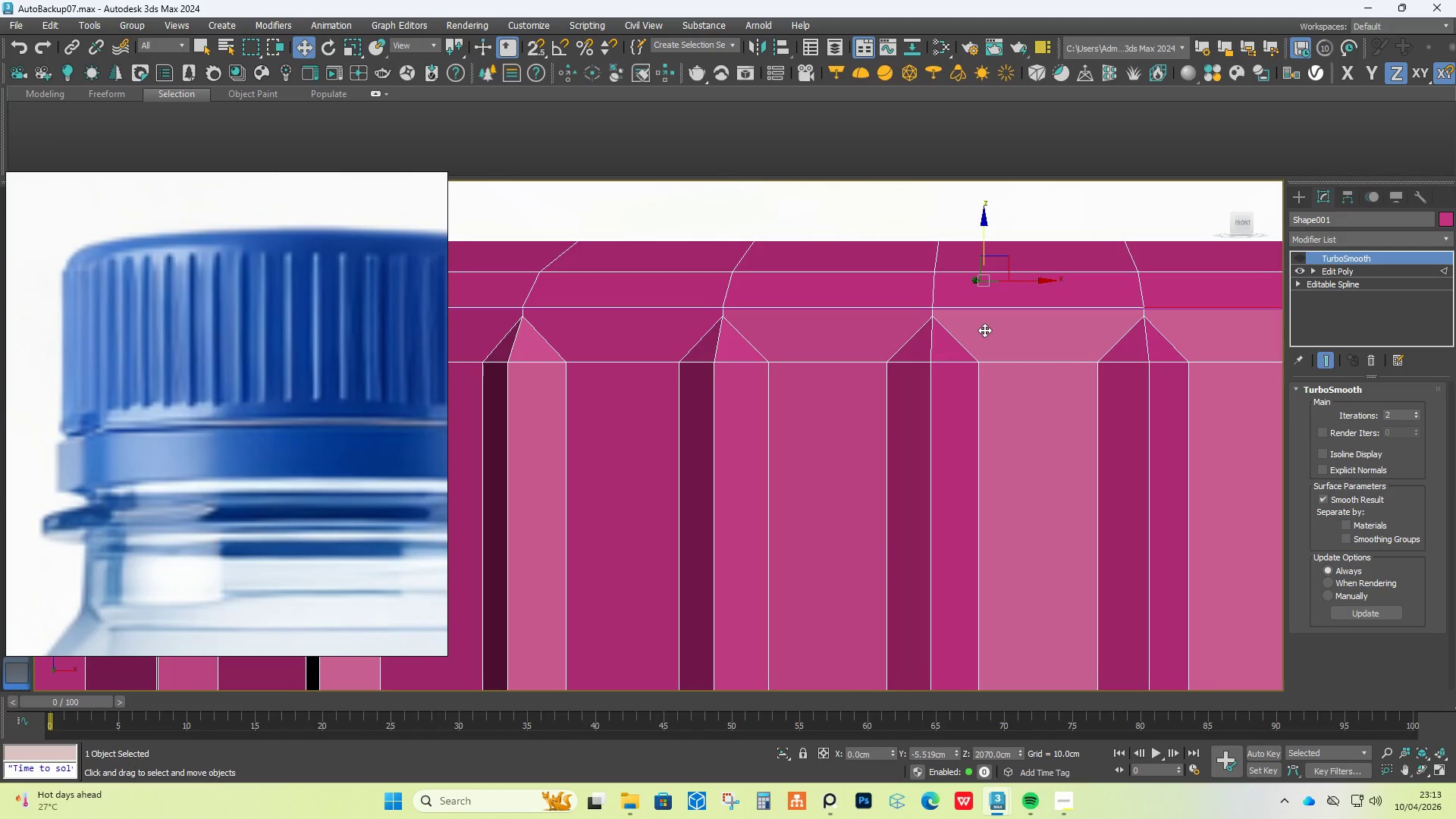 
scroll: coordinate [984, 330], scroll_direction: down, amount: 3.0
 